 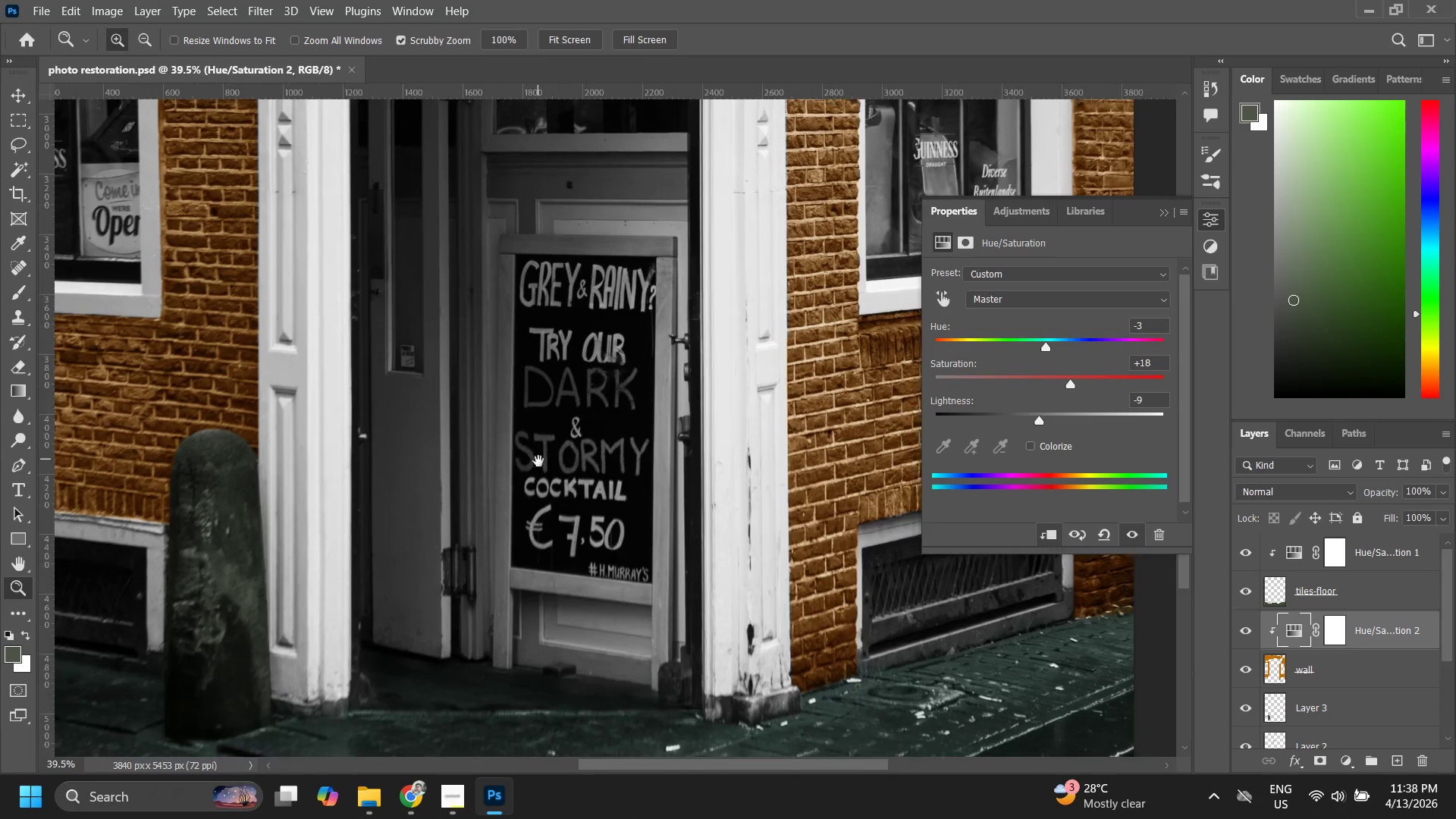 
hold_key(key=Space, duration=0.39)
 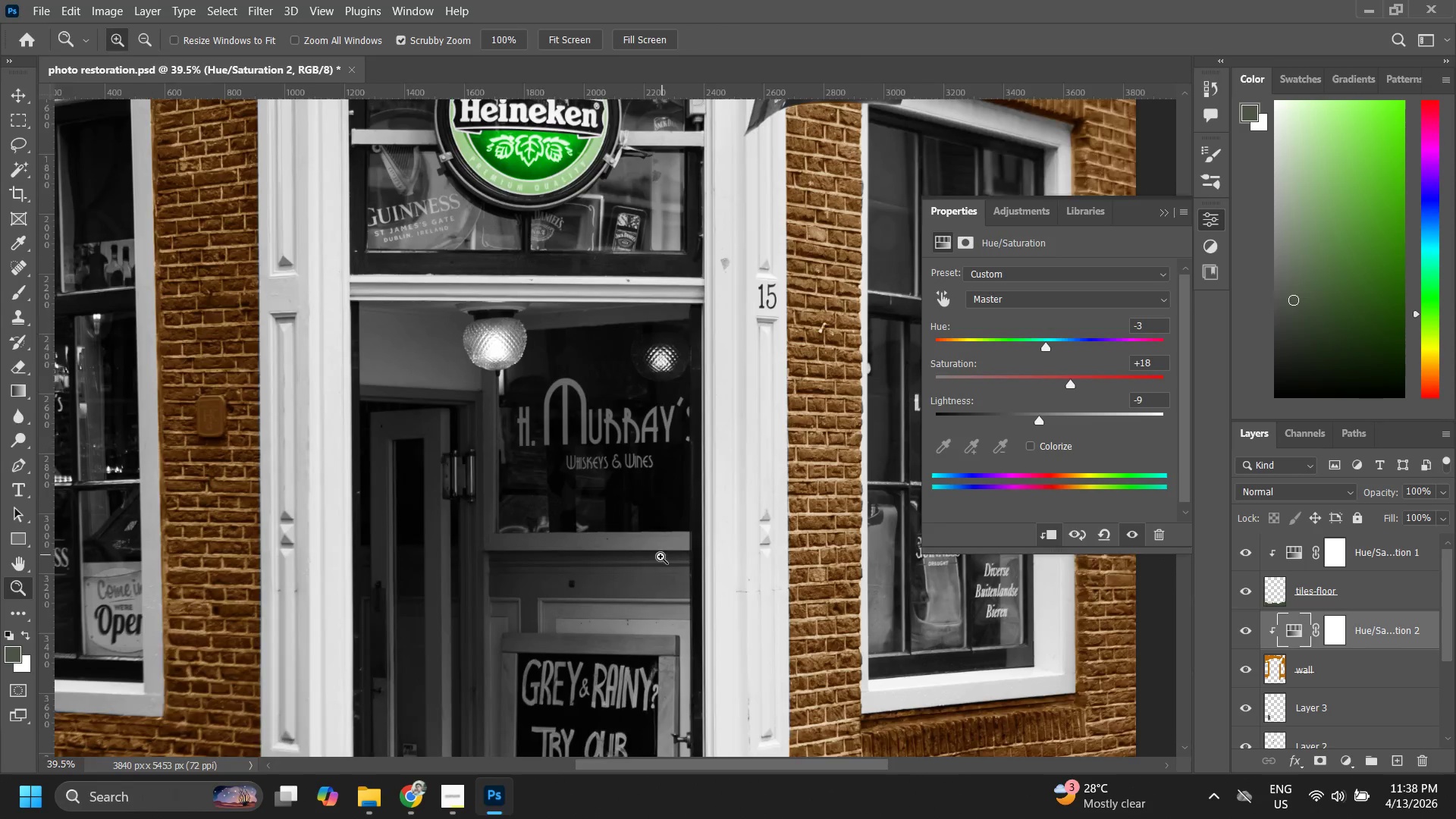 
left_click_drag(start_coordinate=[617, 425], to_coordinate=[618, 588])
 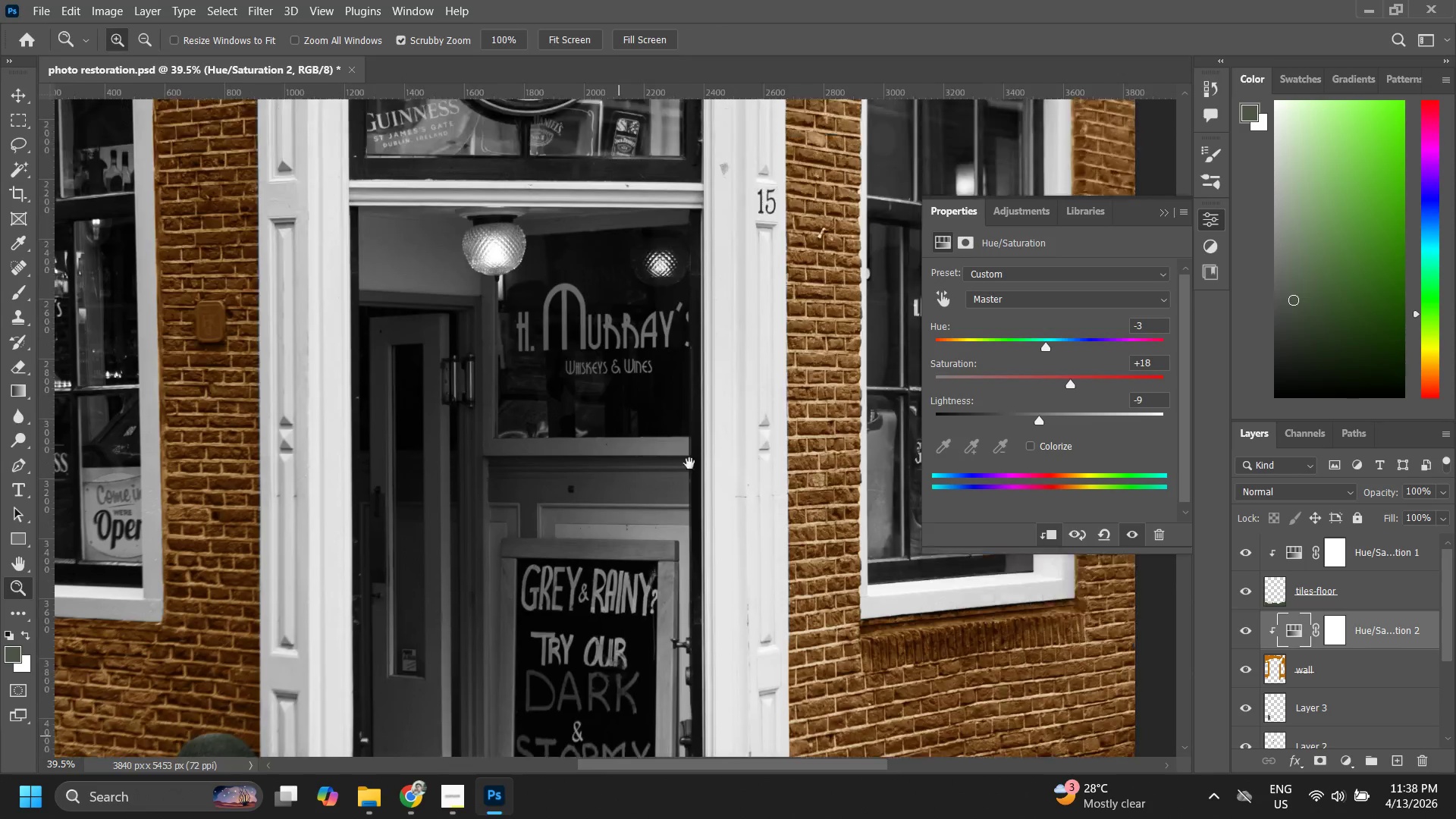 
left_click_drag(start_coordinate=[689, 463], to_coordinate=[655, 563])
 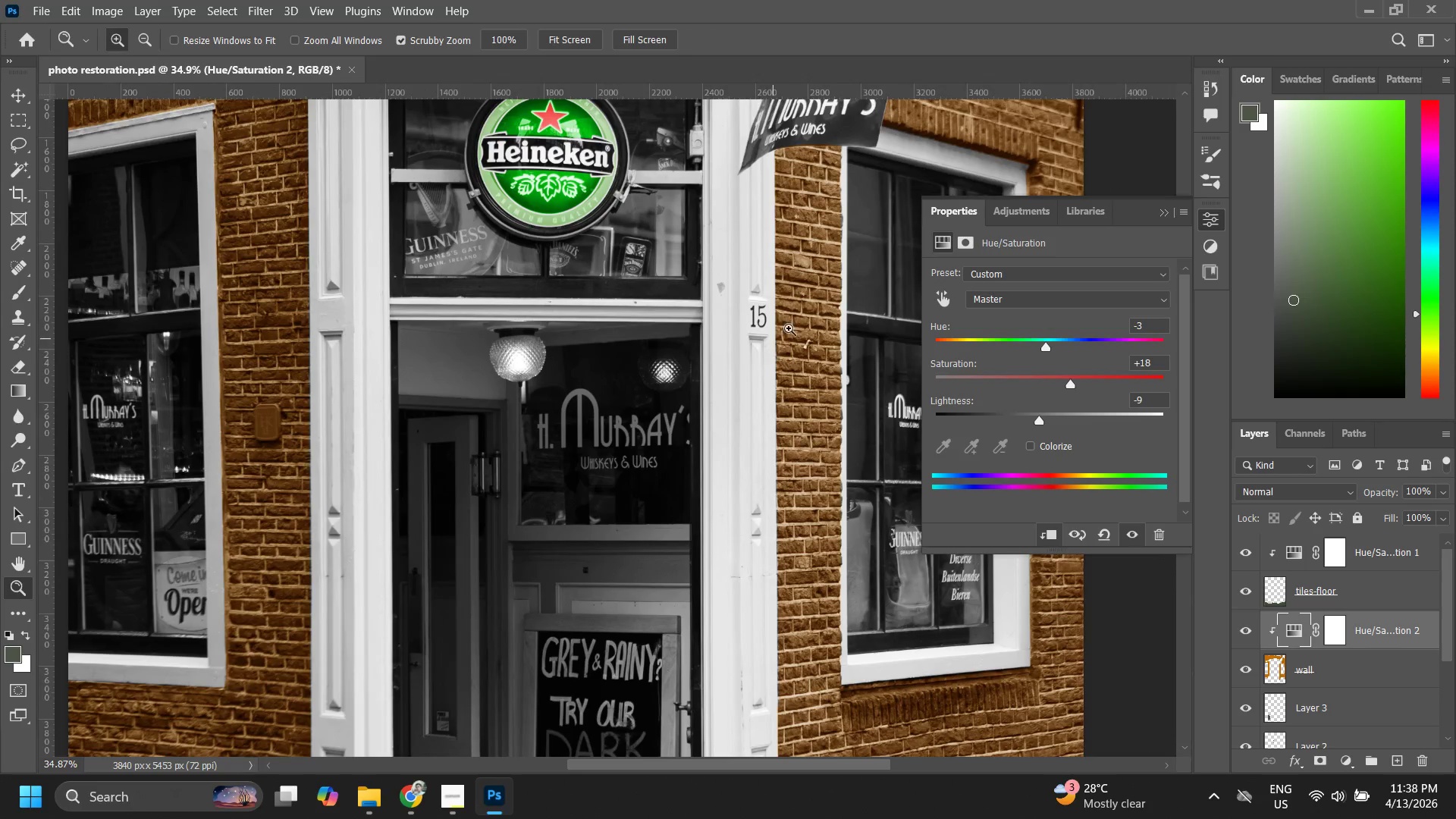 
left_click_drag(start_coordinate=[805, 318], to_coordinate=[799, 296])
 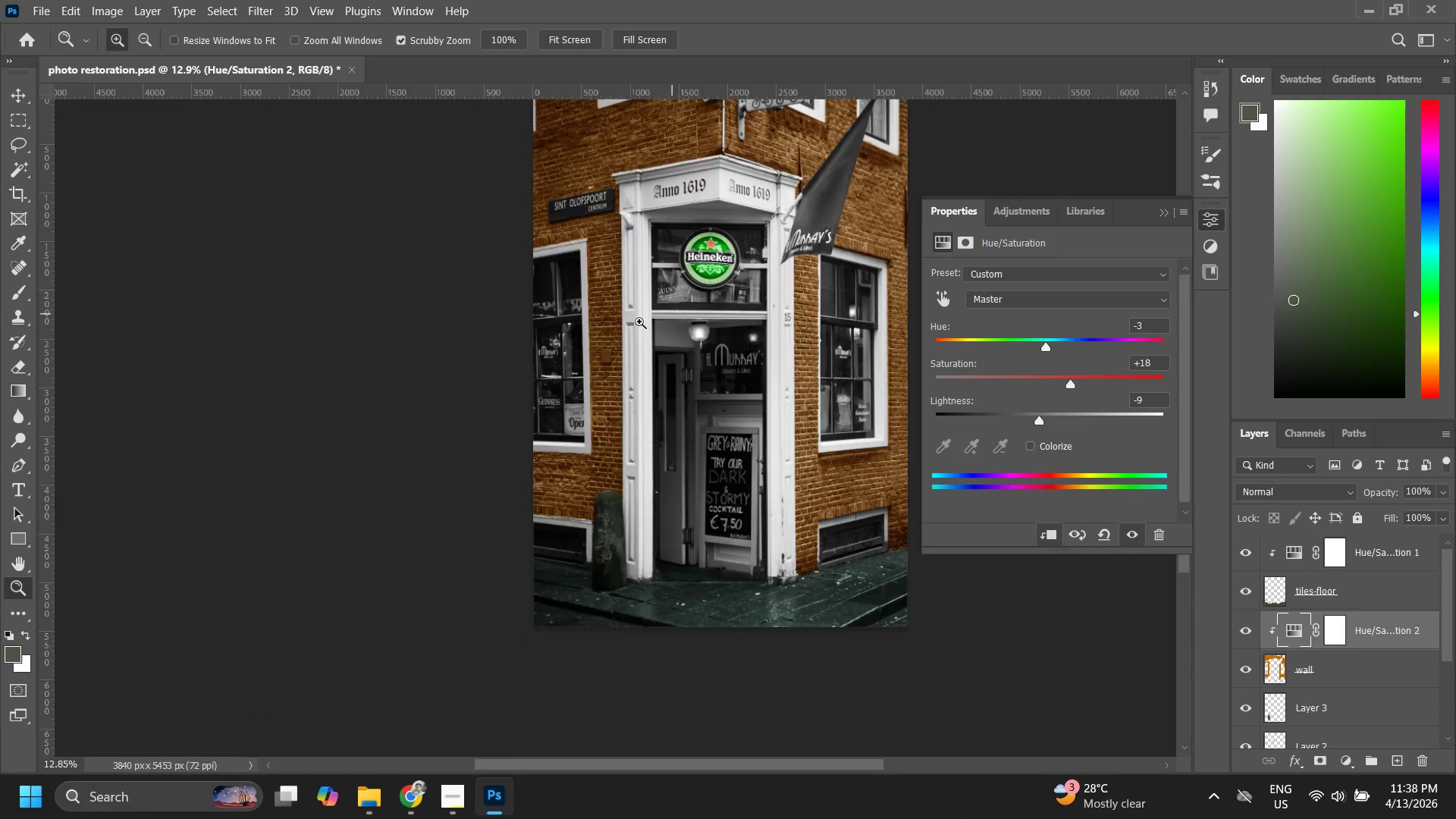 
left_click_drag(start_coordinate=[640, 325], to_coordinate=[713, 260])
 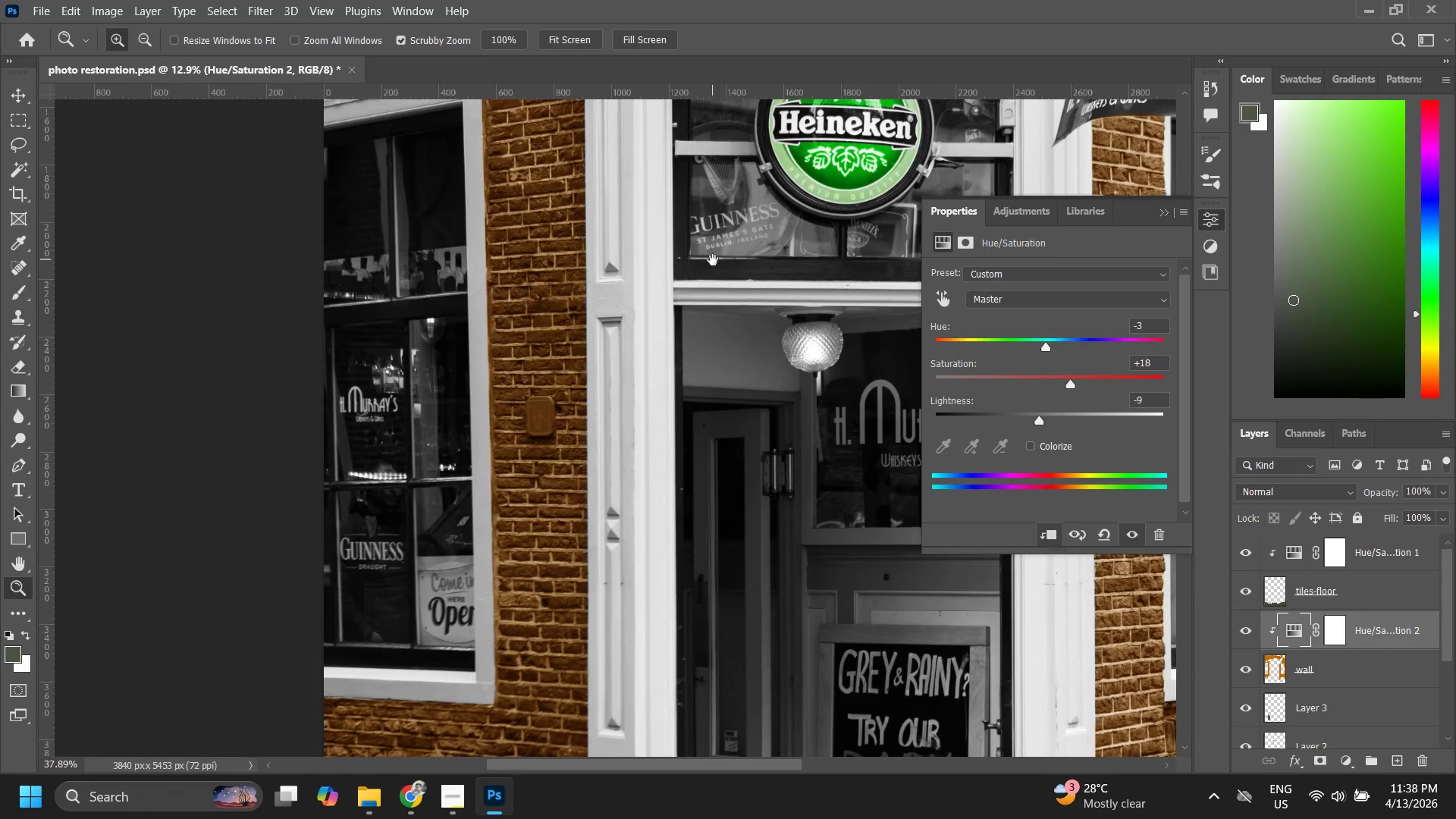 
hold_key(key=Space, duration=0.55)
 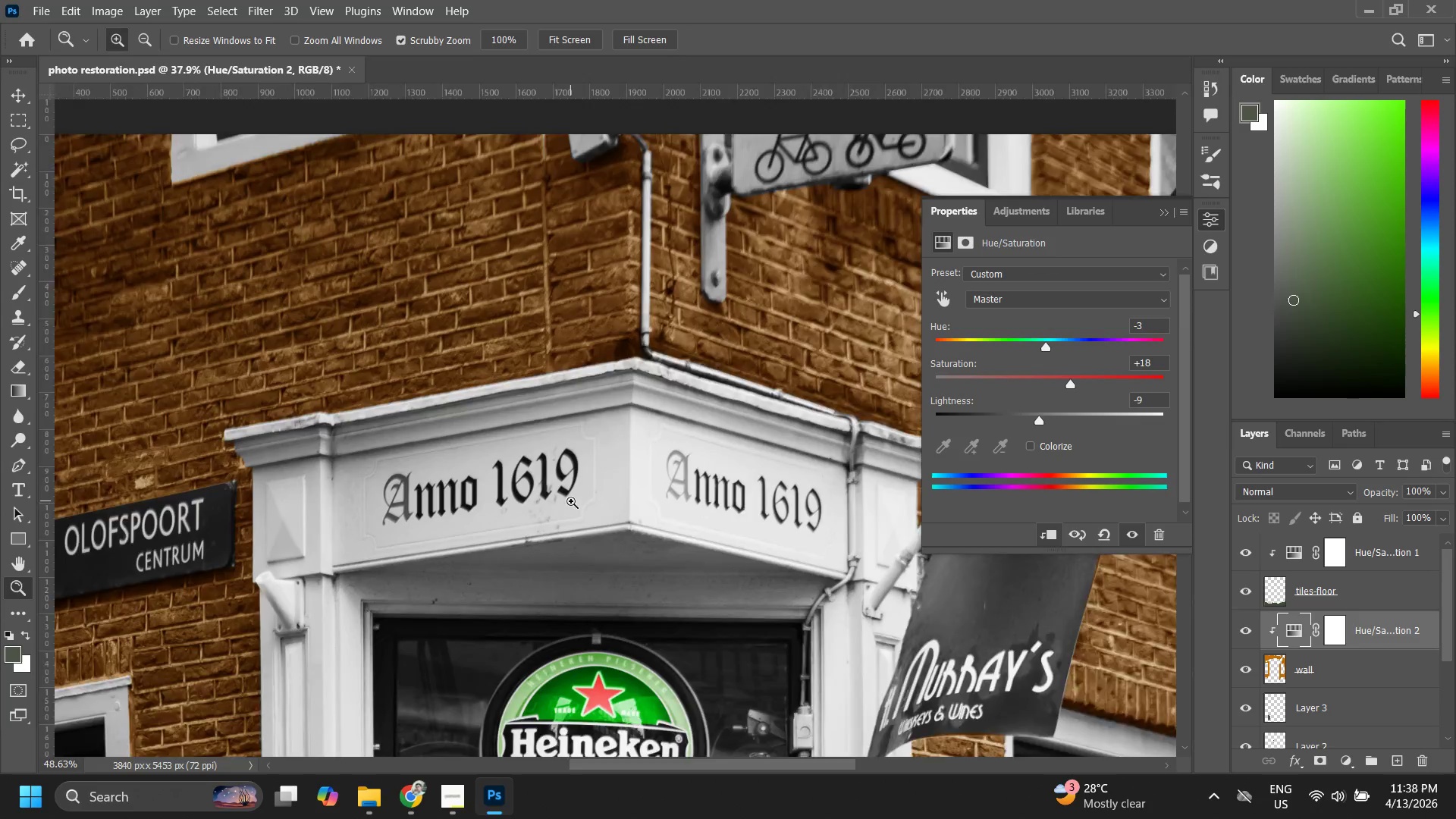 
left_click_drag(start_coordinate=[713, 260], to_coordinate=[573, 554])
 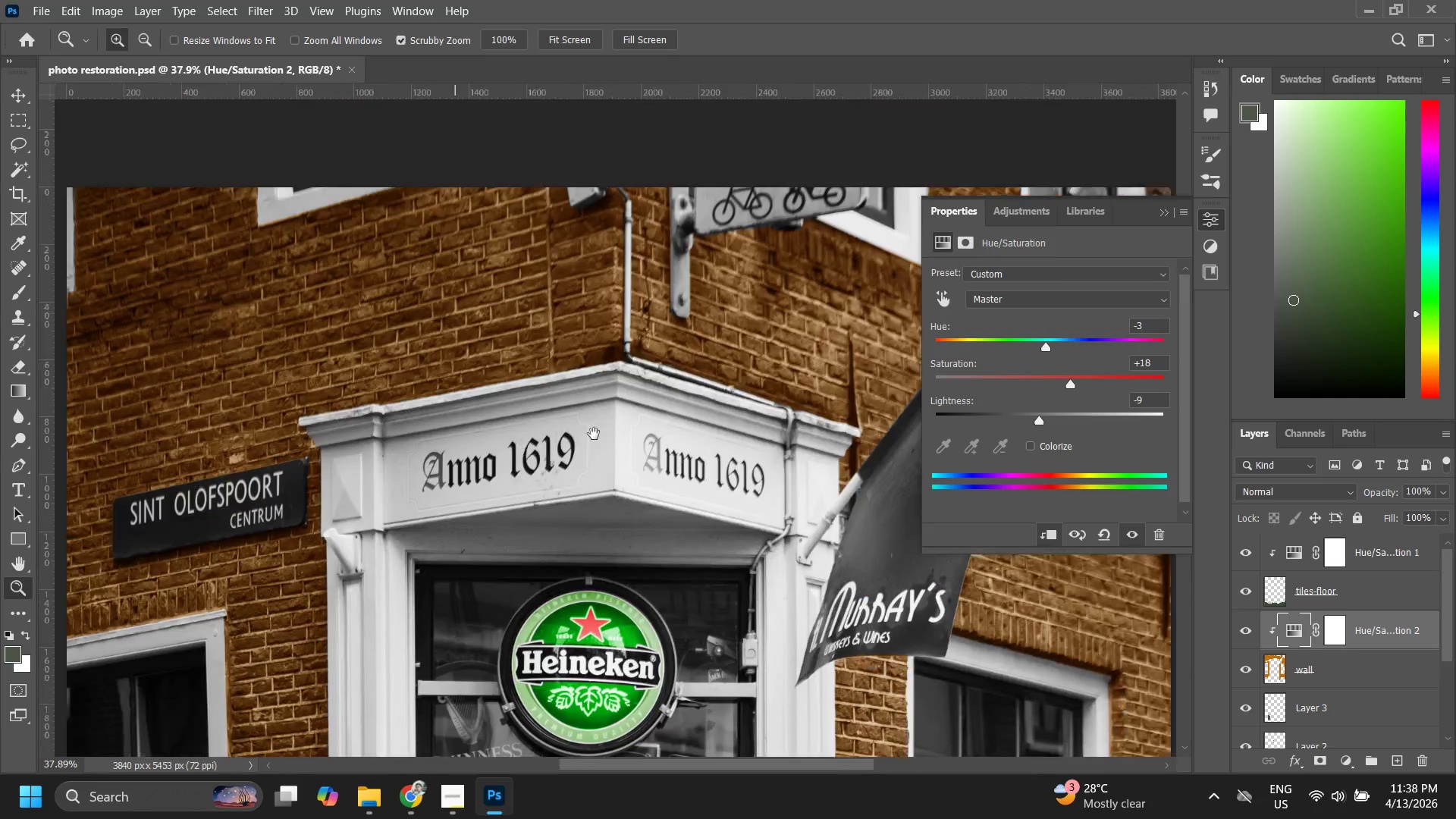 
left_click_drag(start_coordinate=[594, 434], to_coordinate=[599, 449])
 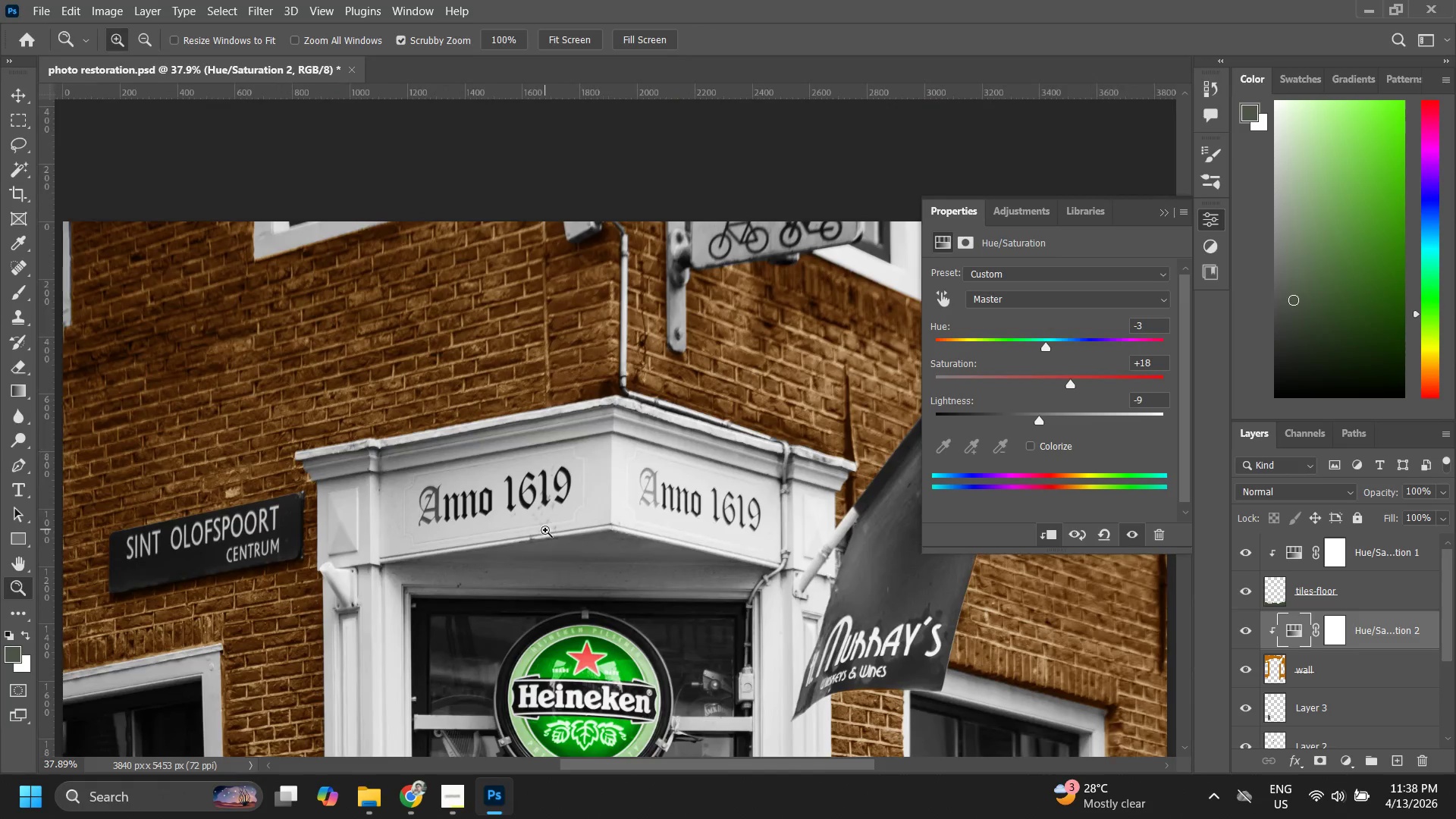 
left_click_drag(start_coordinate=[545, 530], to_coordinate=[598, 475])
 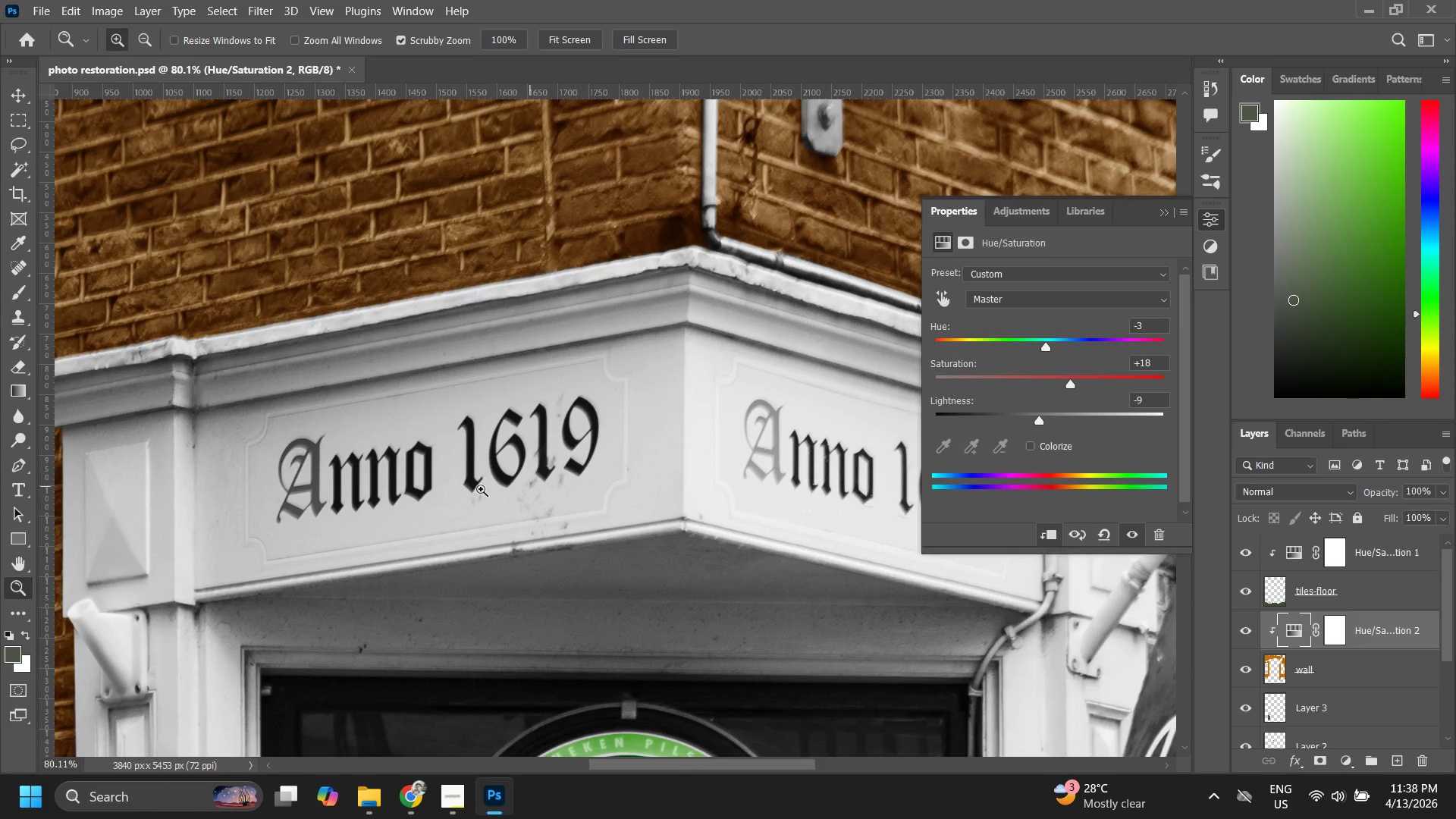 
left_click_drag(start_coordinate=[431, 489], to_coordinate=[462, 471])
 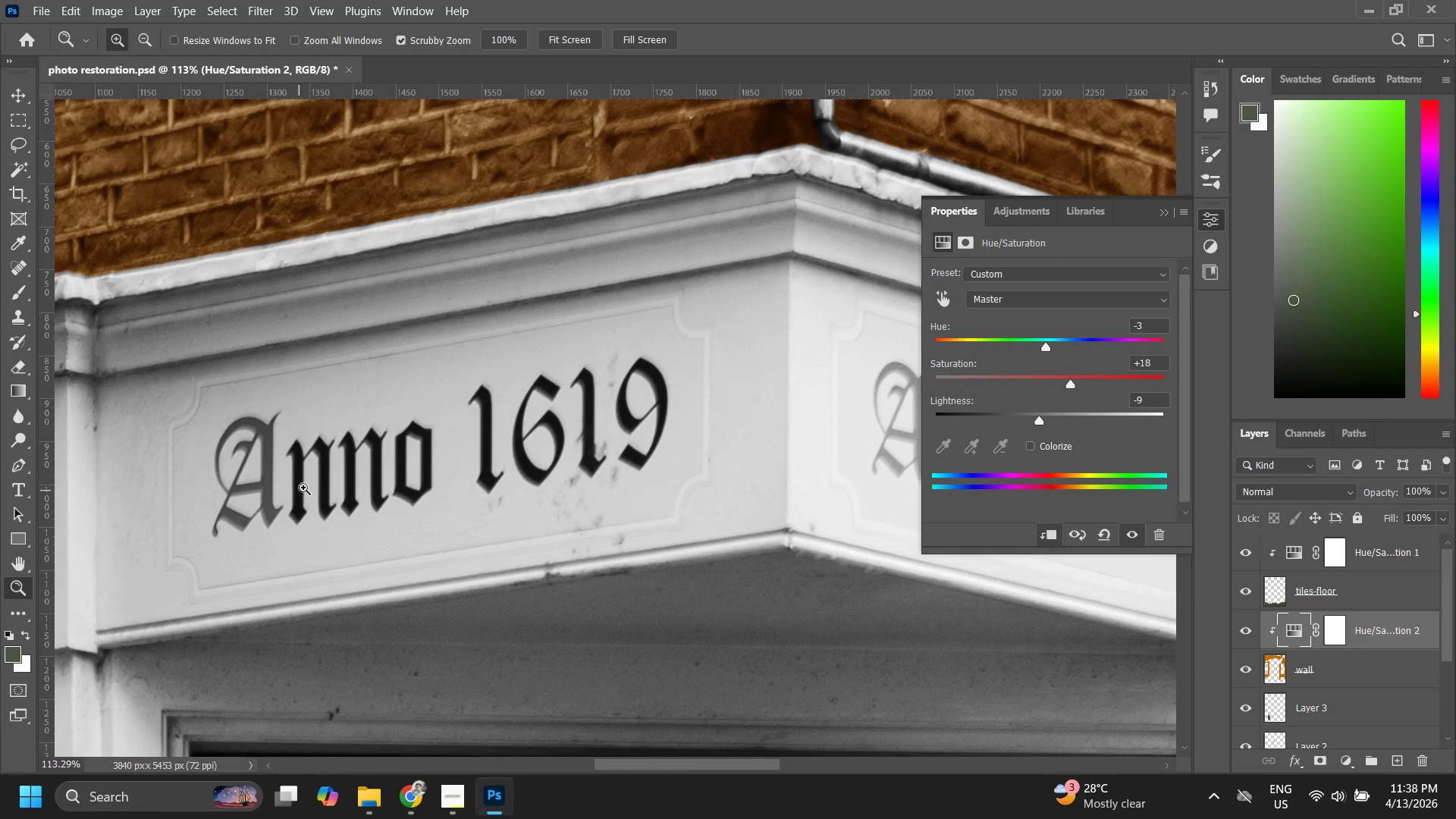 
hold_key(key=Space, duration=0.52)
 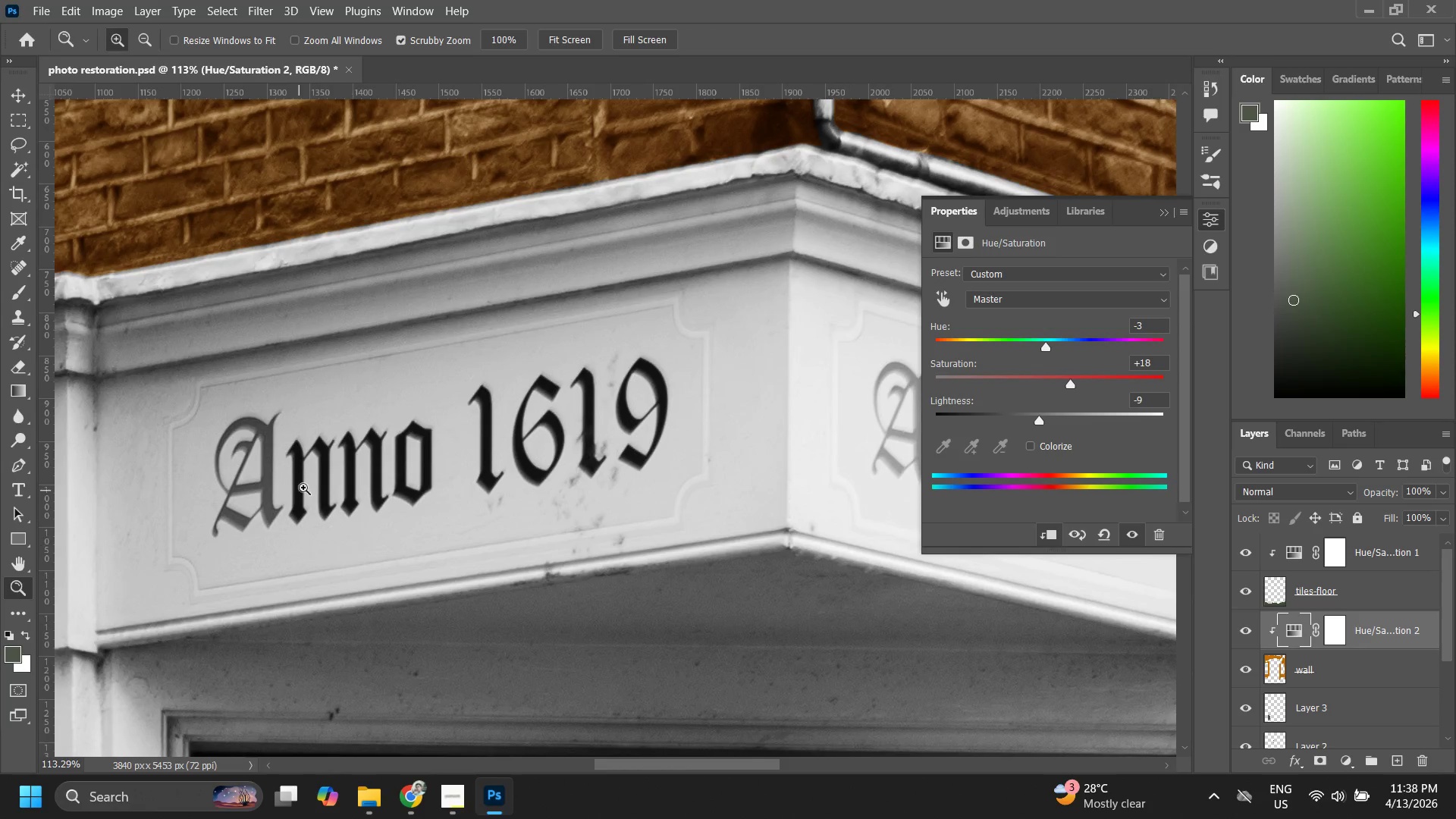 
left_click_drag(start_coordinate=[302, 489], to_coordinate=[372, 412])
 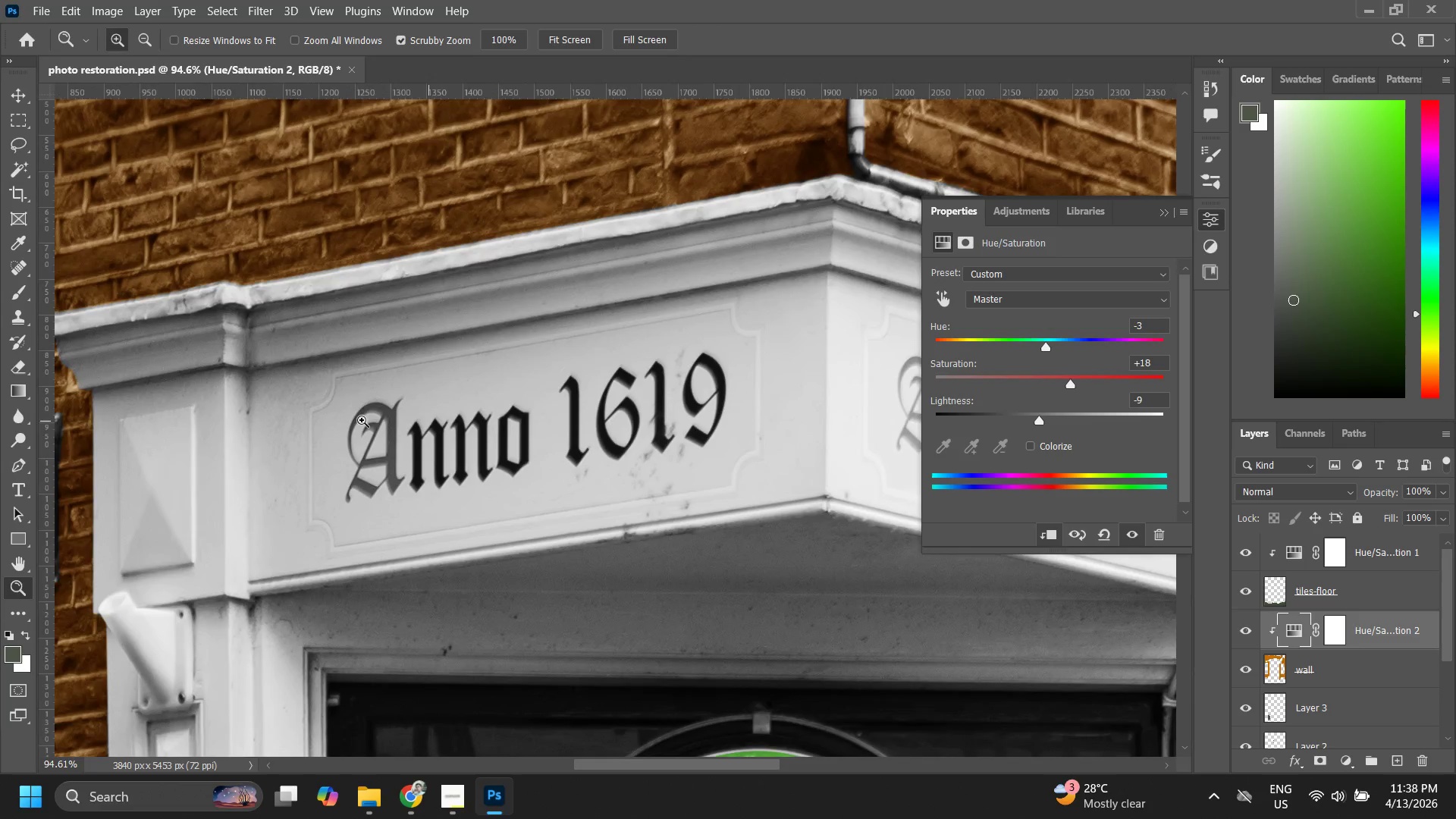 
hold_key(key=Space, duration=0.34)
 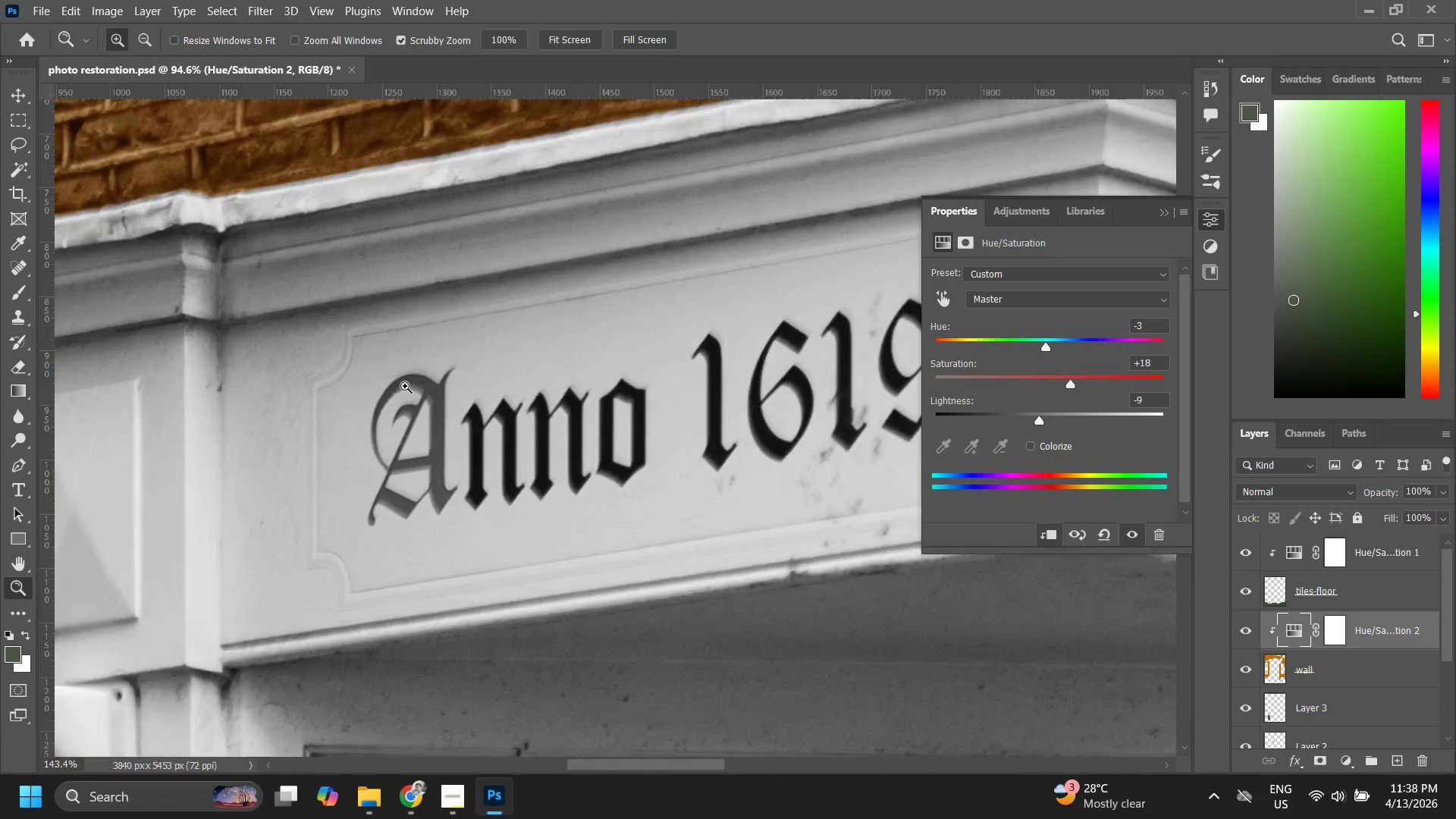 
left_click_drag(start_coordinate=[300, 458], to_coordinate=[353, 446])
 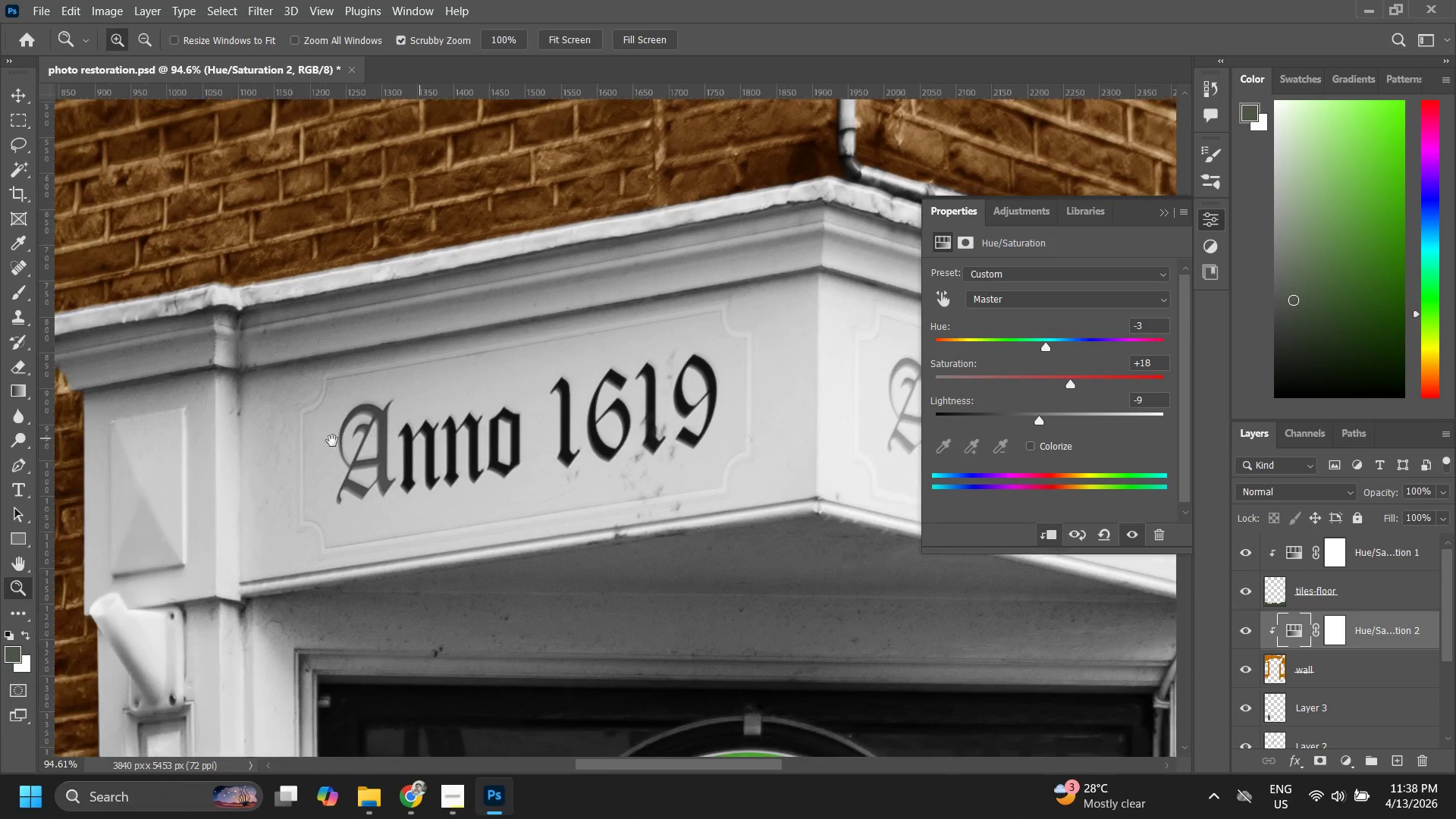 
left_click_drag(start_coordinate=[302, 456], to_coordinate=[457, 352])
 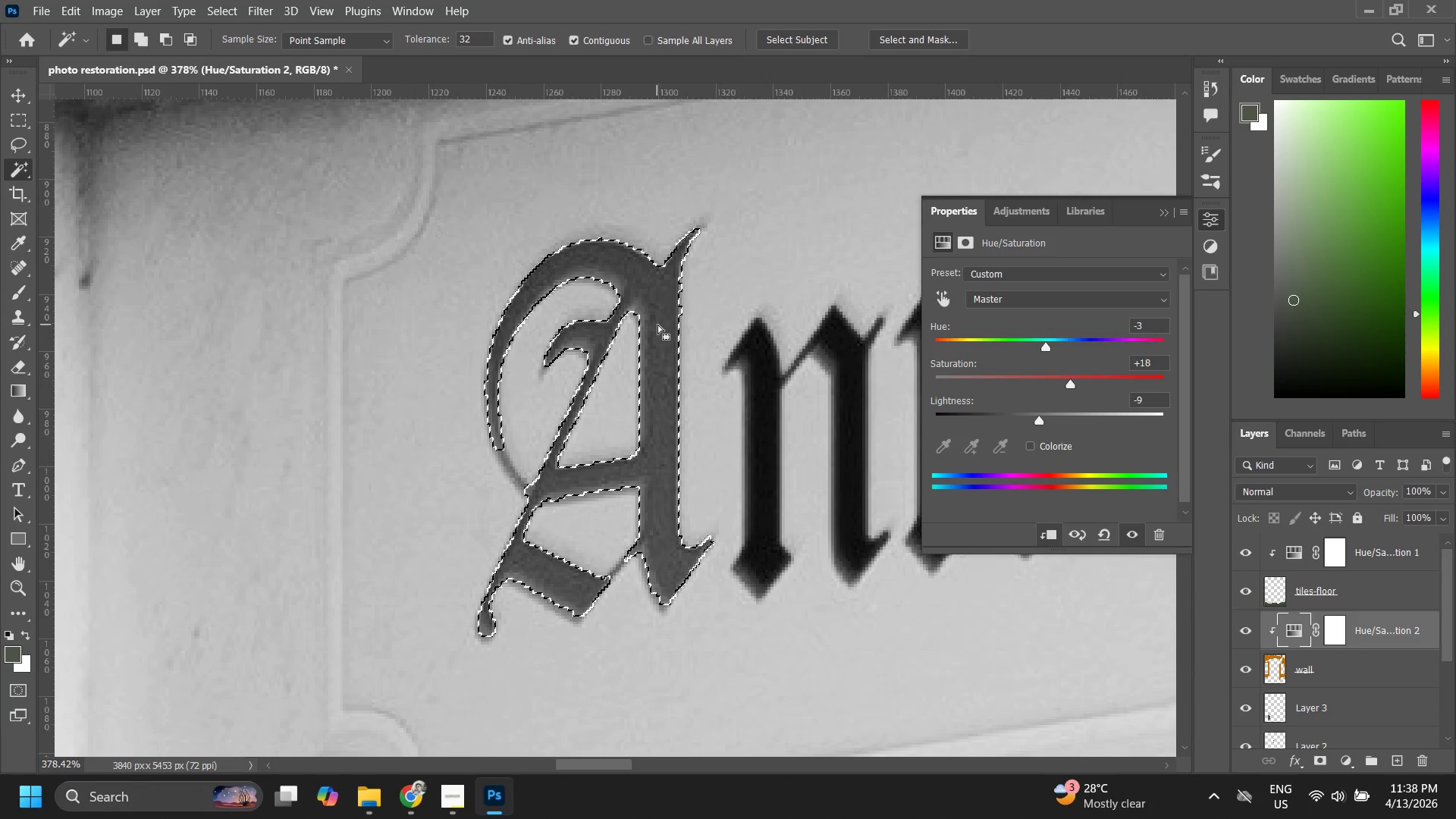 
key(Z)
 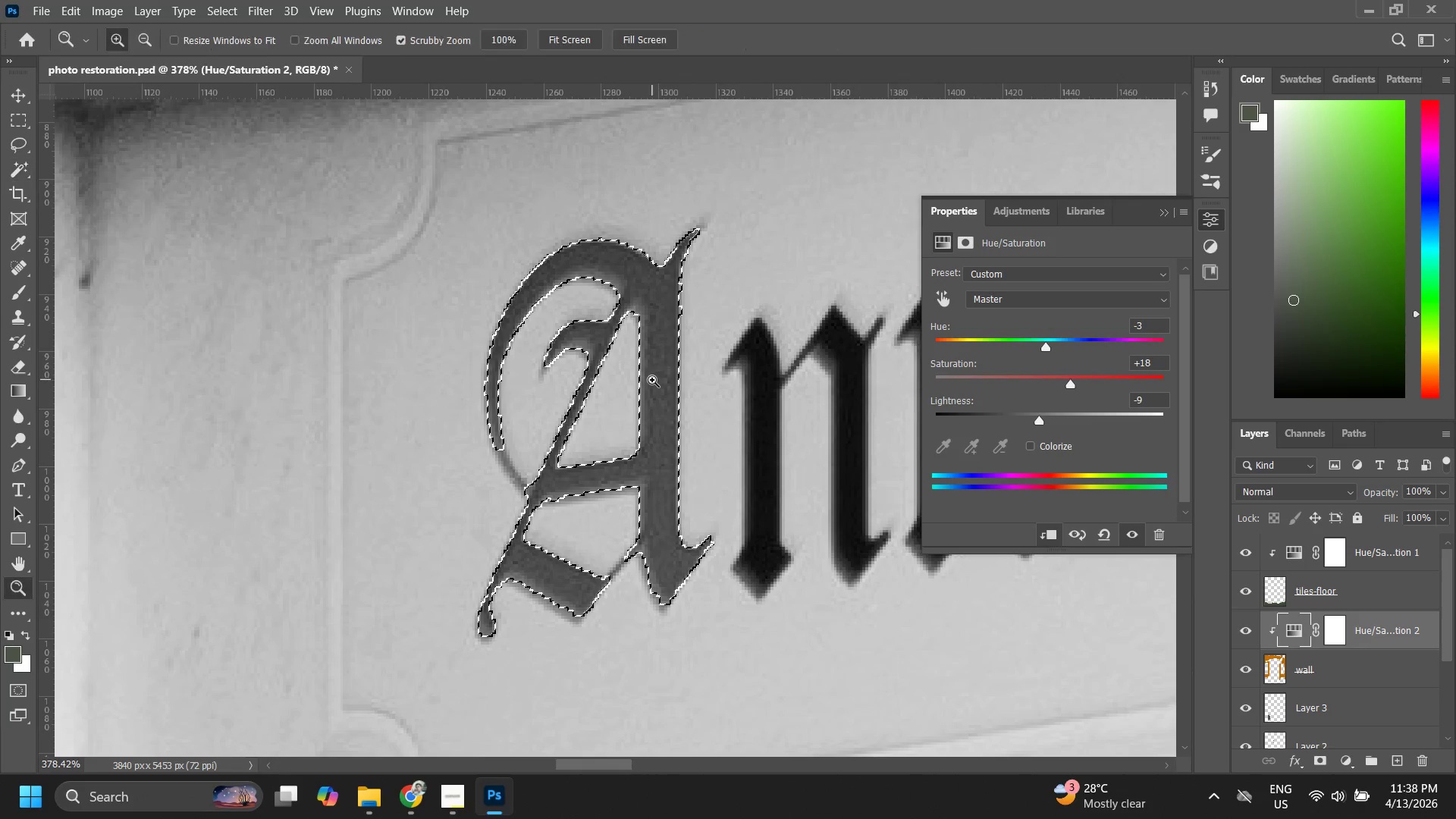 
left_click_drag(start_coordinate=[642, 387], to_coordinate=[525, 520])
 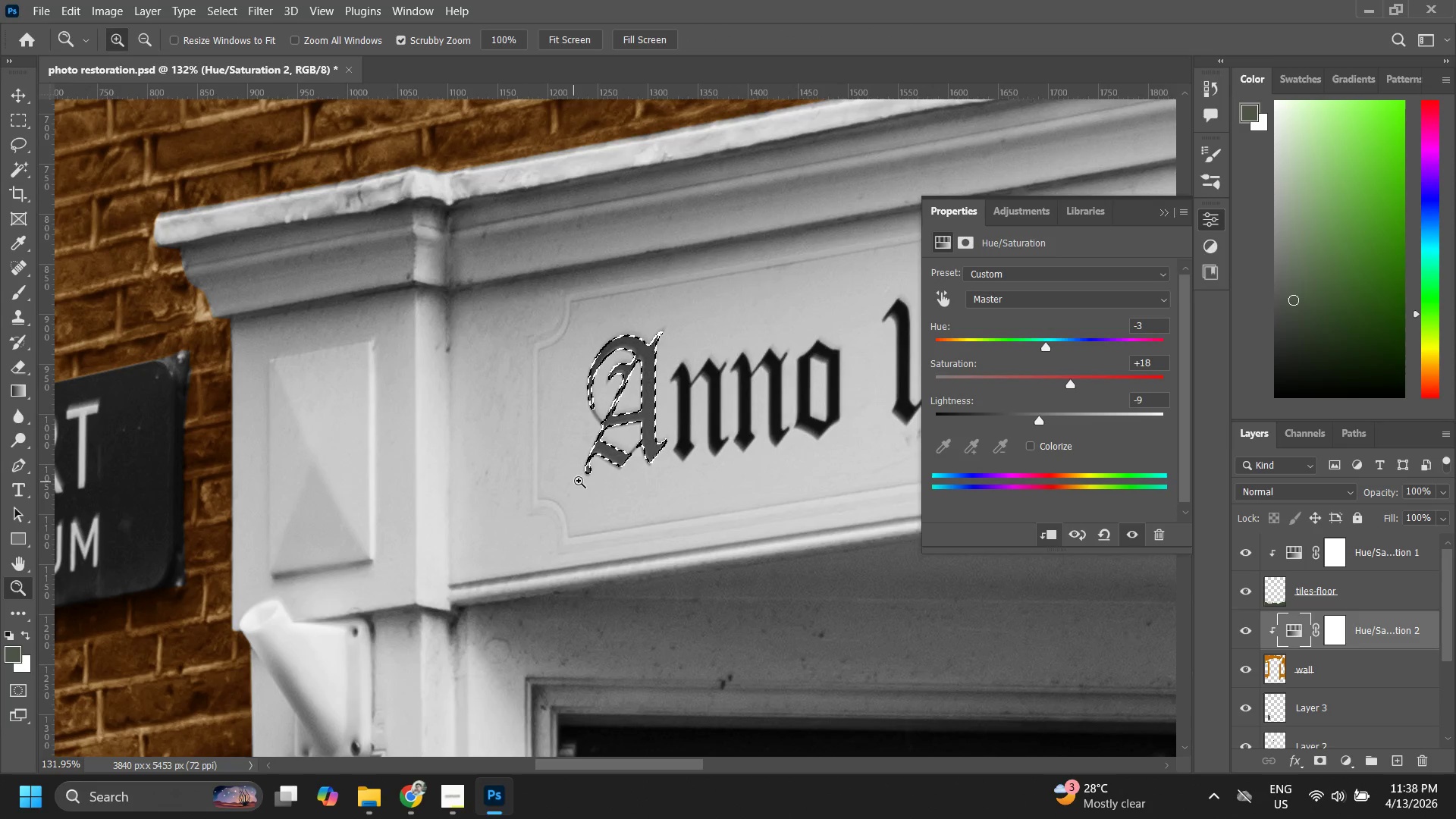 
key(Control+D)
 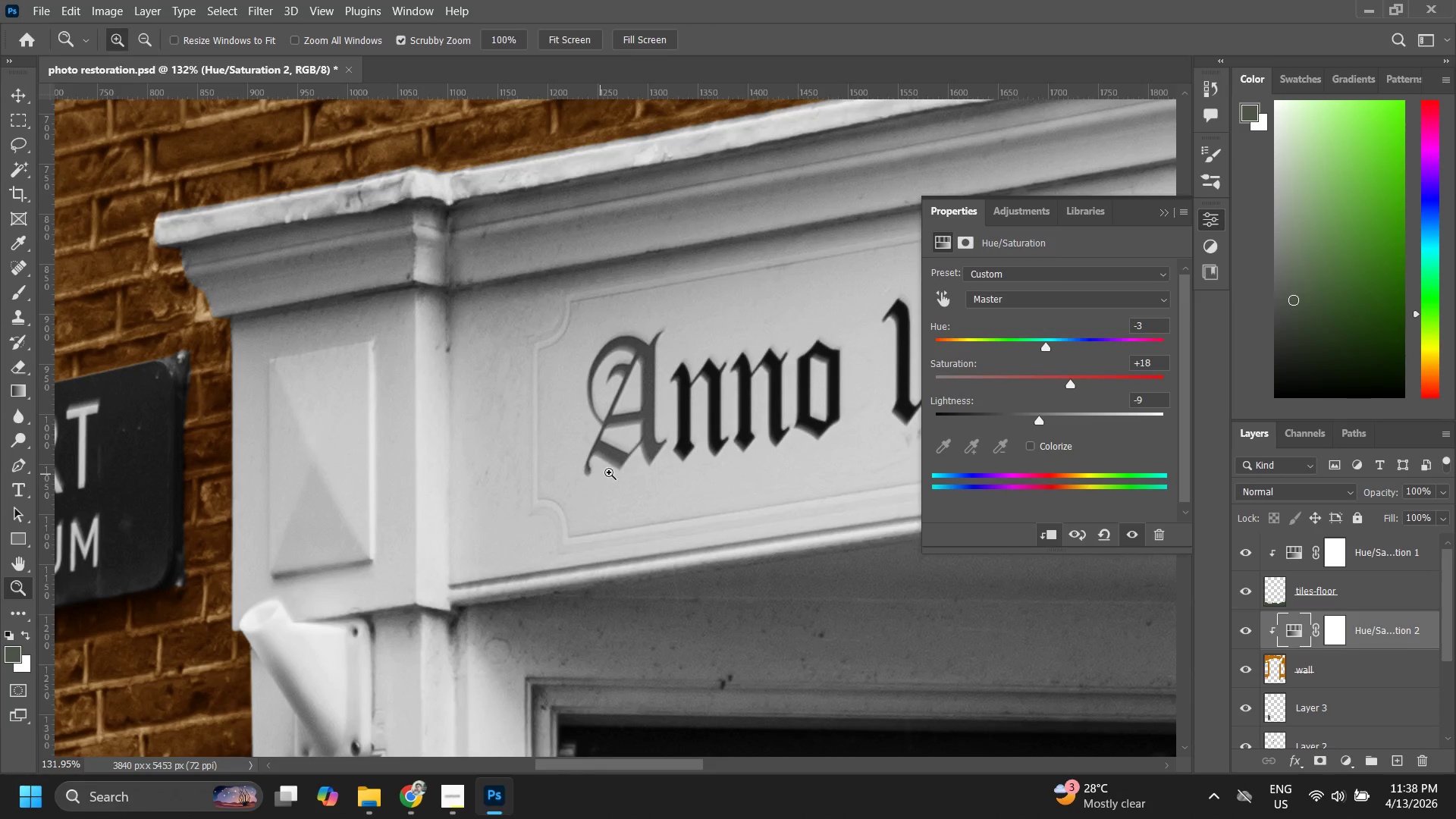 
type(zzz z zz z)
 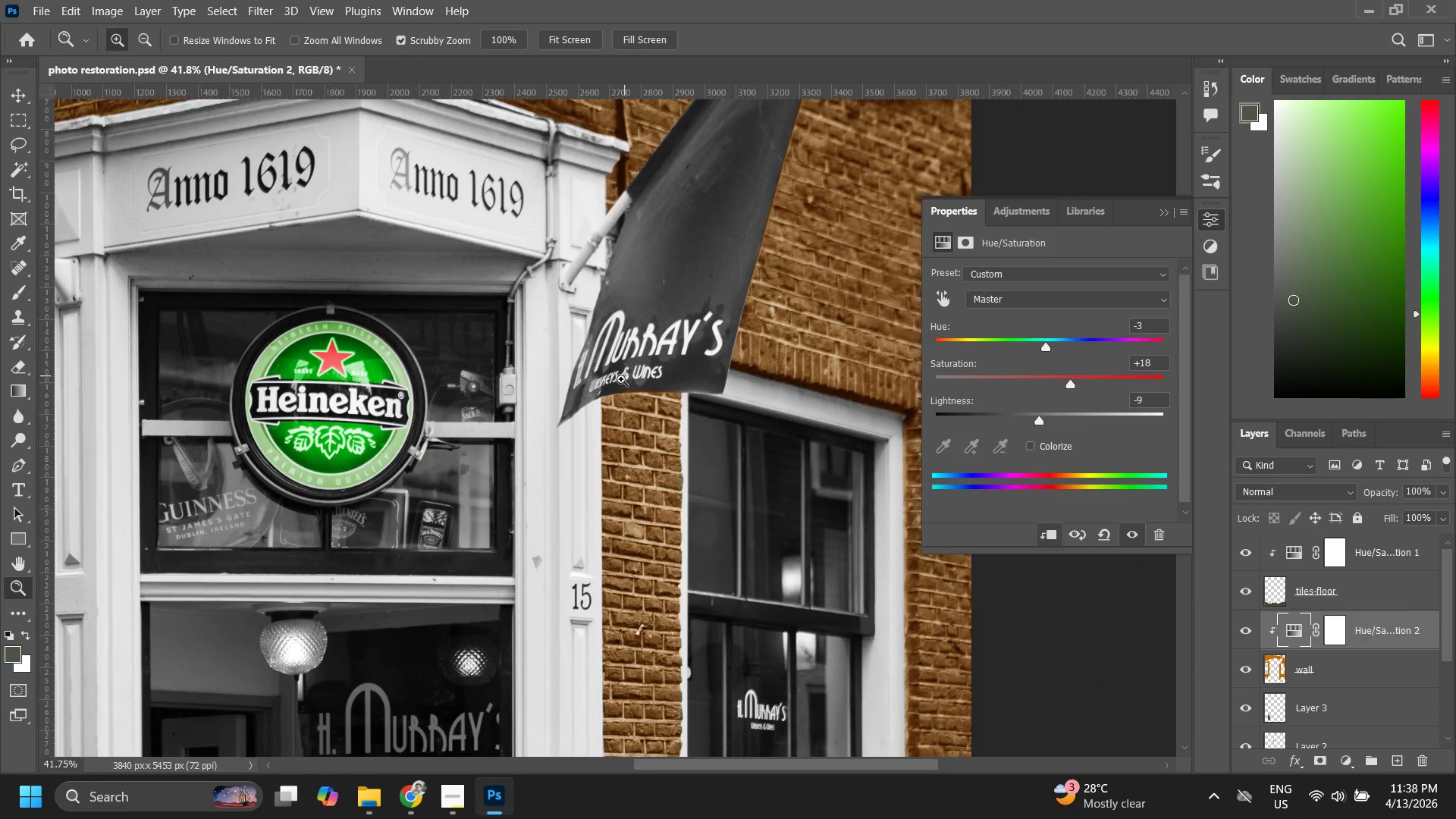 
left_click_drag(start_coordinate=[649, 440], to_coordinate=[579, 530])
 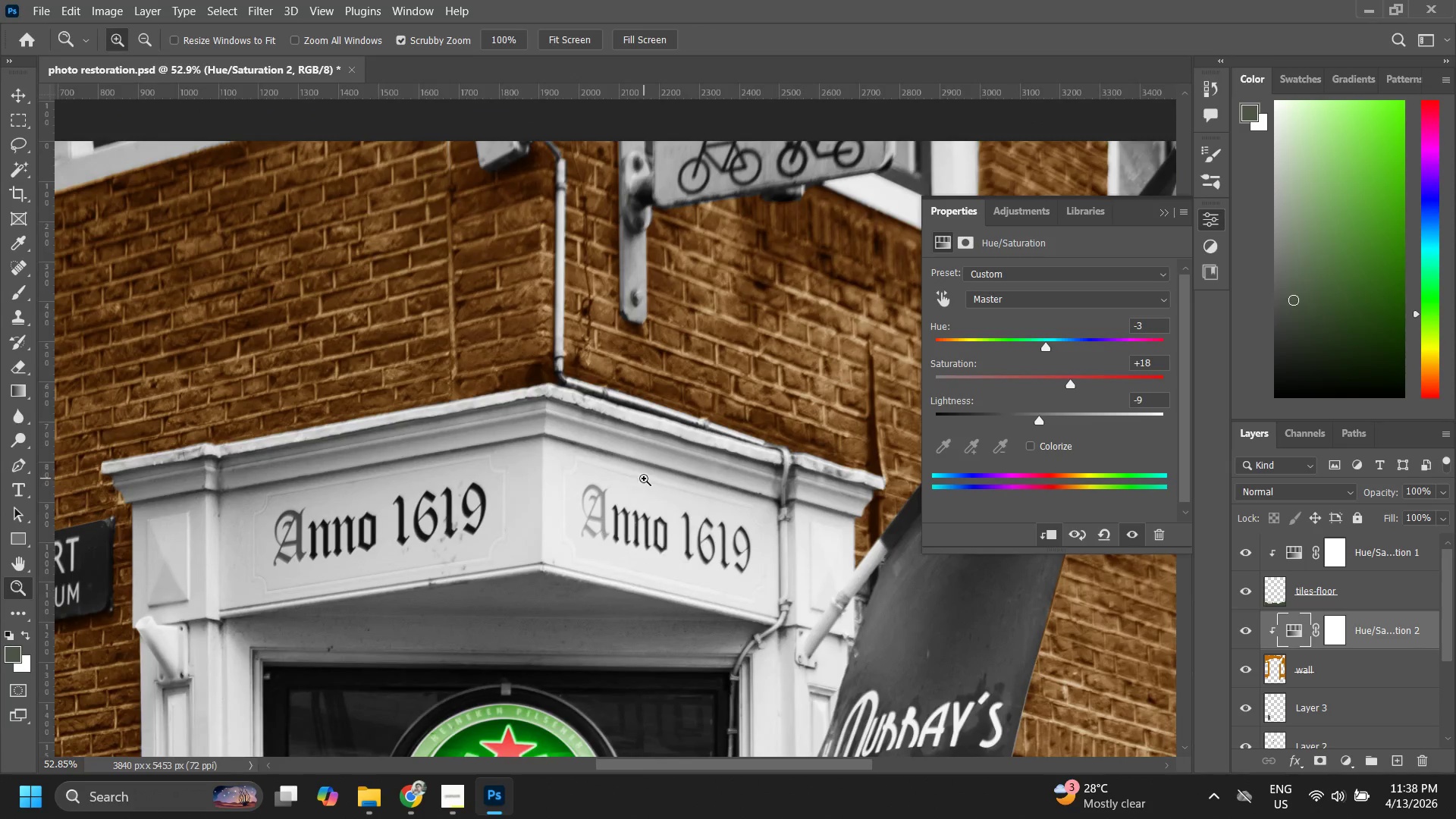 
left_click_drag(start_coordinate=[670, 479], to_coordinate=[479, 540])
 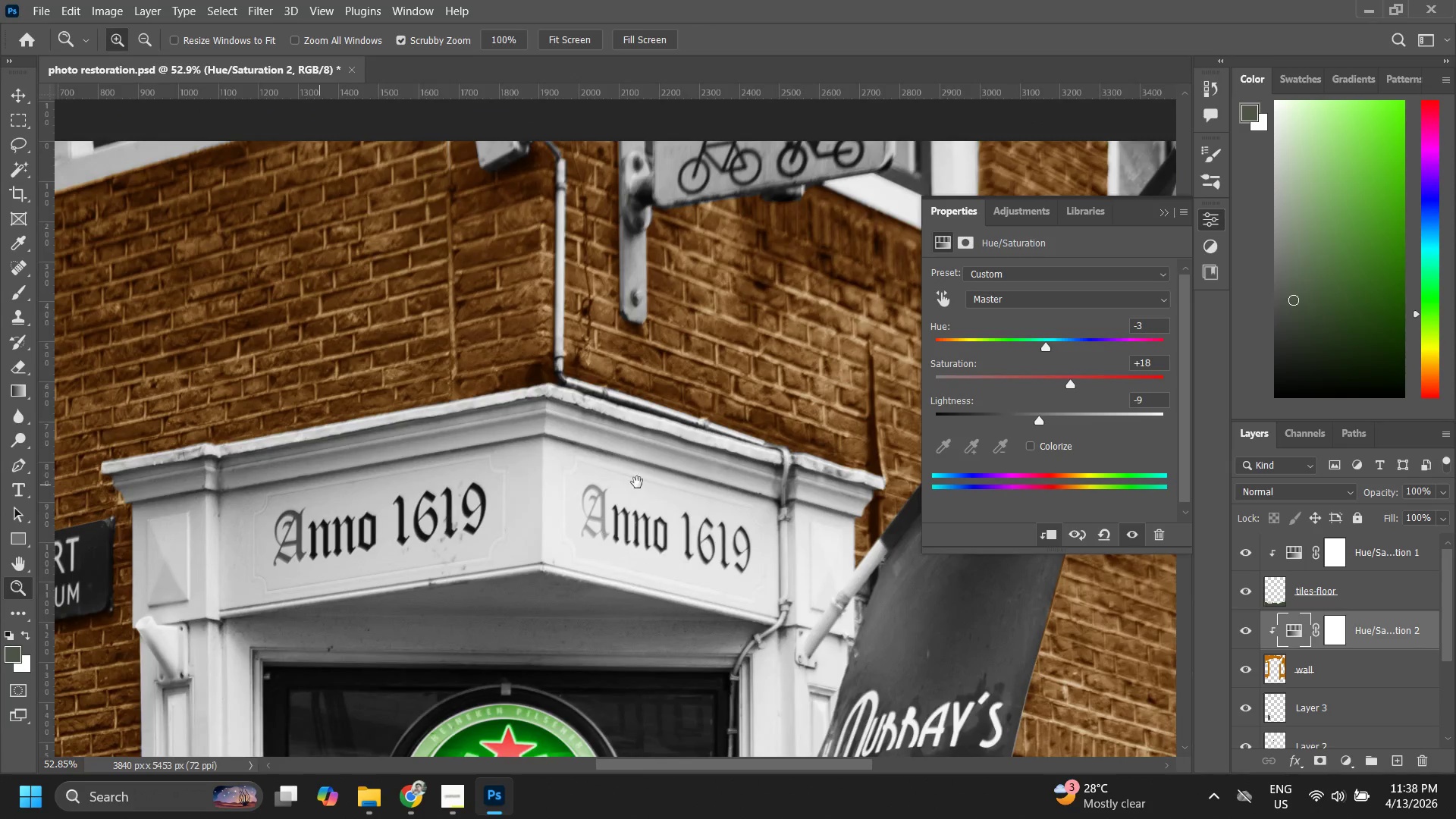 
left_click_drag(start_coordinate=[644, 479], to_coordinate=[618, 529])
 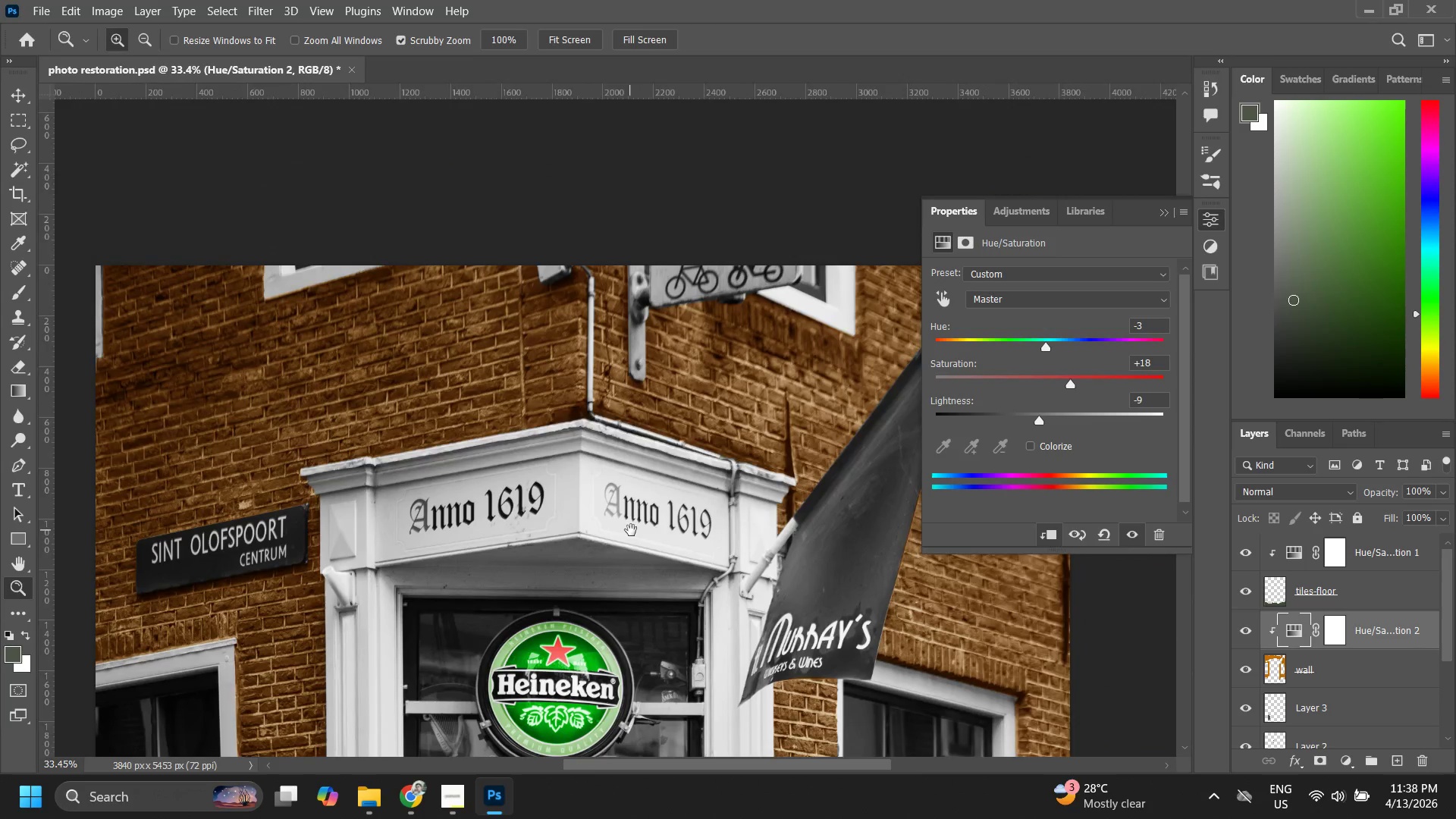 
left_click_drag(start_coordinate=[631, 530], to_coordinate=[537, 432])
 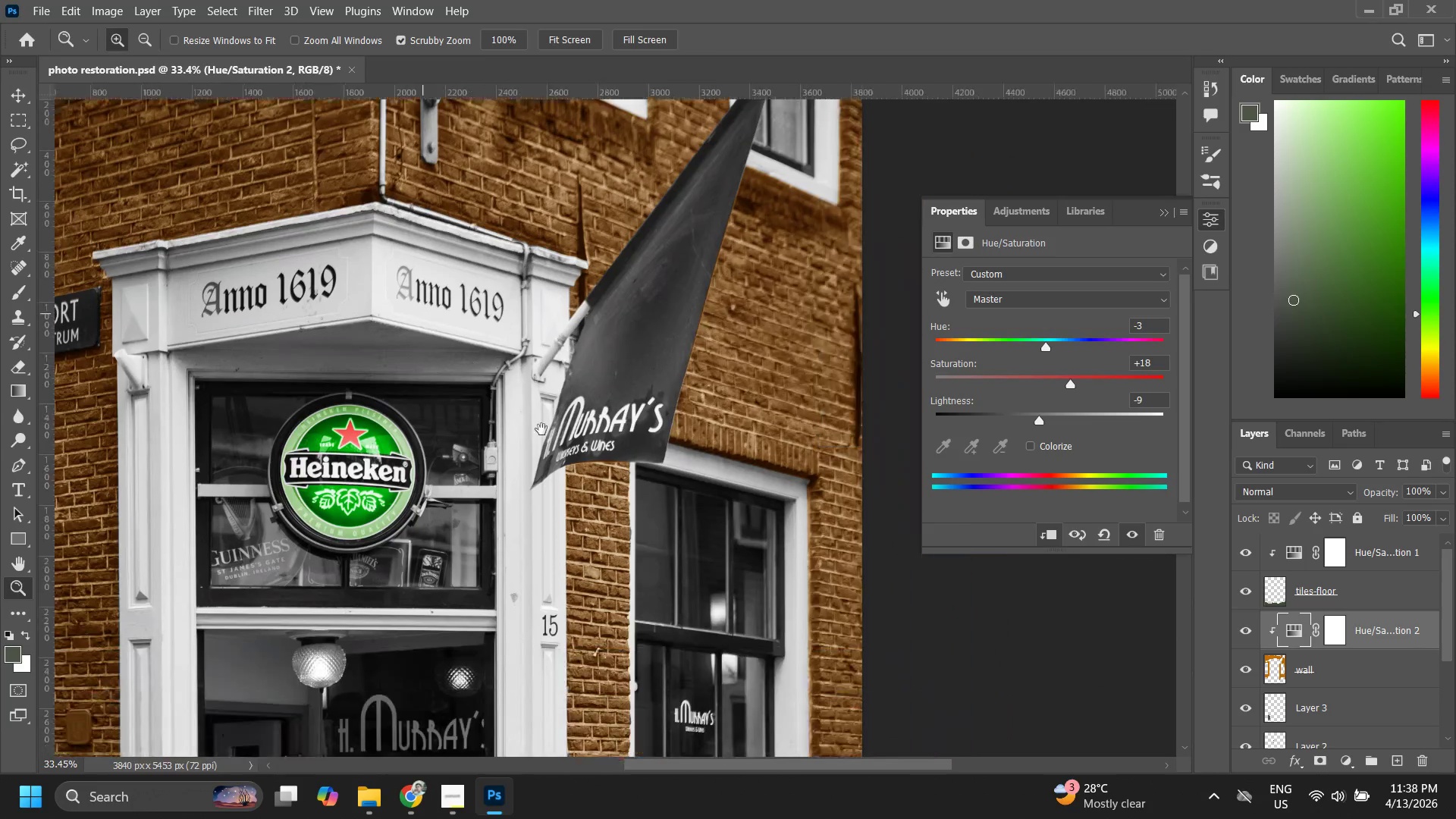 
left_click_drag(start_coordinate=[543, 439], to_coordinate=[509, 552])
 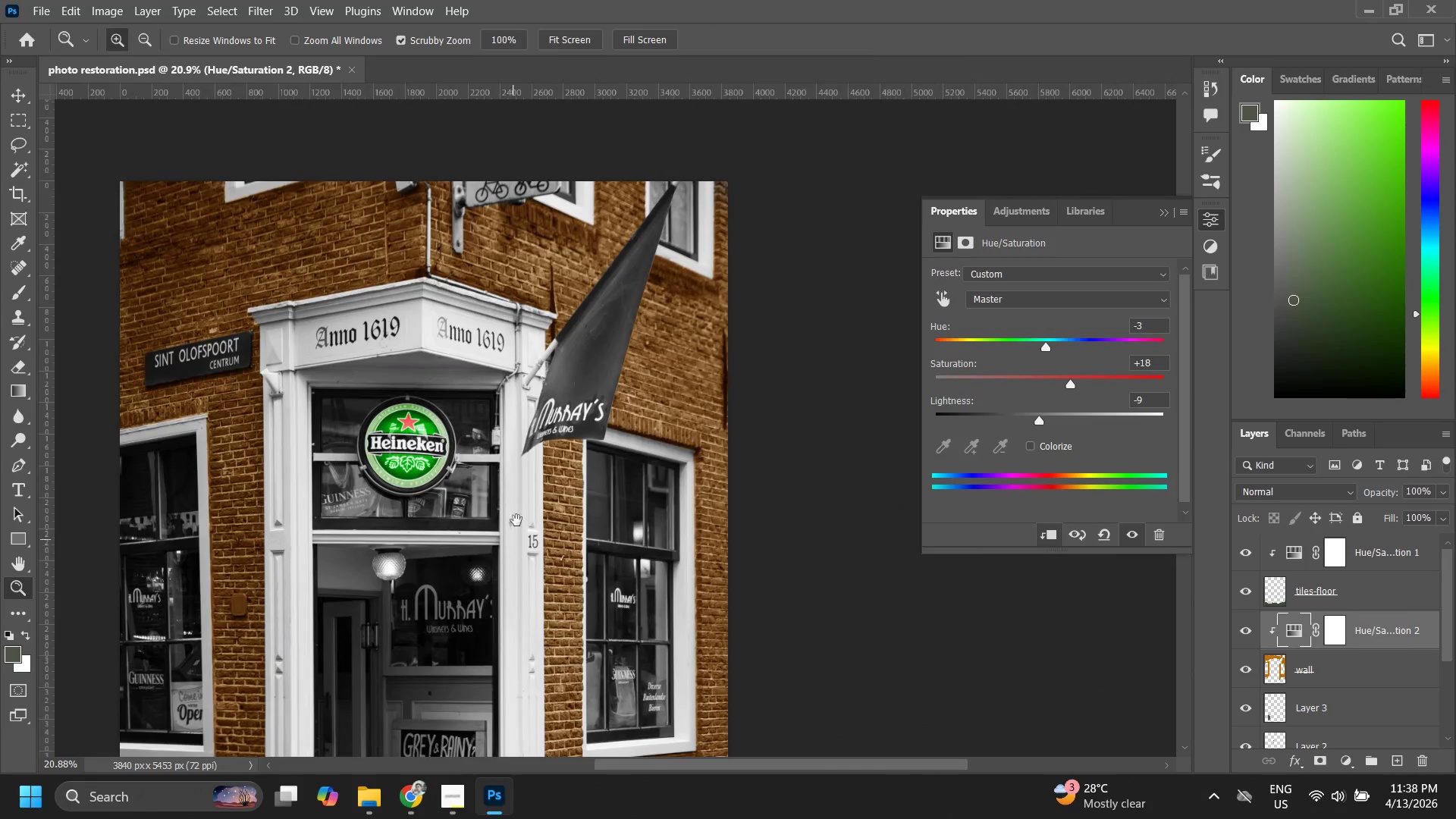 
left_click_drag(start_coordinate=[541, 450], to_coordinate=[675, 334])
 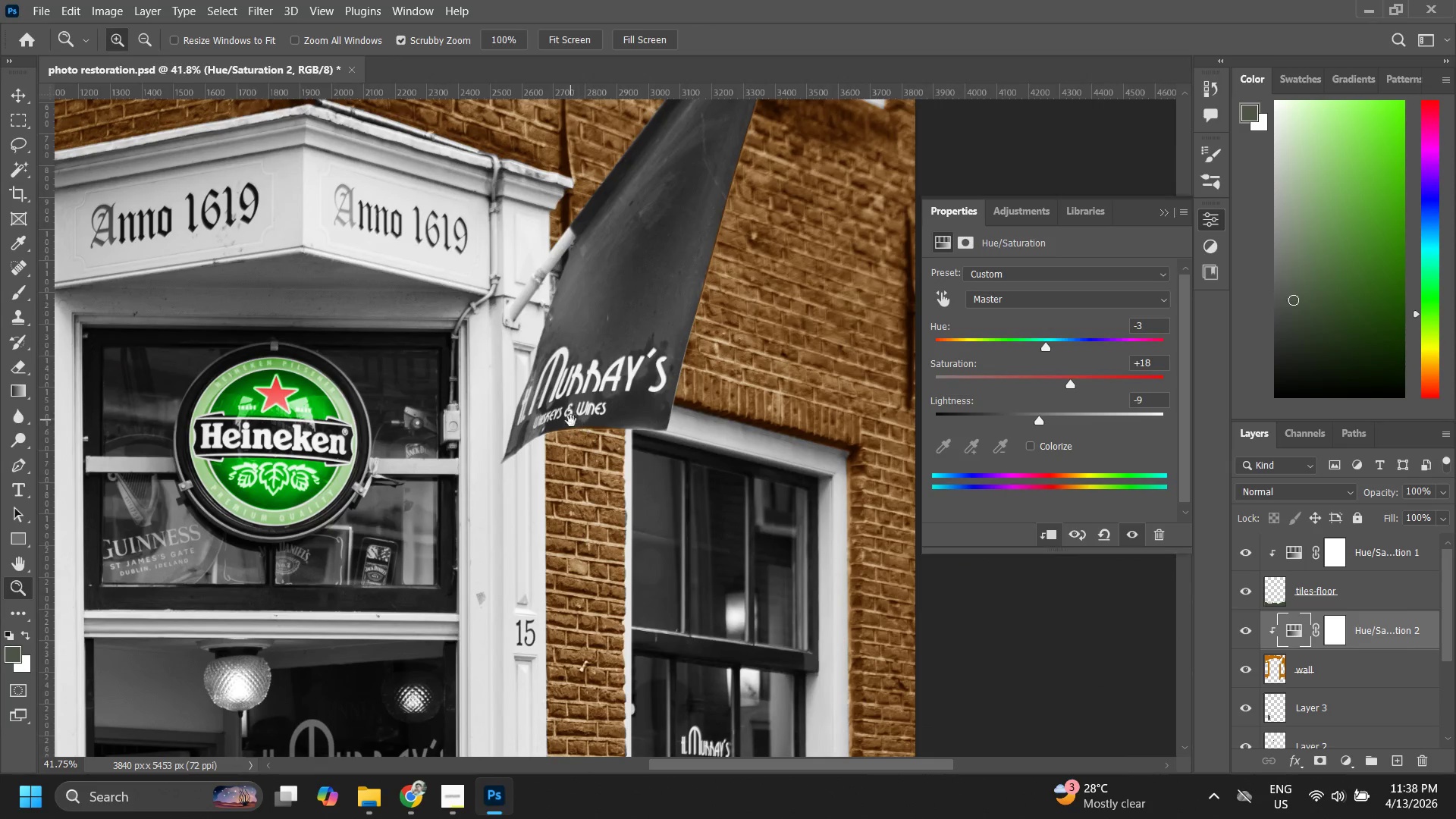 
left_click_drag(start_coordinate=[582, 408], to_coordinate=[638, 372])
 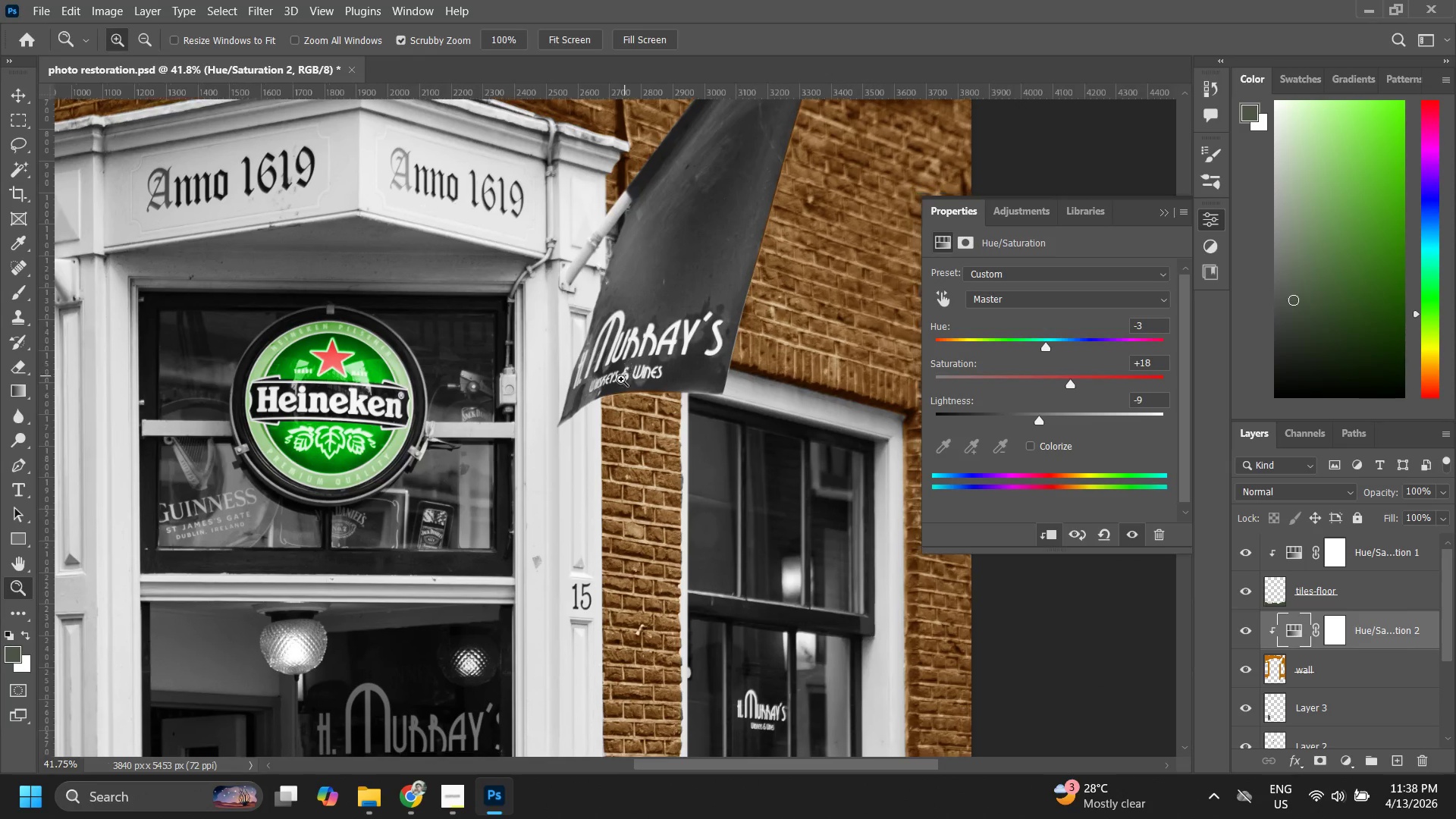 
left_click_drag(start_coordinate=[620, 380], to_coordinate=[670, 331])
 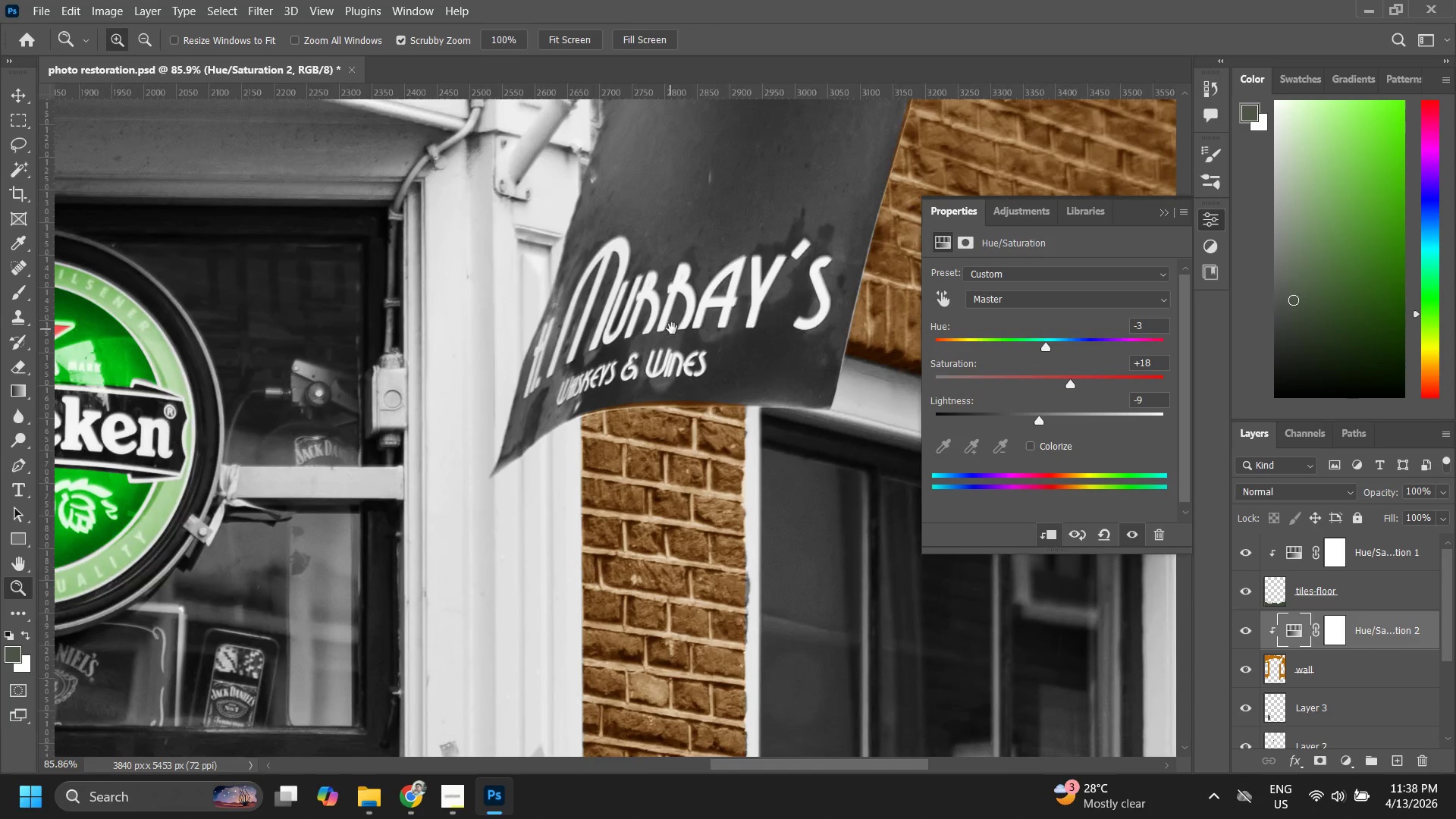 
hold_key(key=Space, duration=1.42)
 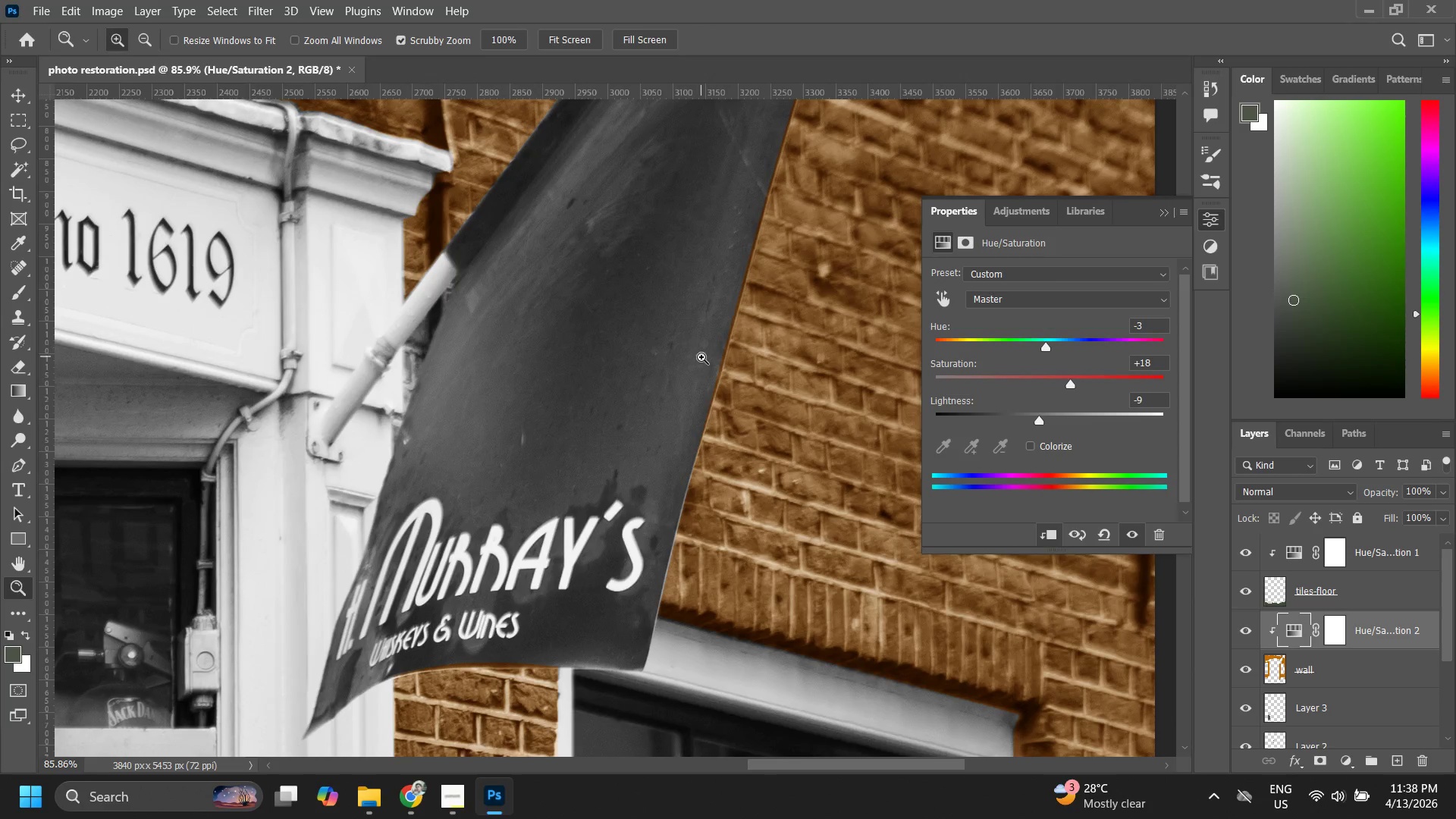 
left_click_drag(start_coordinate=[674, 327], to_coordinate=[563, 472])
 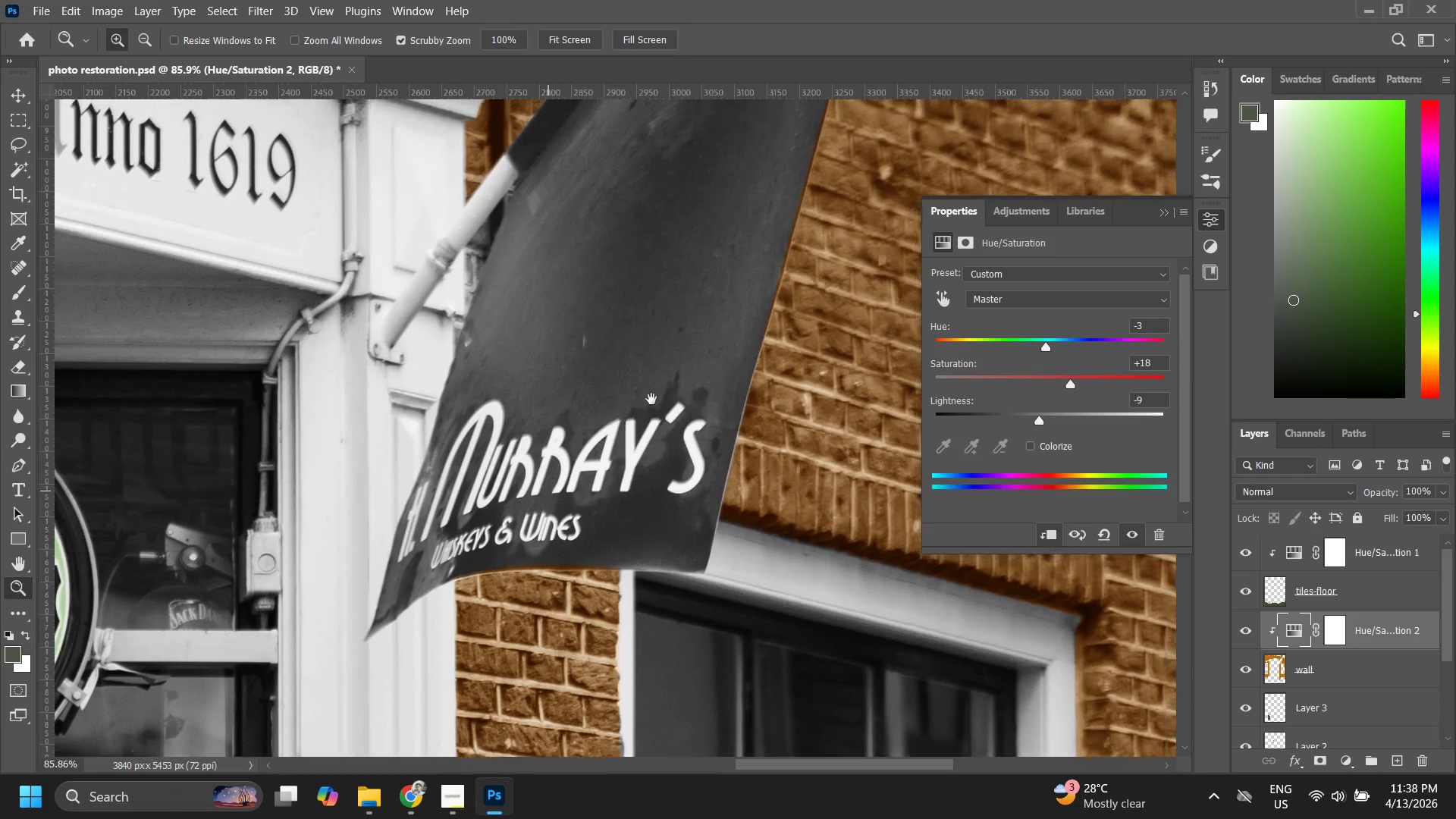 
left_click_drag(start_coordinate=[652, 399], to_coordinate=[593, 494])
 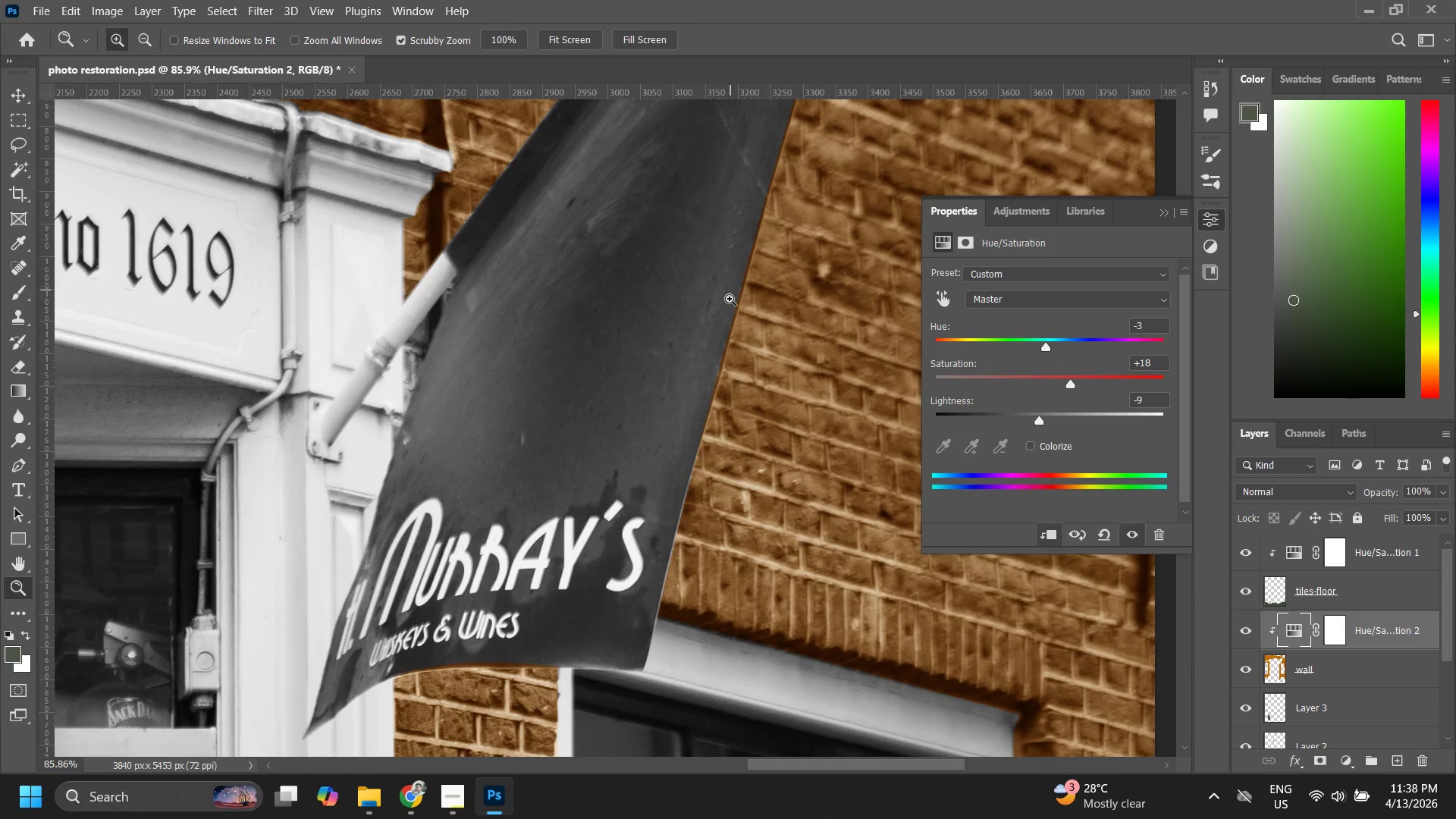 
type(zz)
 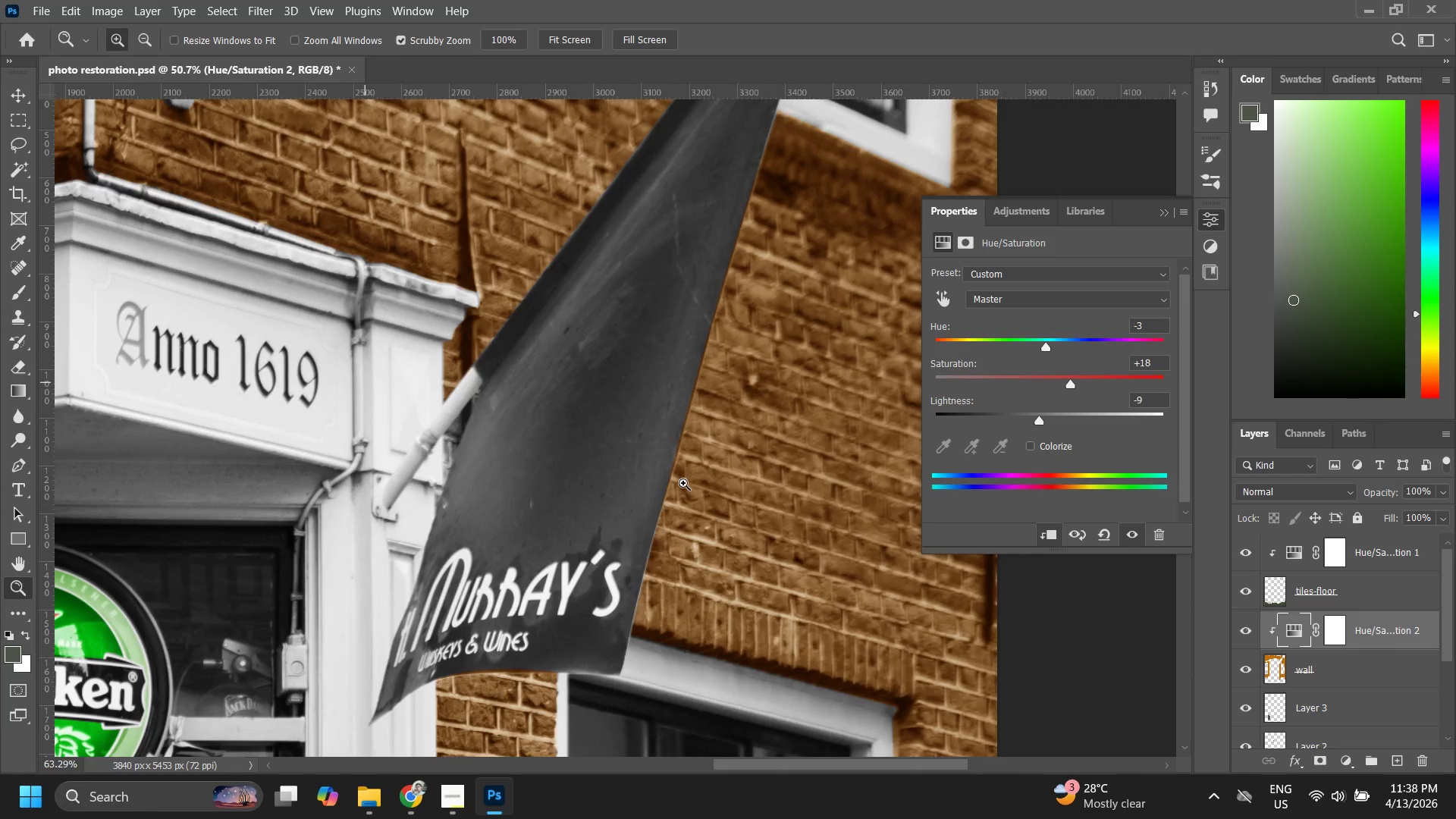 
left_click_drag(start_coordinate=[693, 377], to_coordinate=[639, 464])
 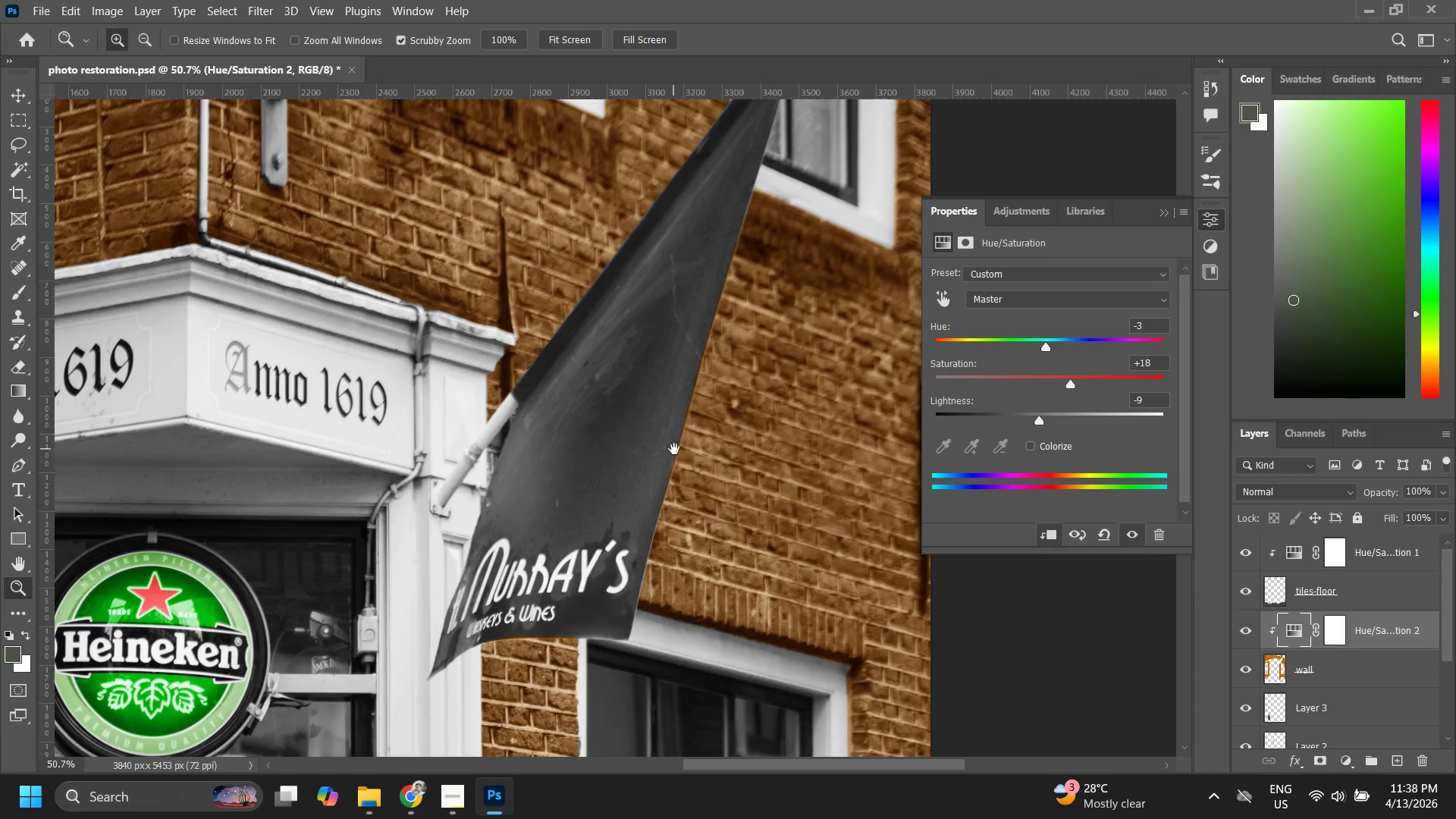 
hold_key(key=Space, duration=0.59)
 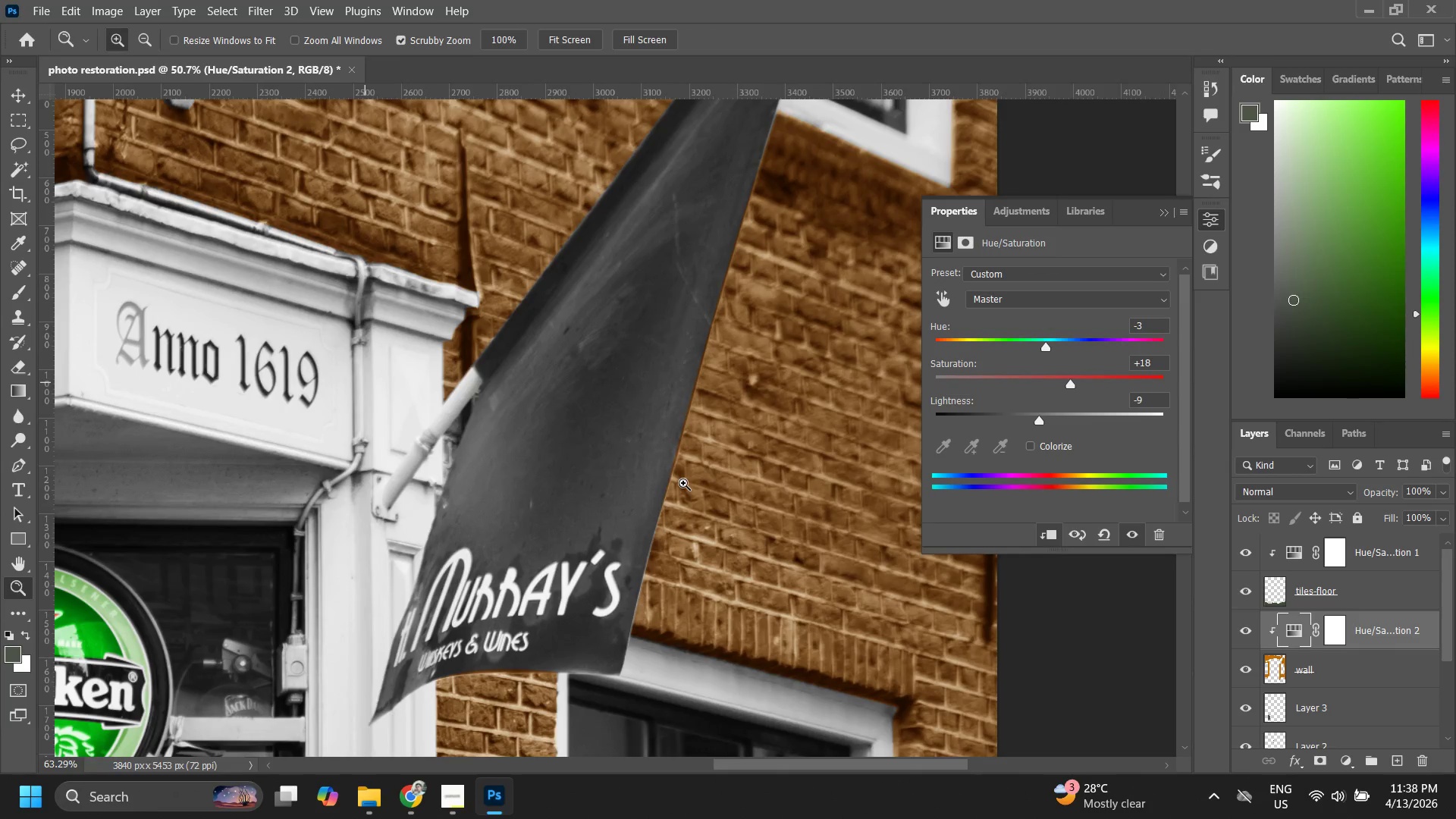 
left_click_drag(start_coordinate=[710, 359], to_coordinate=[674, 449])
 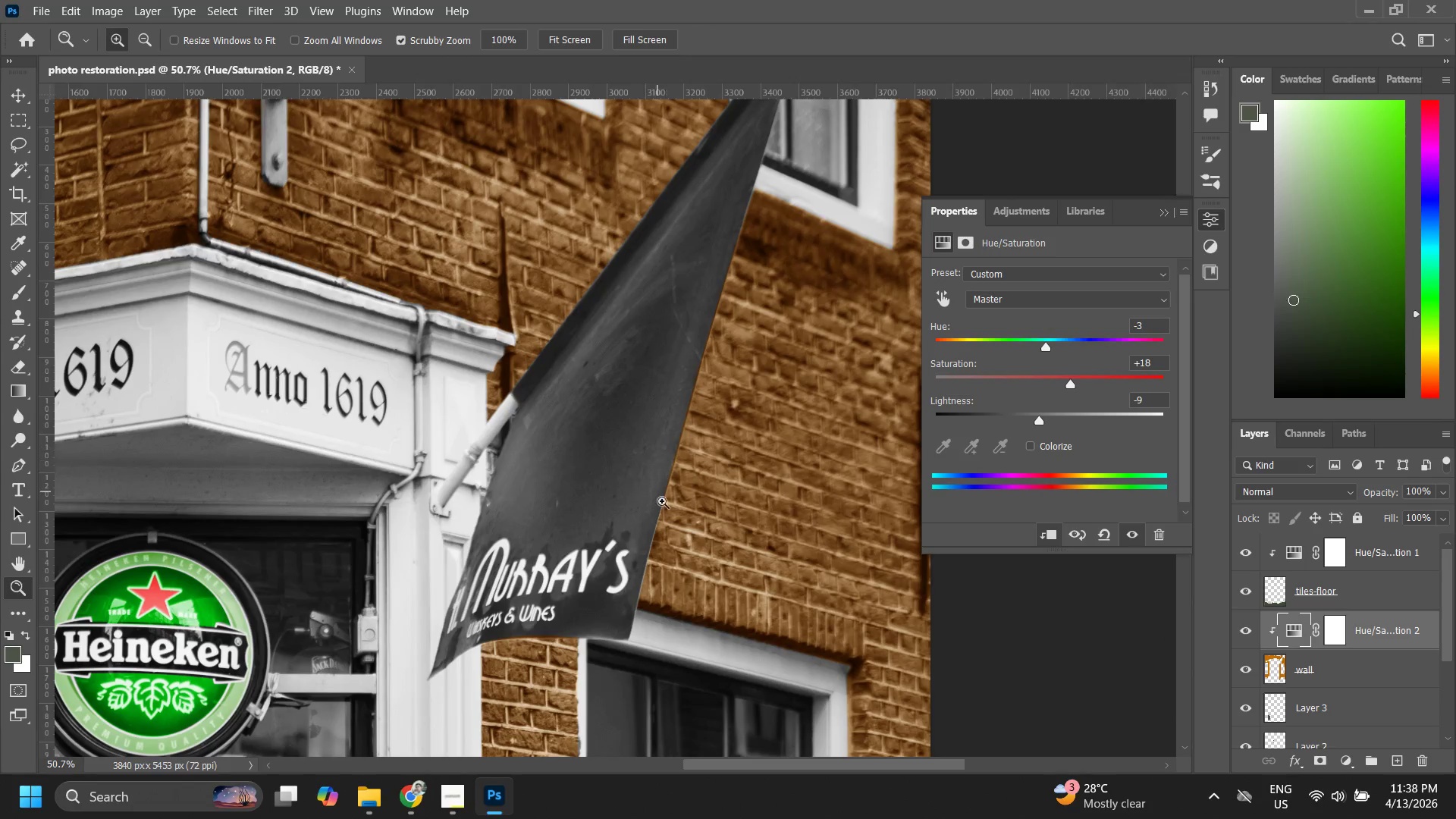 
left_click_drag(start_coordinate=[661, 500], to_coordinate=[682, 483])
 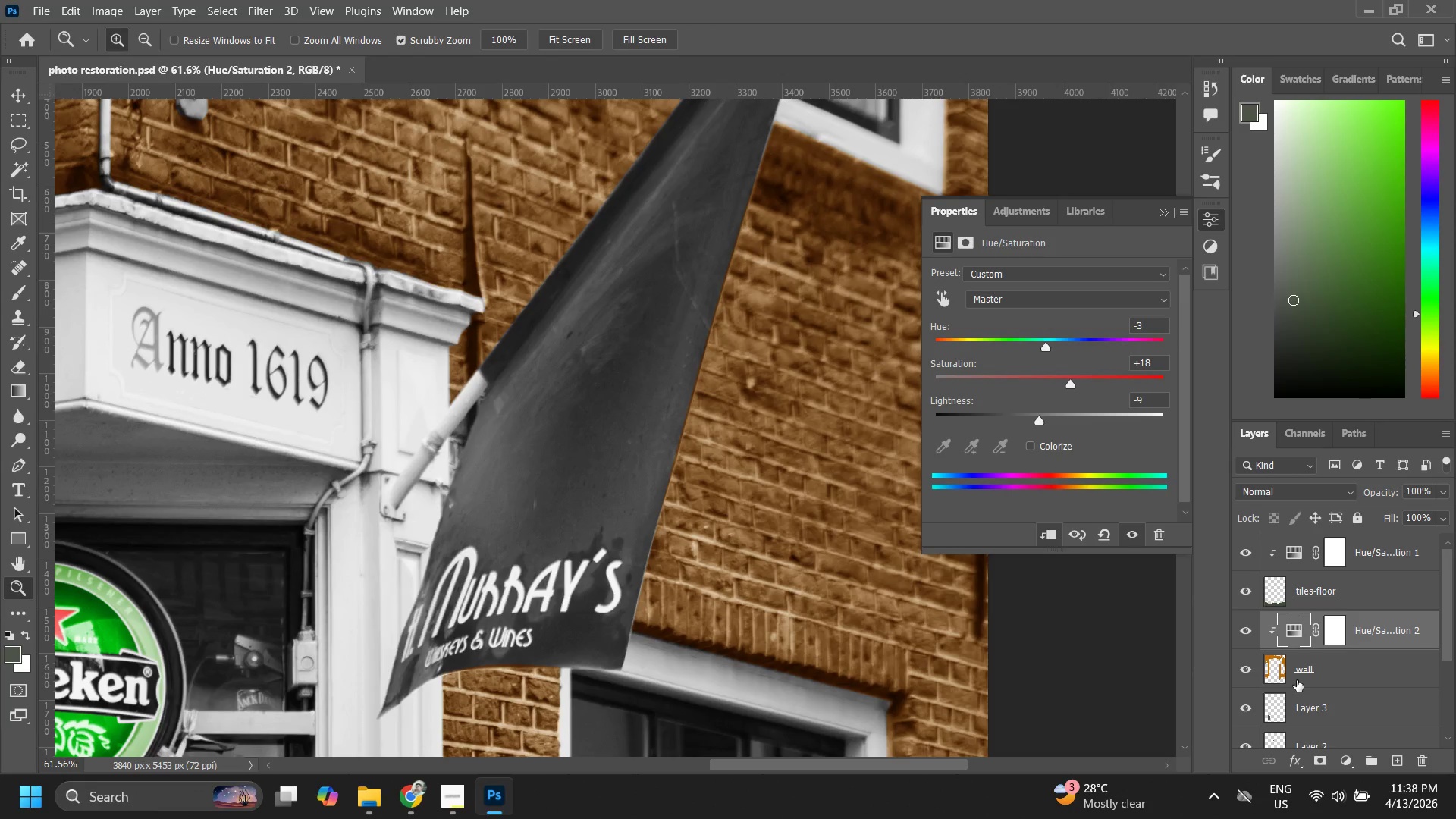 
left_click([1297, 679])
 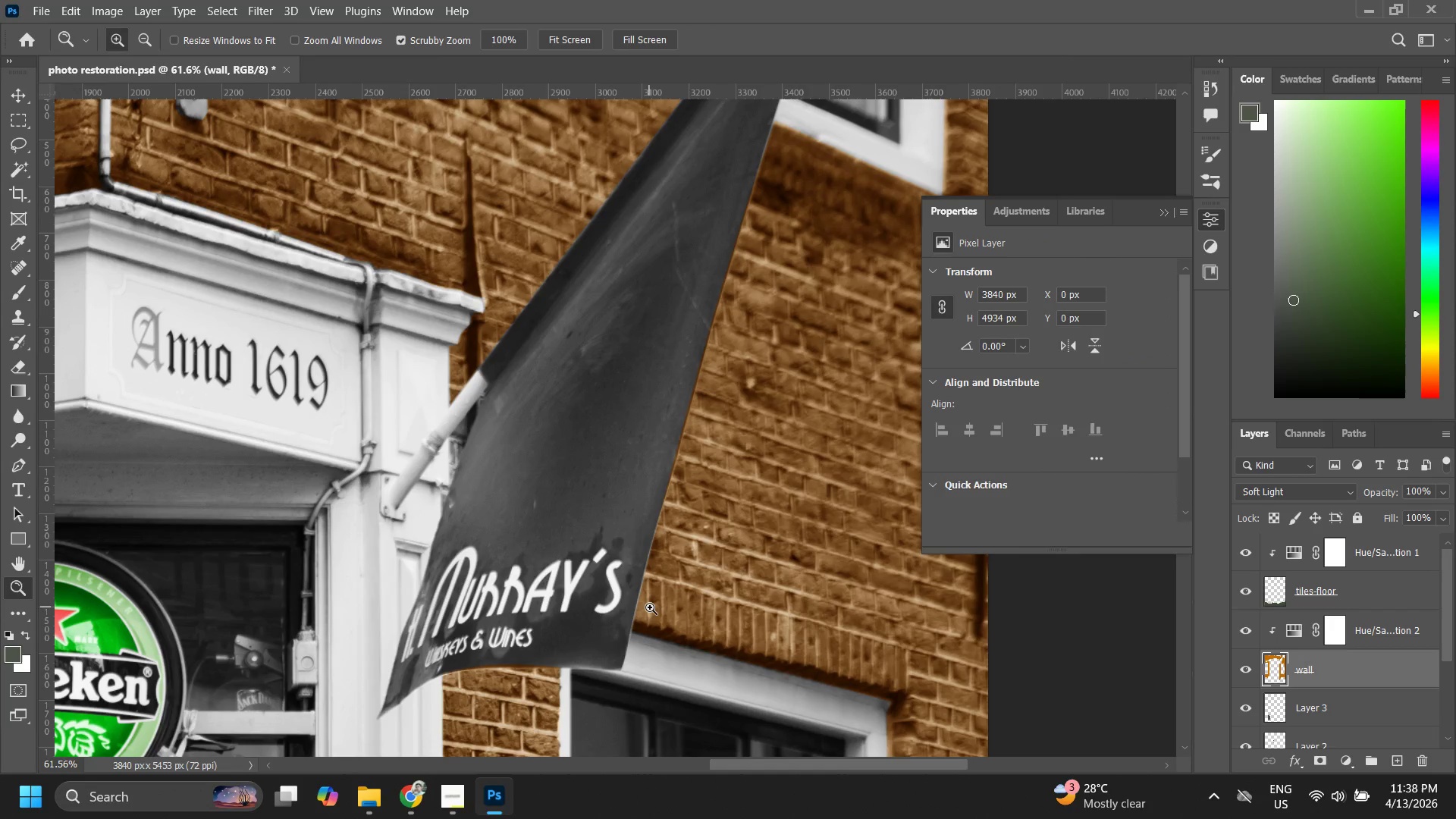 
type(zzz)
 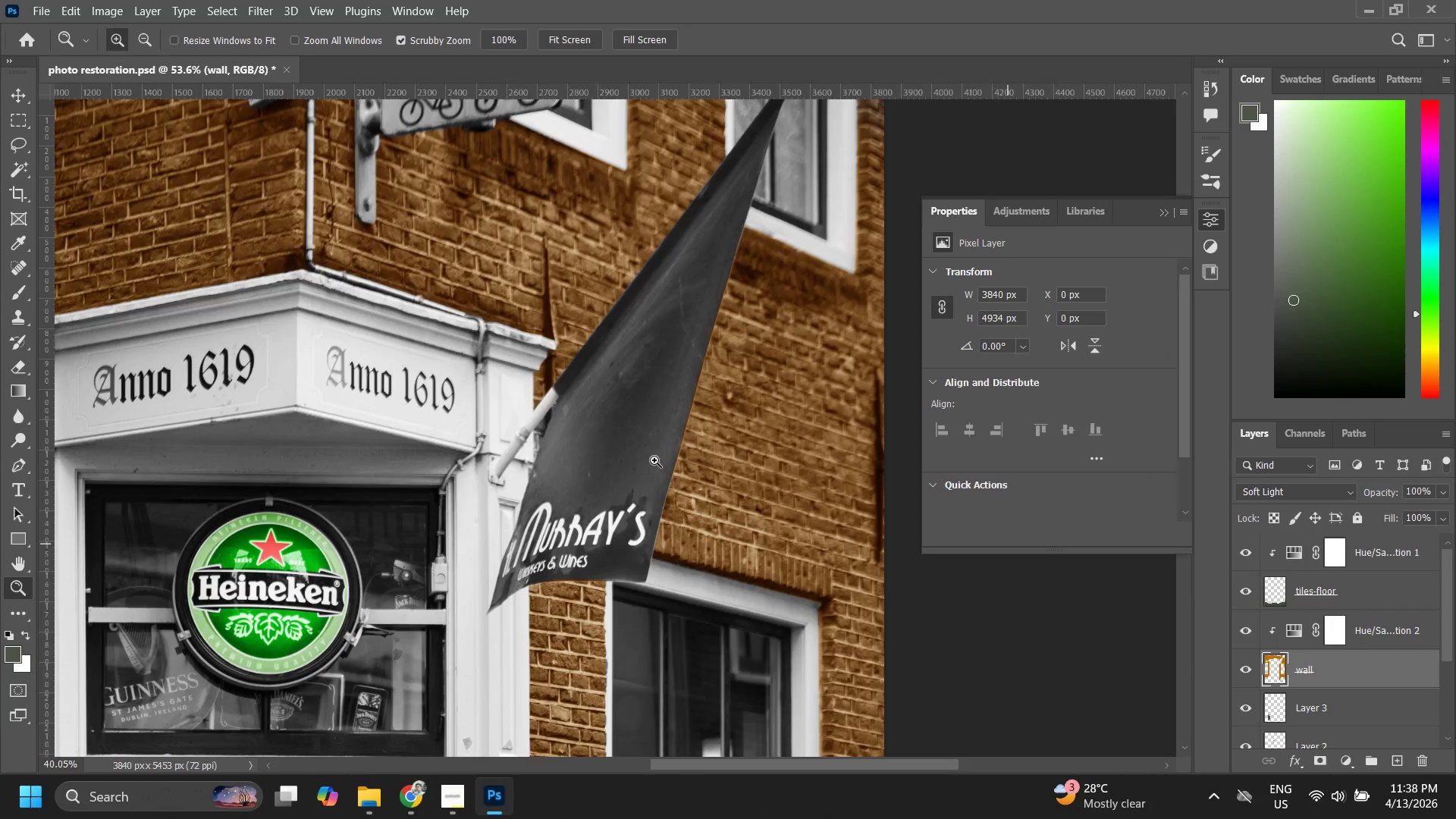 
left_click_drag(start_coordinate=[689, 428], to_coordinate=[678, 519])
 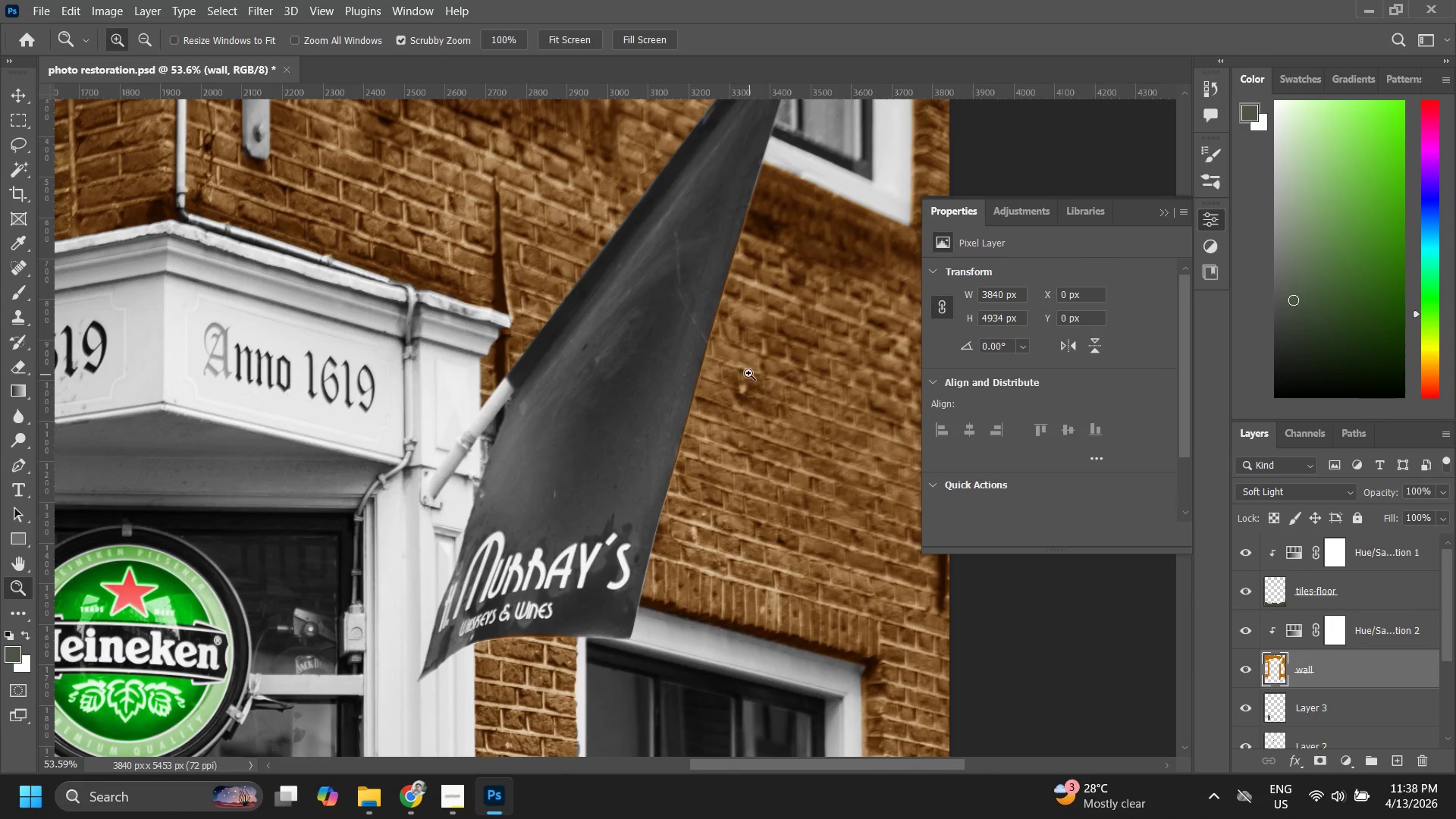 
left_click_drag(start_coordinate=[691, 416], to_coordinate=[661, 469])
 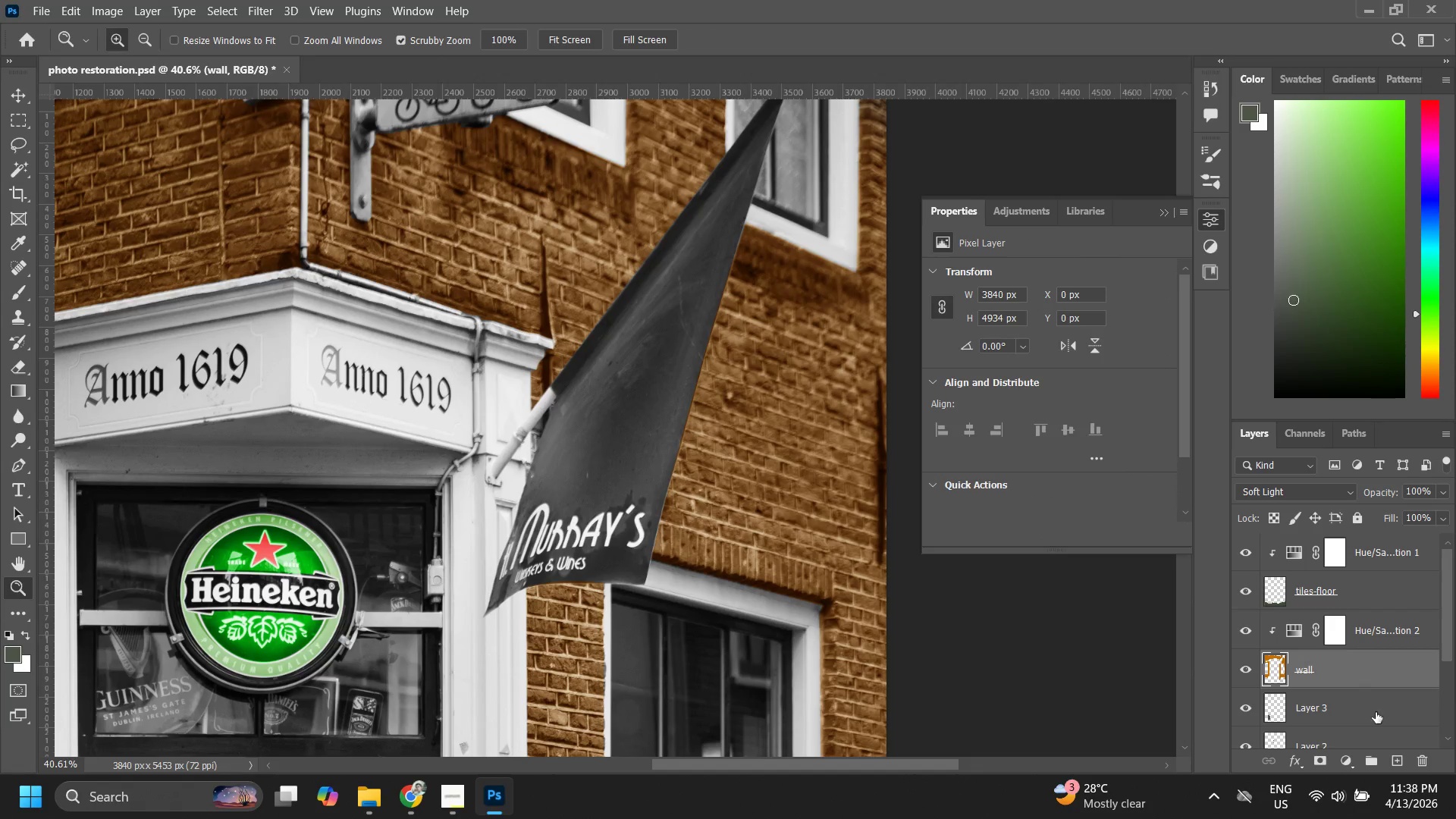 
left_click([1398, 764])
 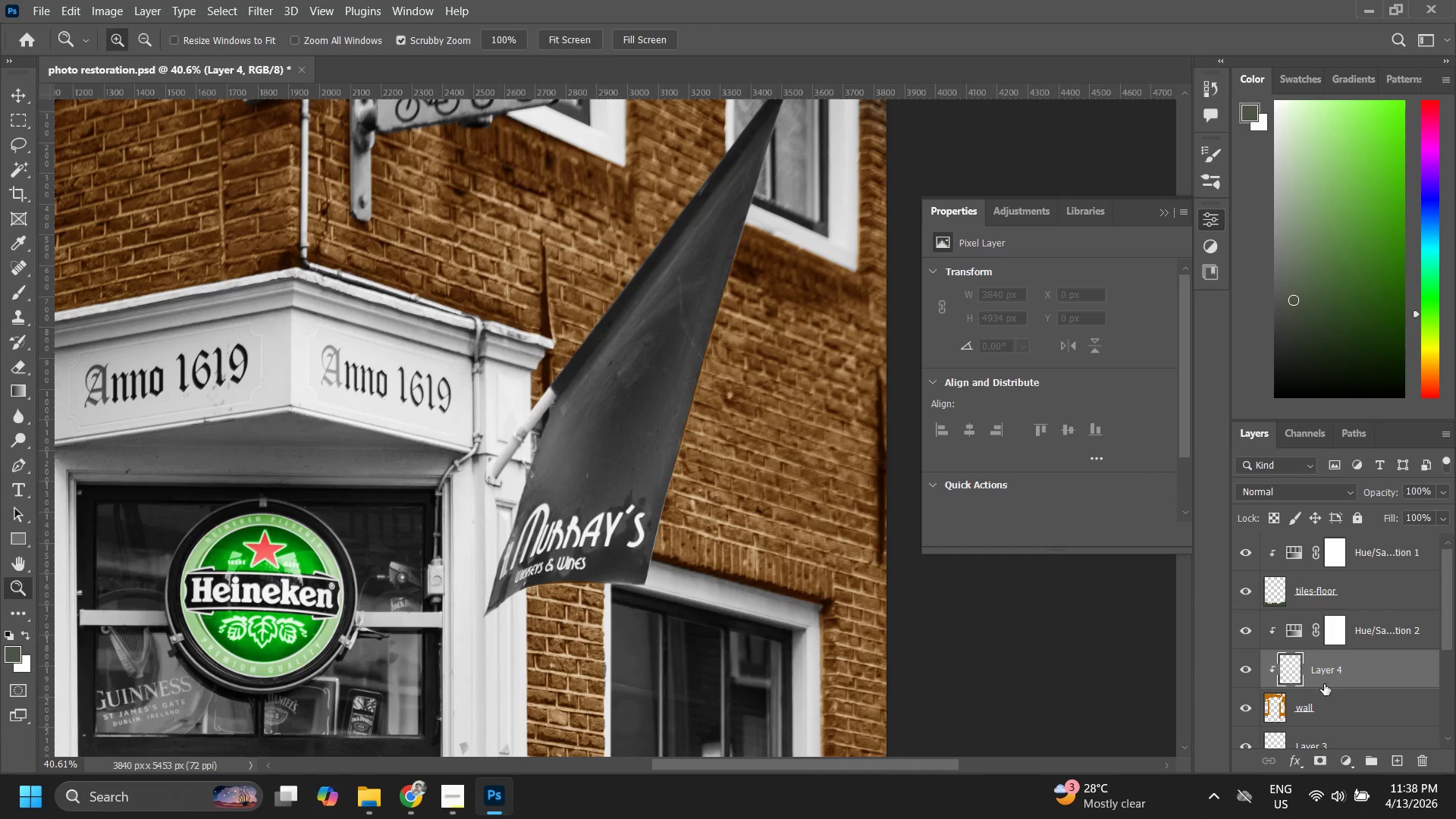 
key(Control+ControlLeft)
 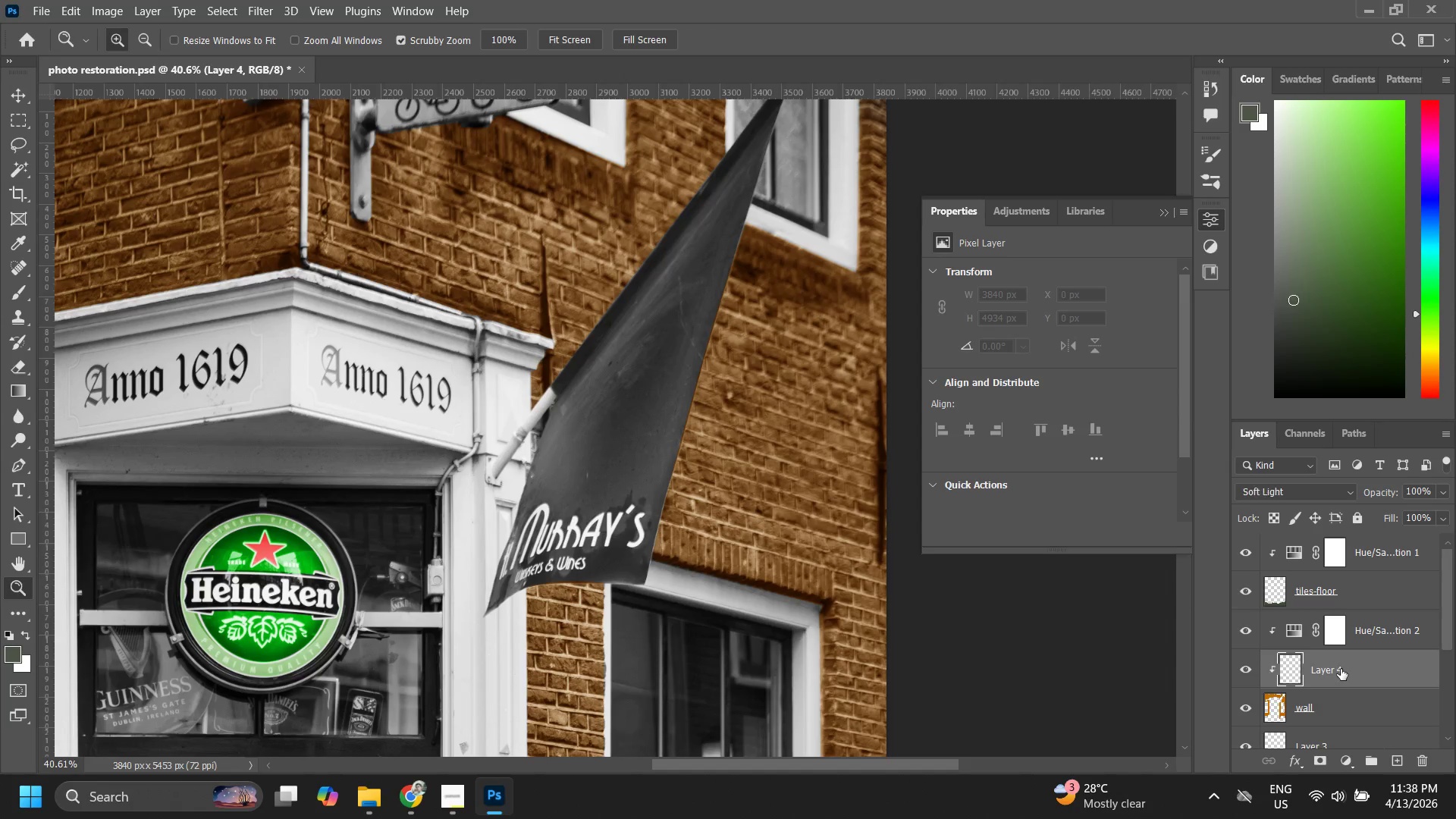 
key(Control+Z)
 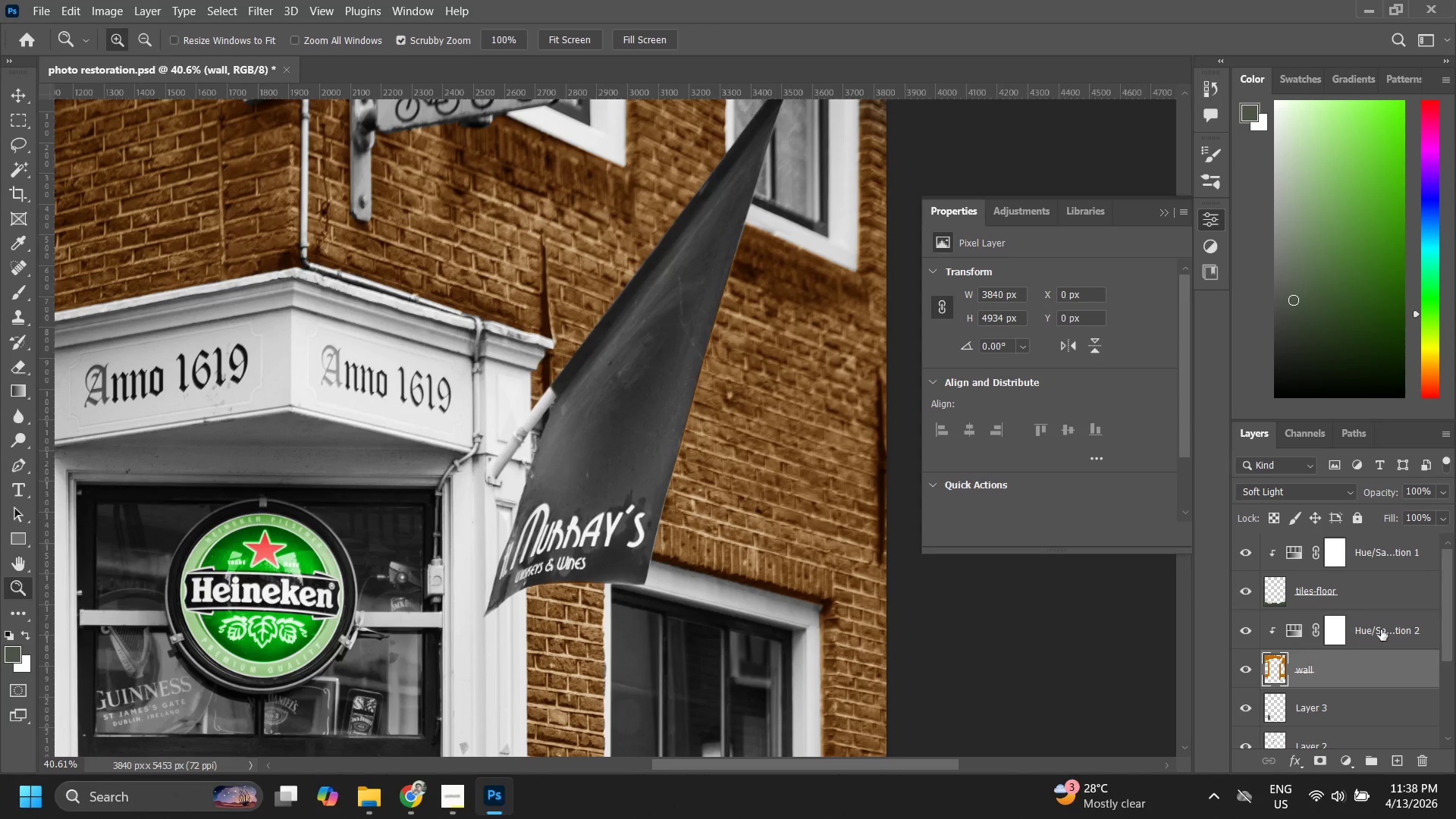 
left_click([1387, 623])
 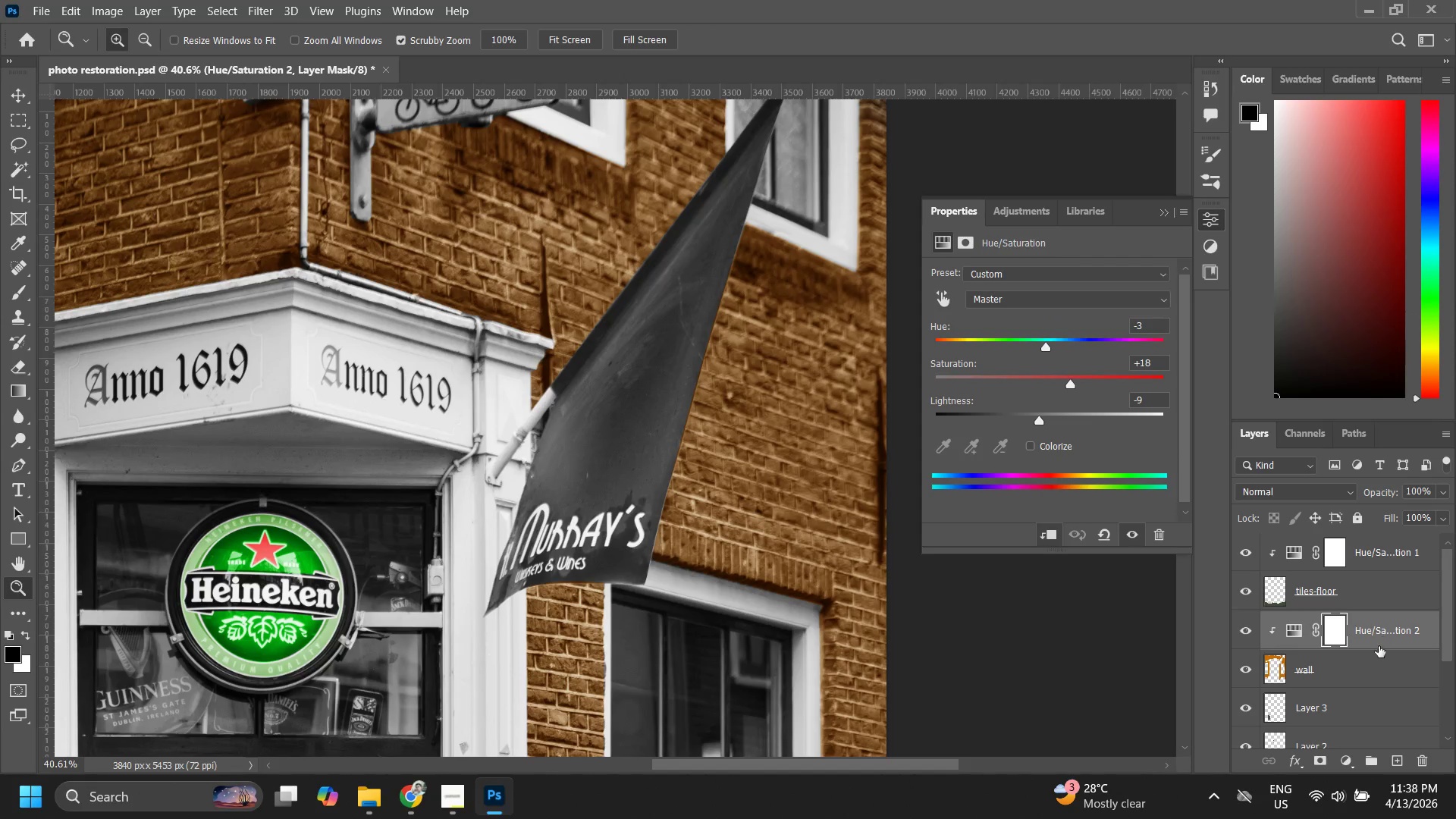 
hold_key(key=ShiftLeft, duration=0.59)
left_click([1374, 665])
 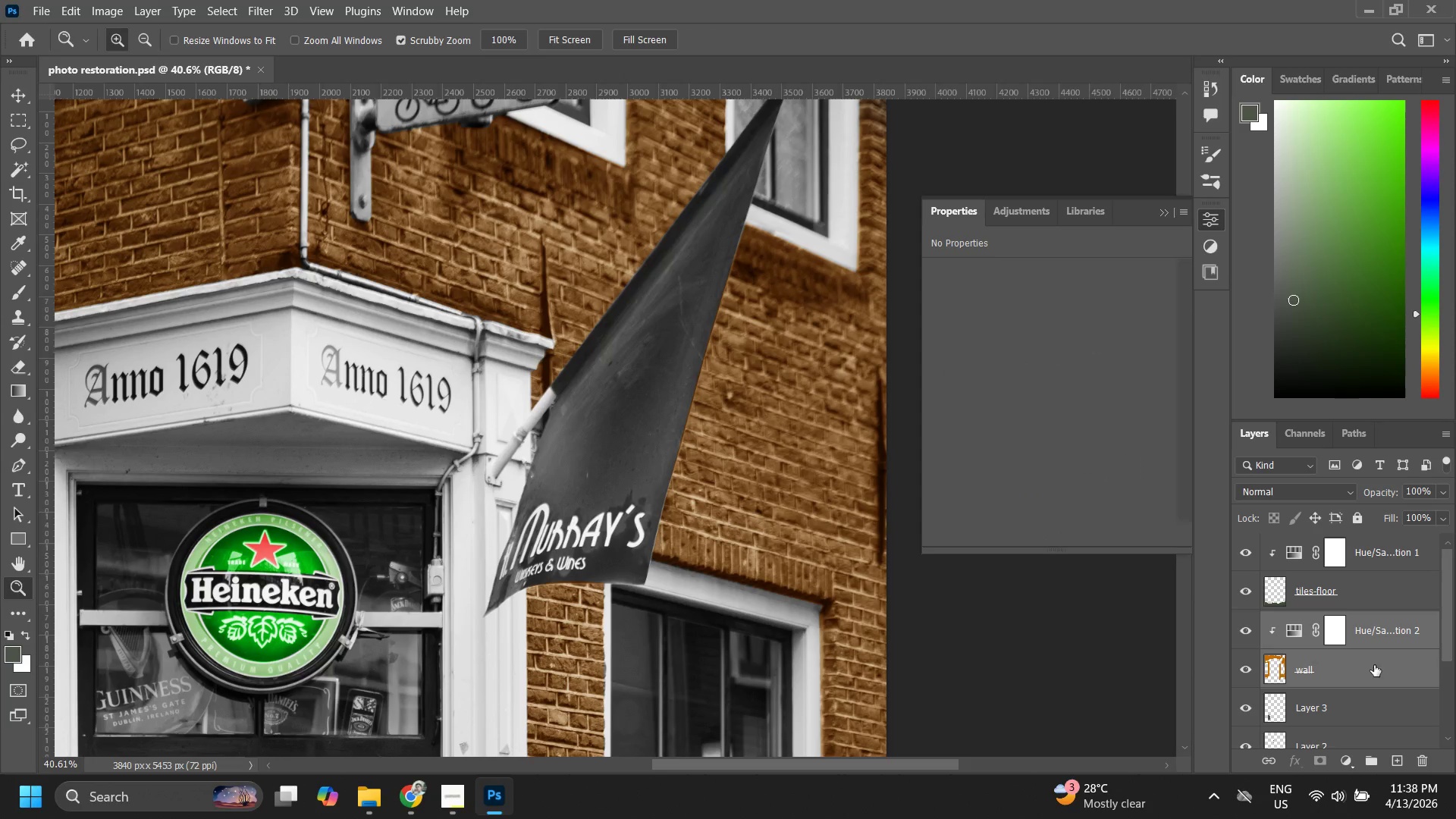 
key(Control+G)
 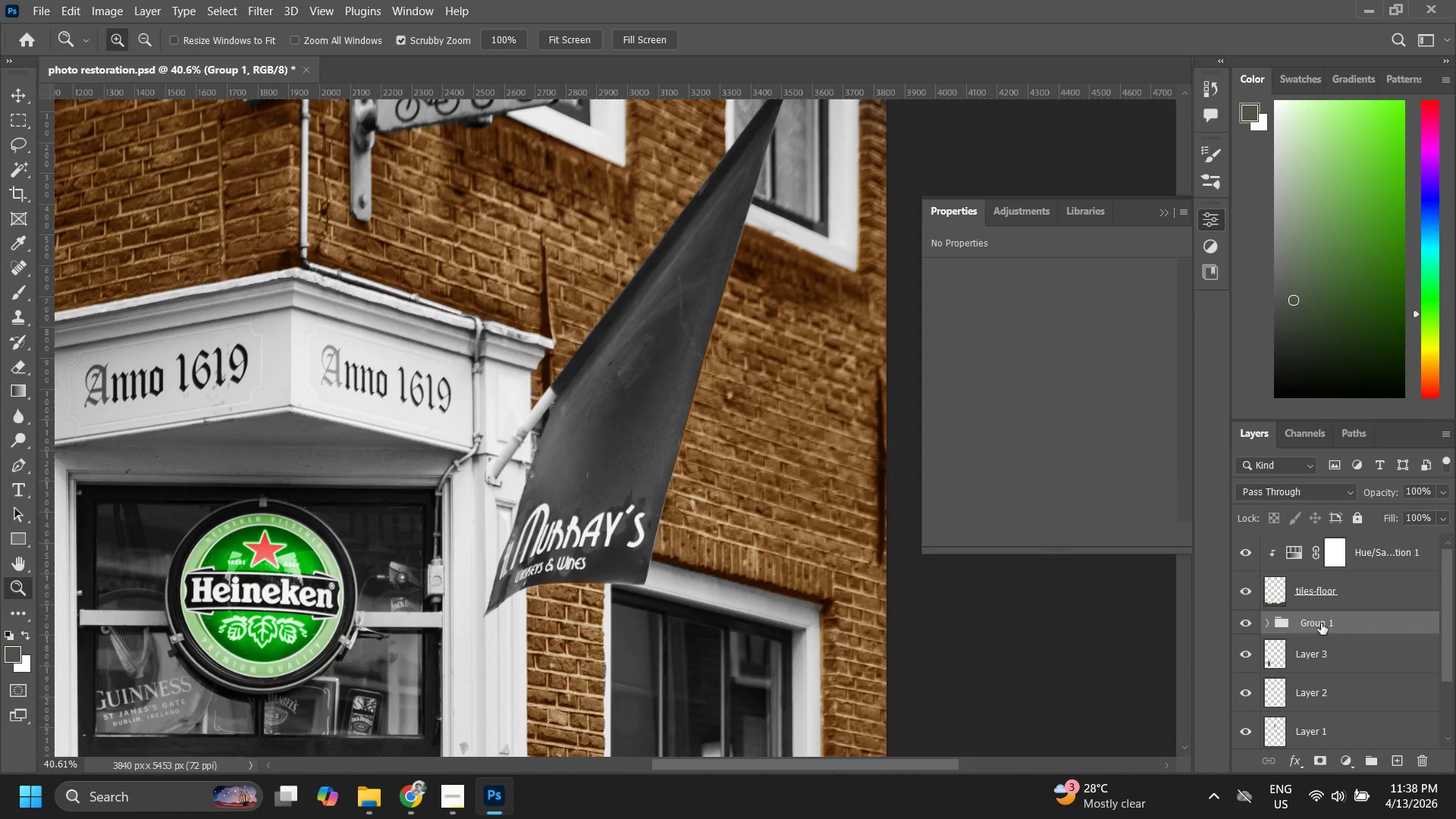 
double_click([1321, 623])
 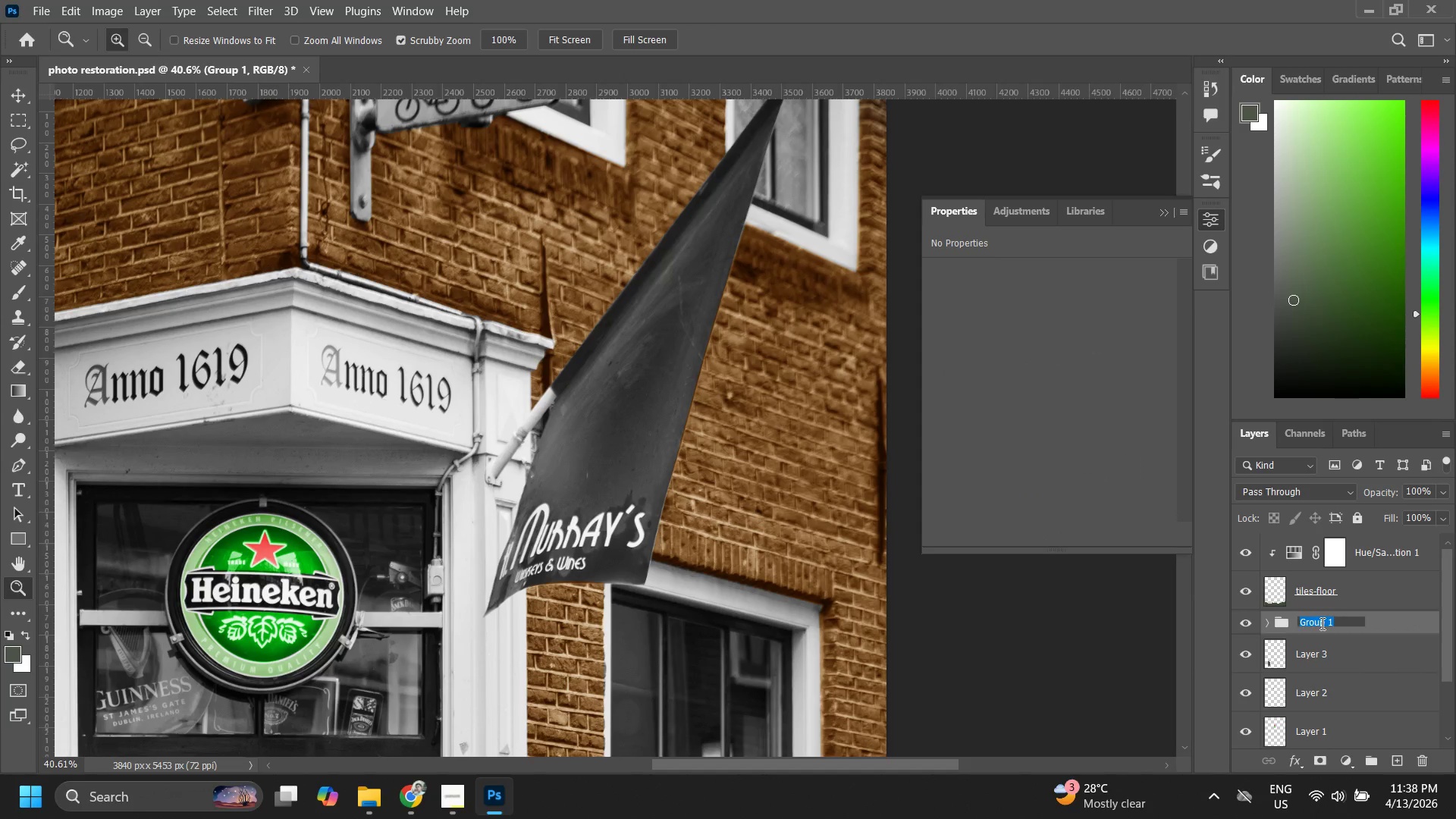 
type(wall)
 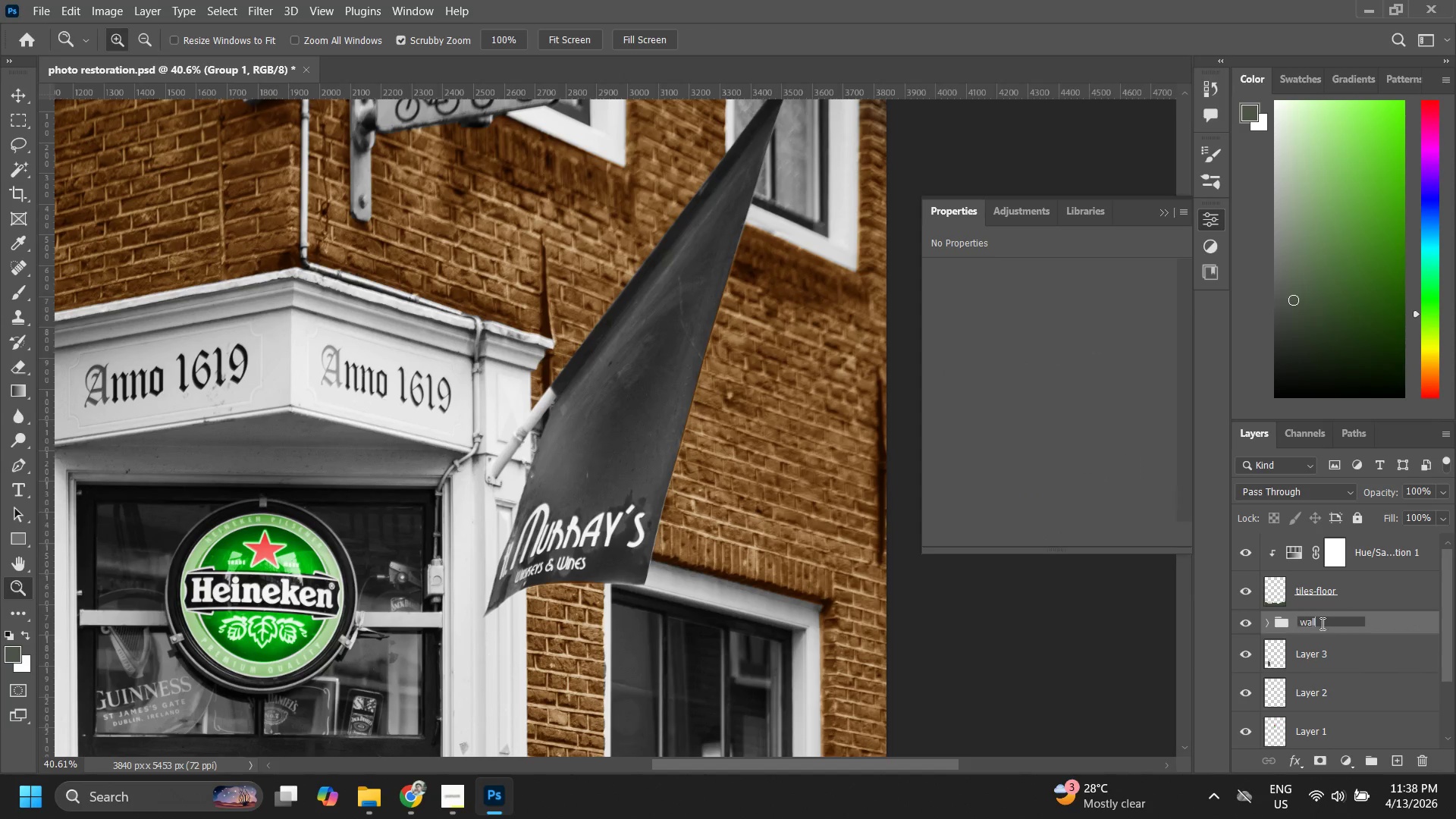 
key(Enter)
 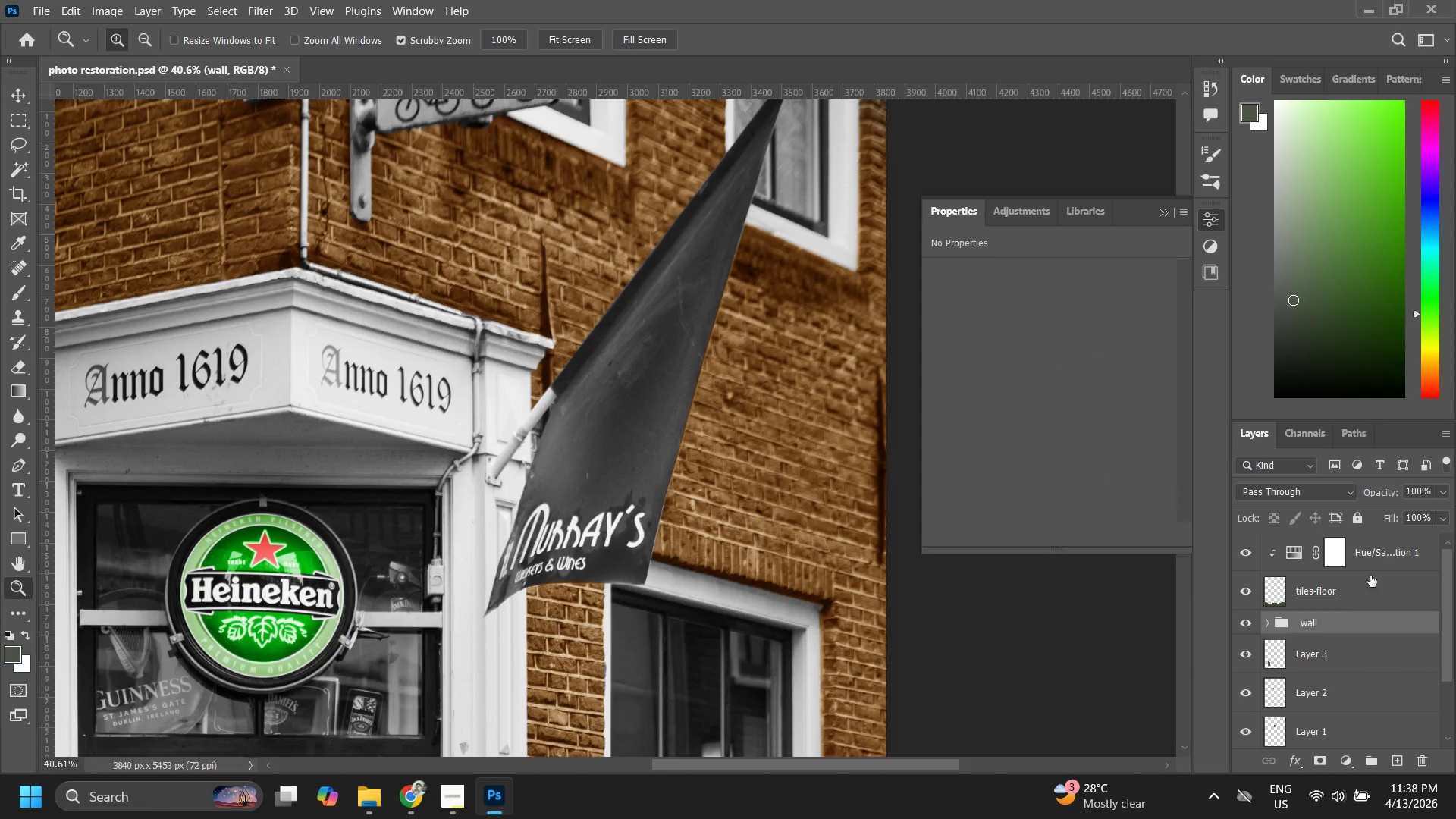 
hold_key(key=ShiftLeft, duration=1.17)
left_click([1364, 557])
 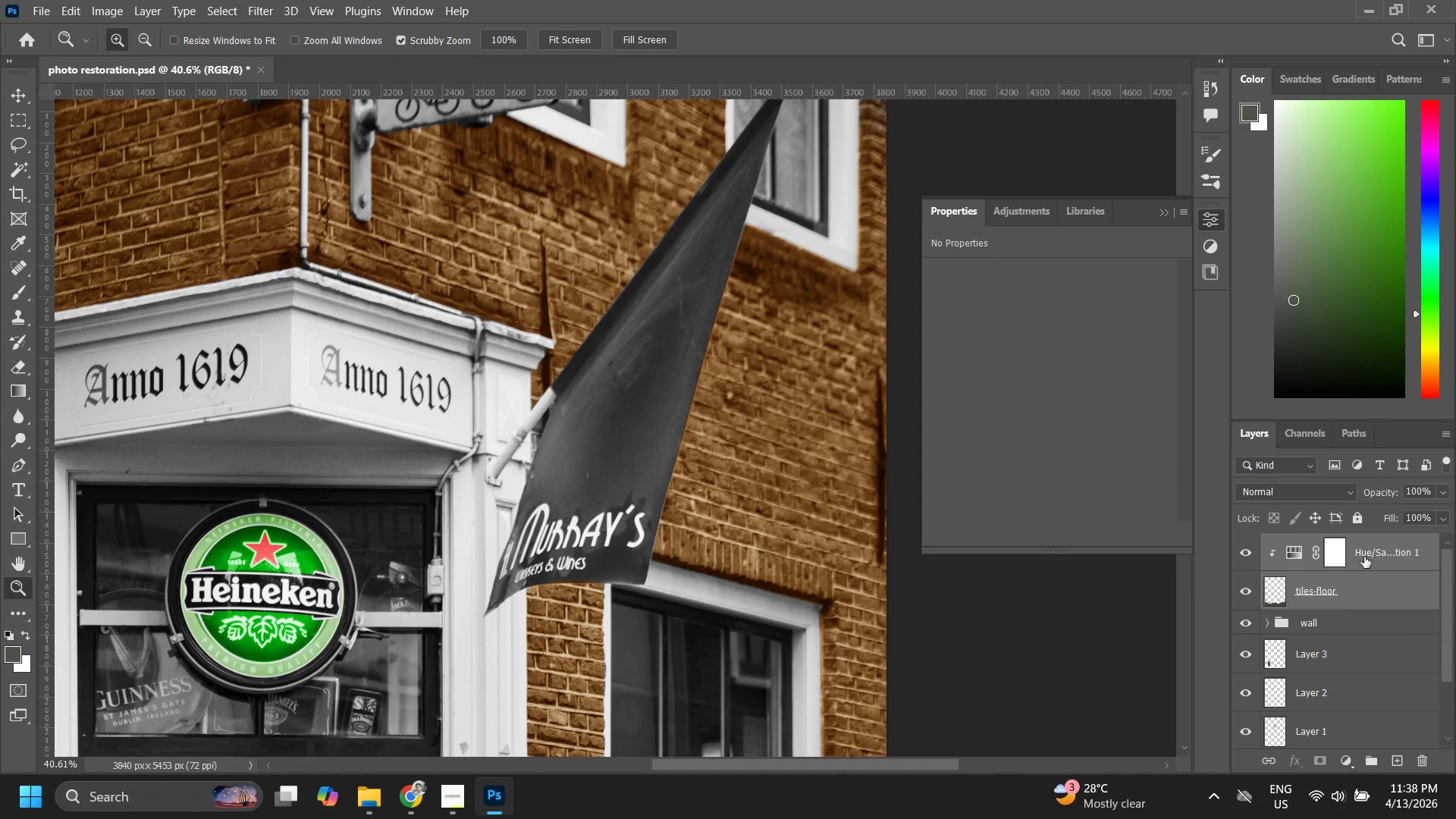 
key(Control+G)
 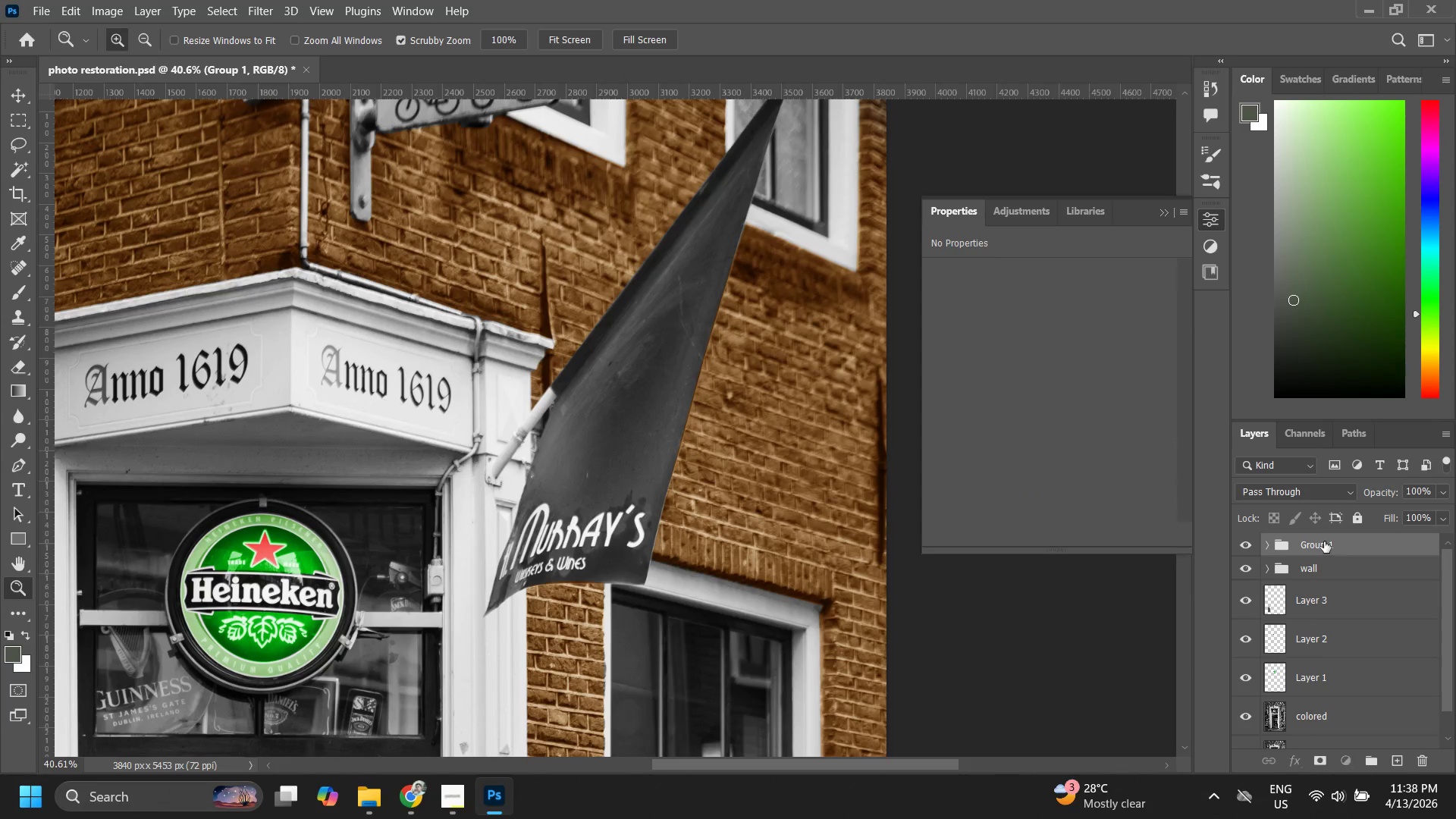 
double_click([1324, 541])
 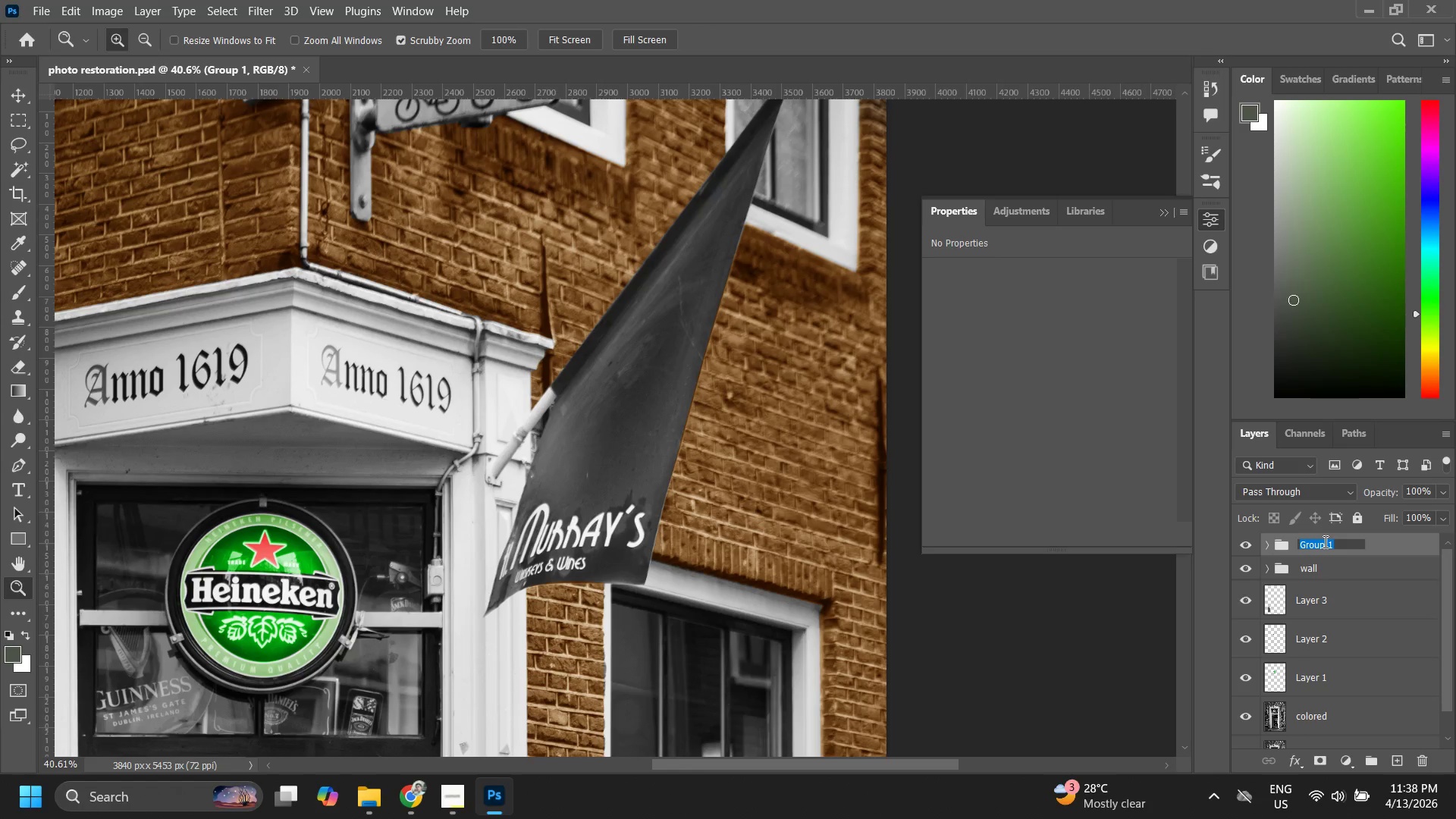 
type(floor)
 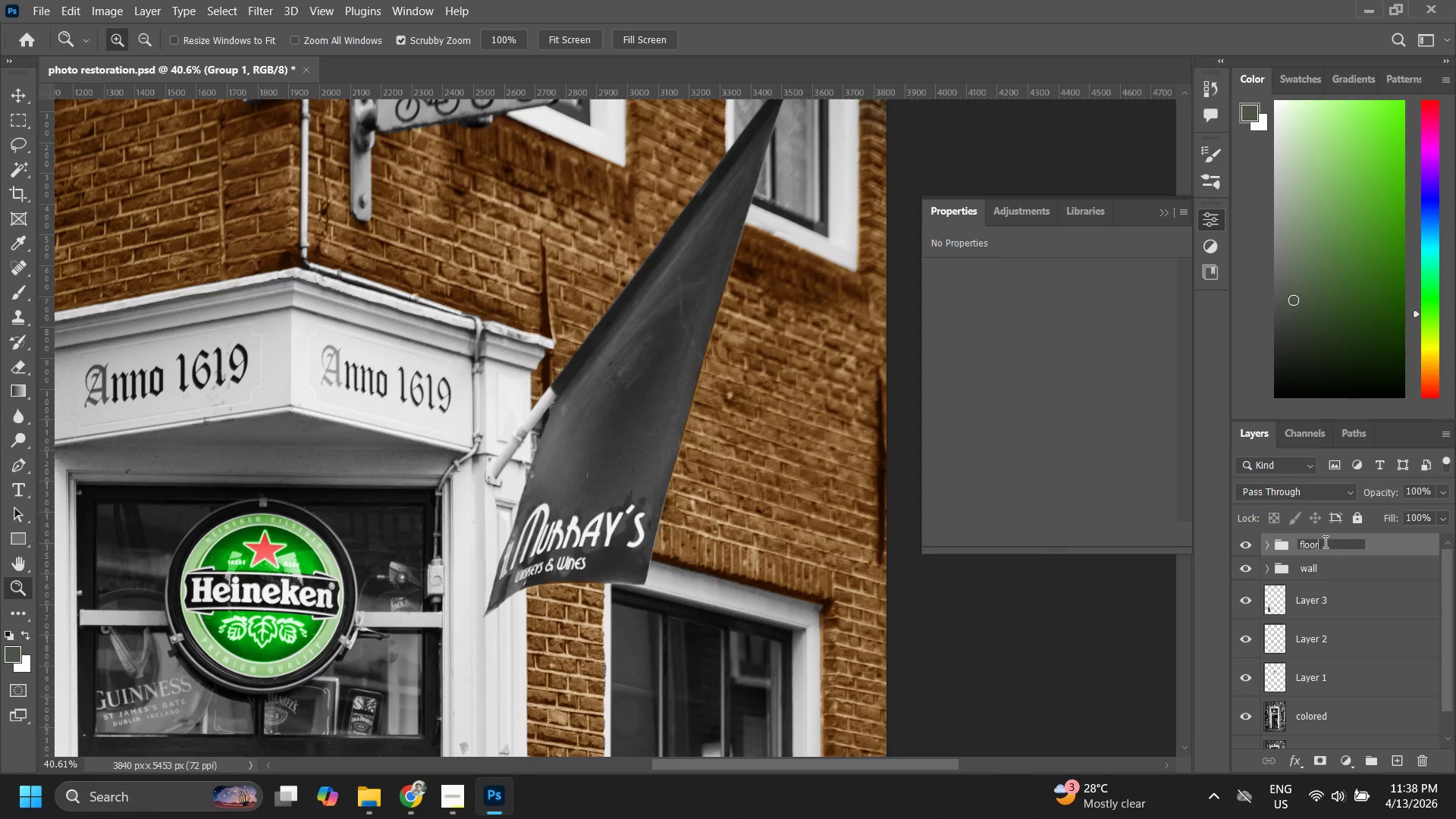 
key(Enter)
 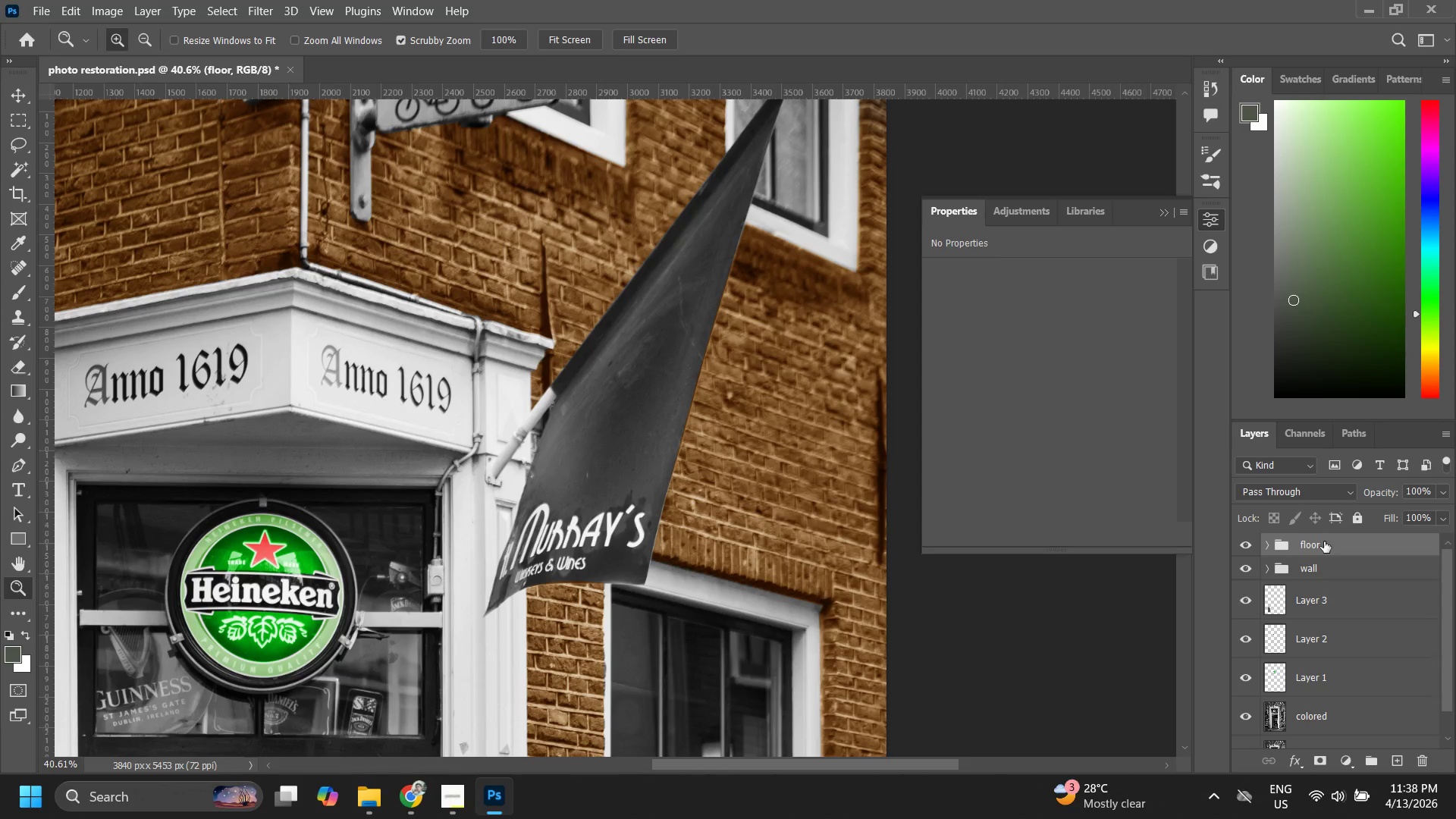 
type(zz)
 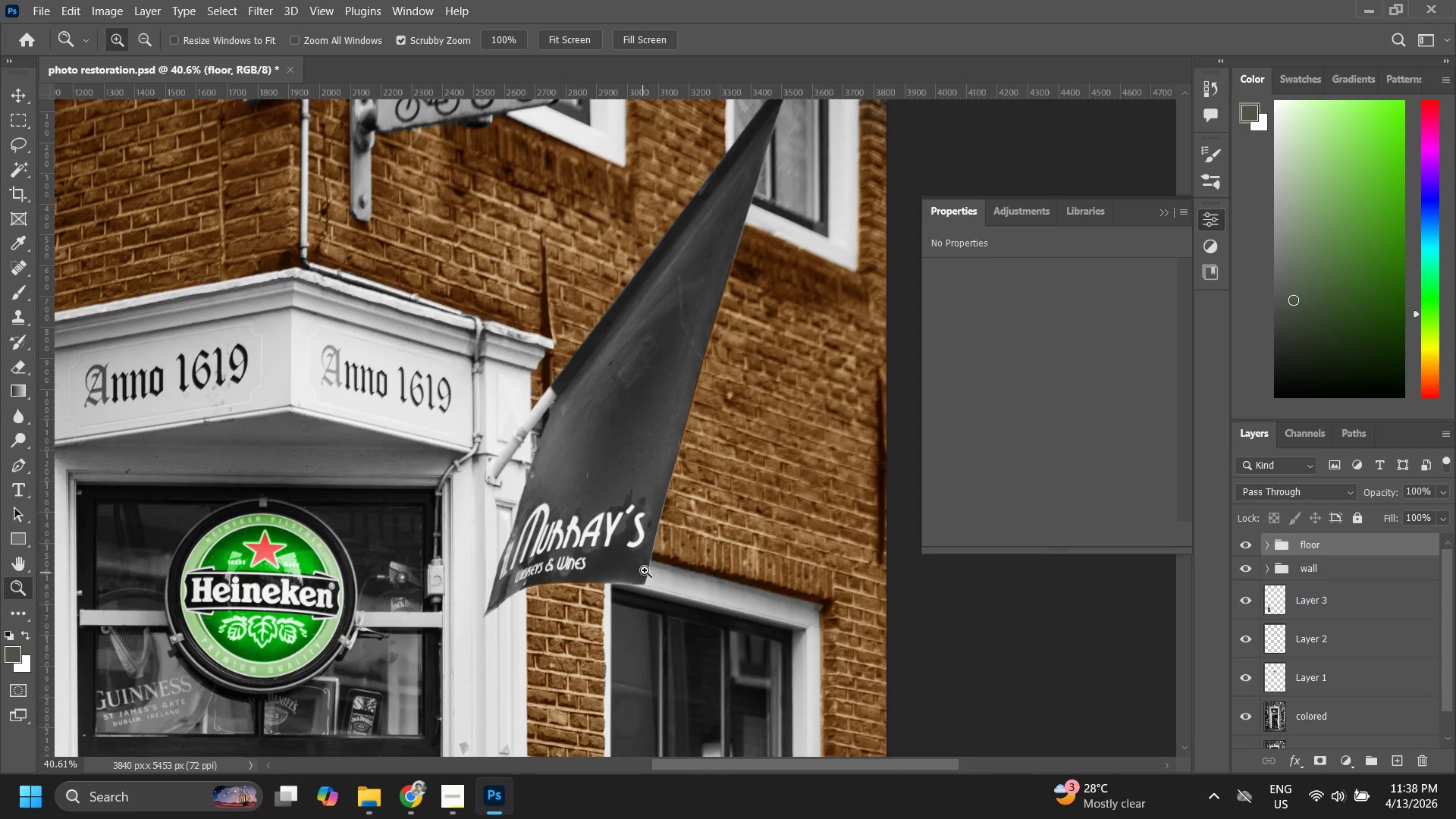 
left_click_drag(start_coordinate=[645, 570], to_coordinate=[602, 607])
 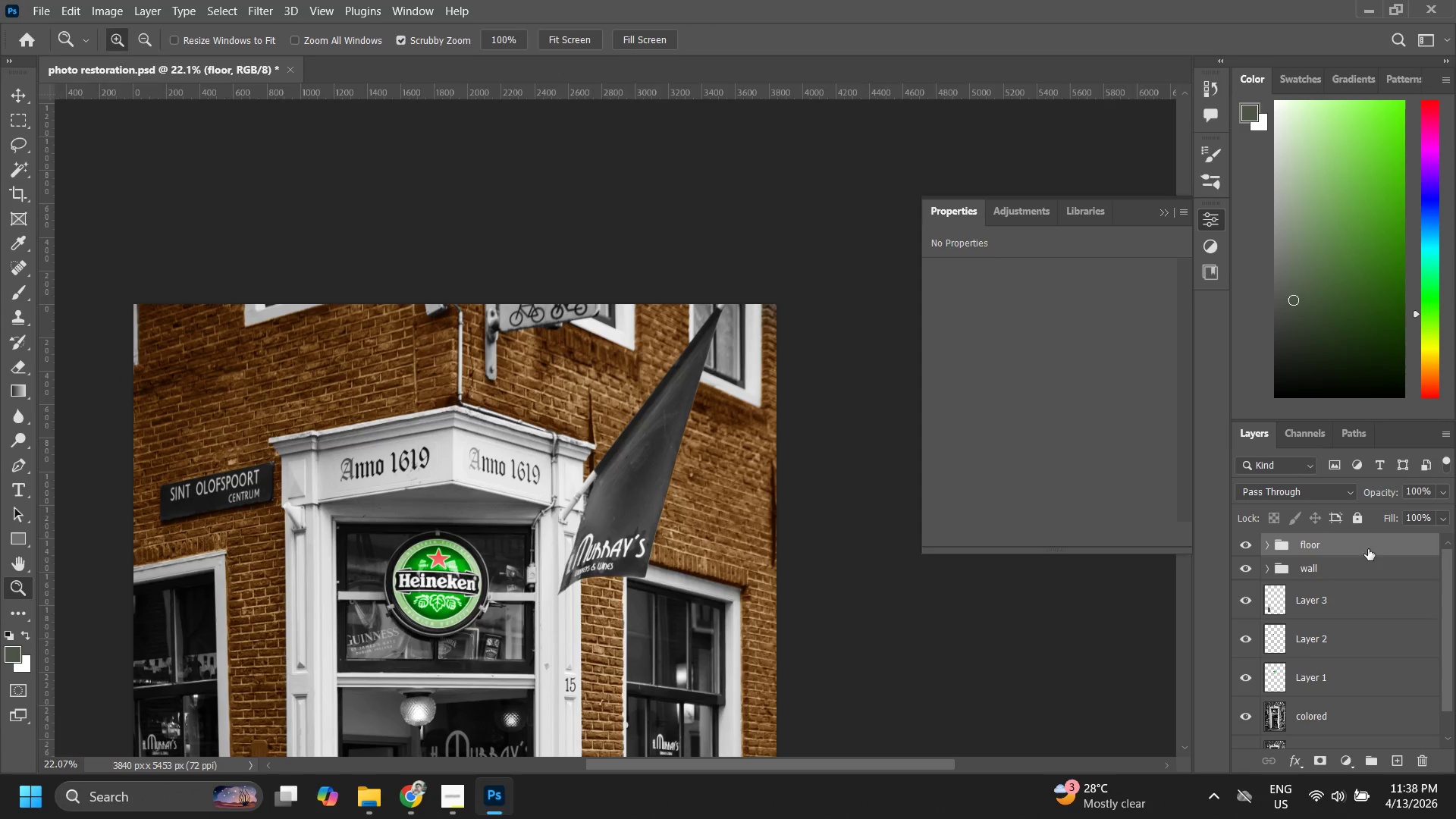 
left_click([1346, 581])
 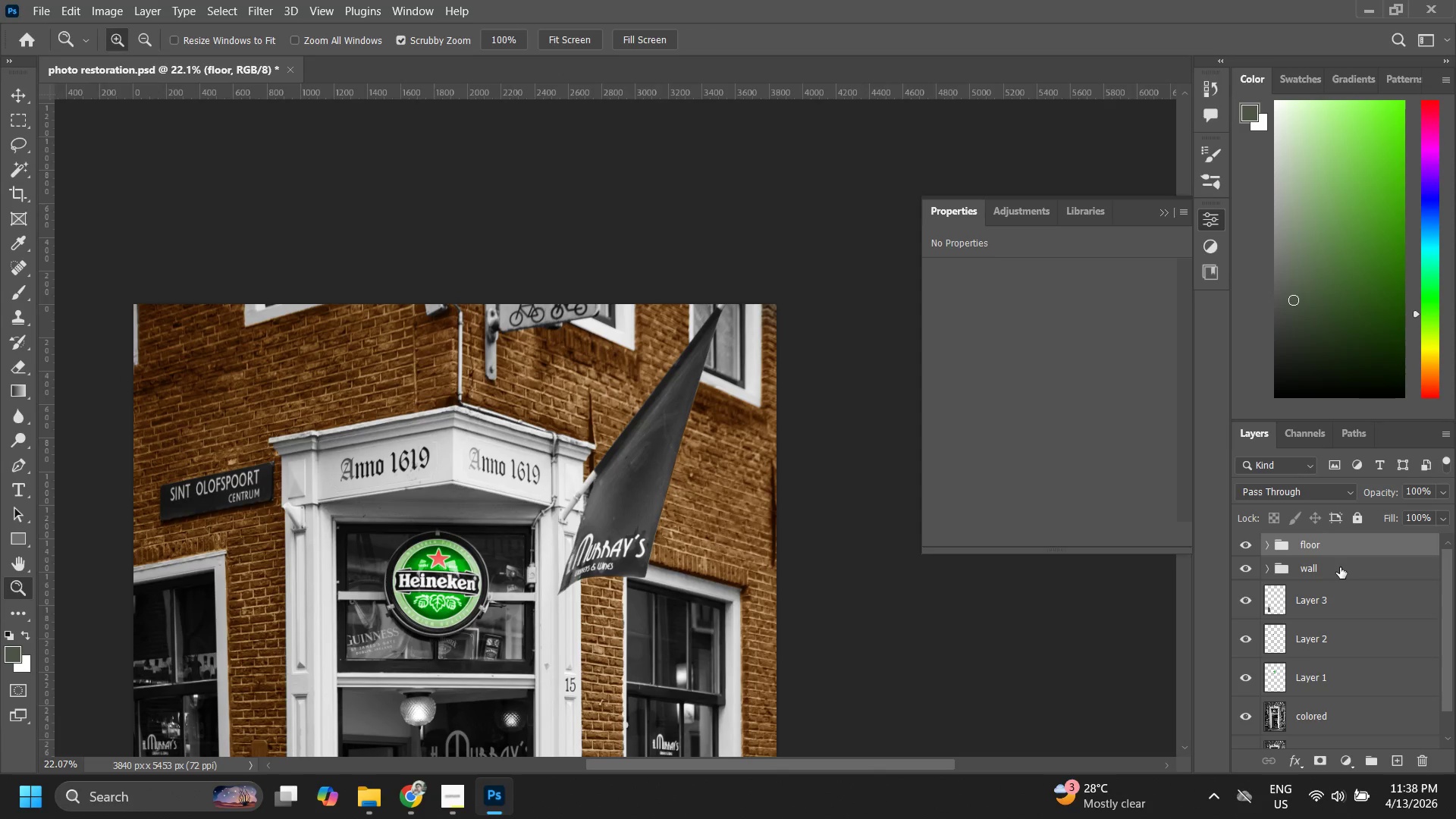 
left_click([1340, 565])
 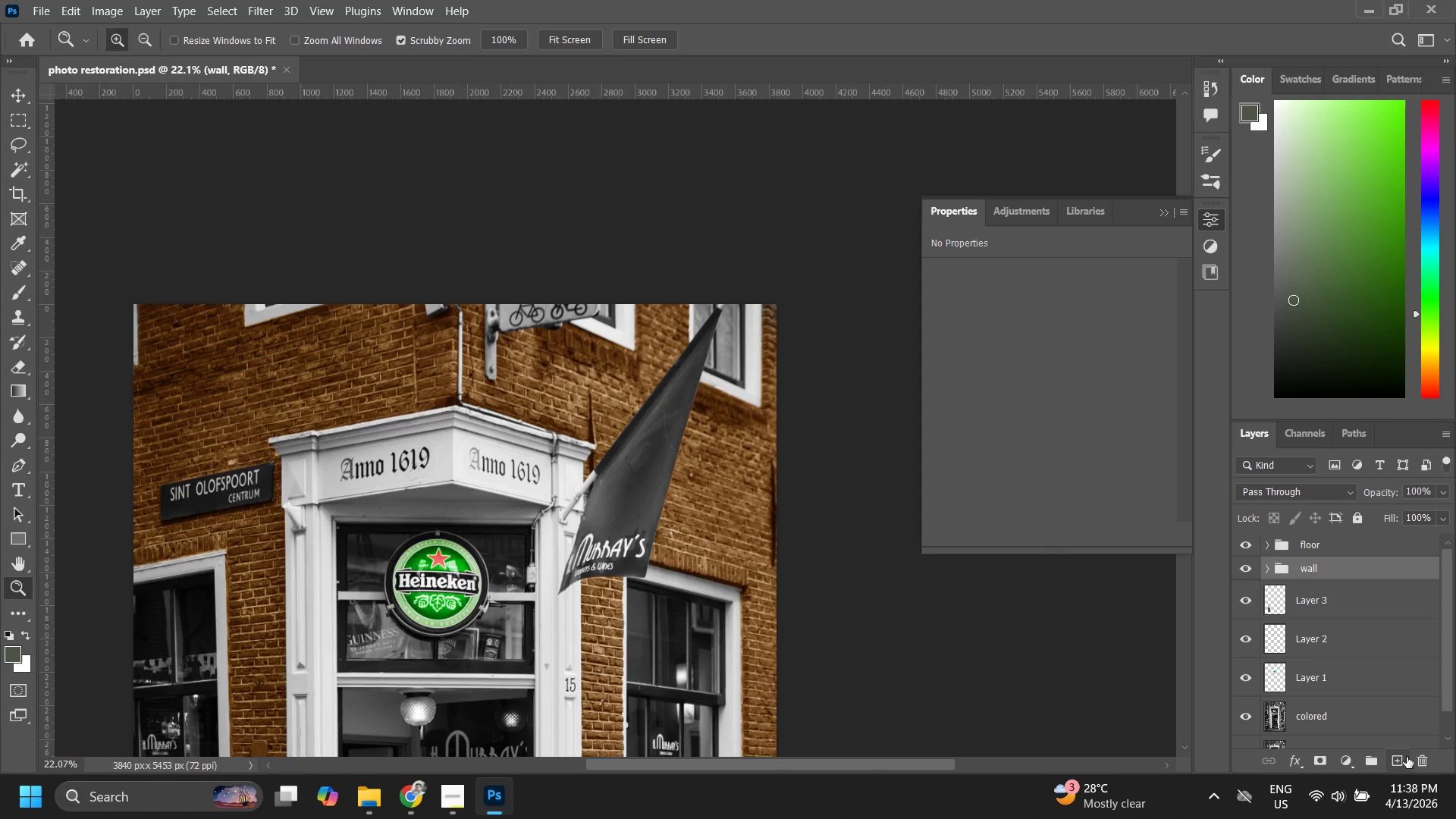 
left_click([1402, 757])
 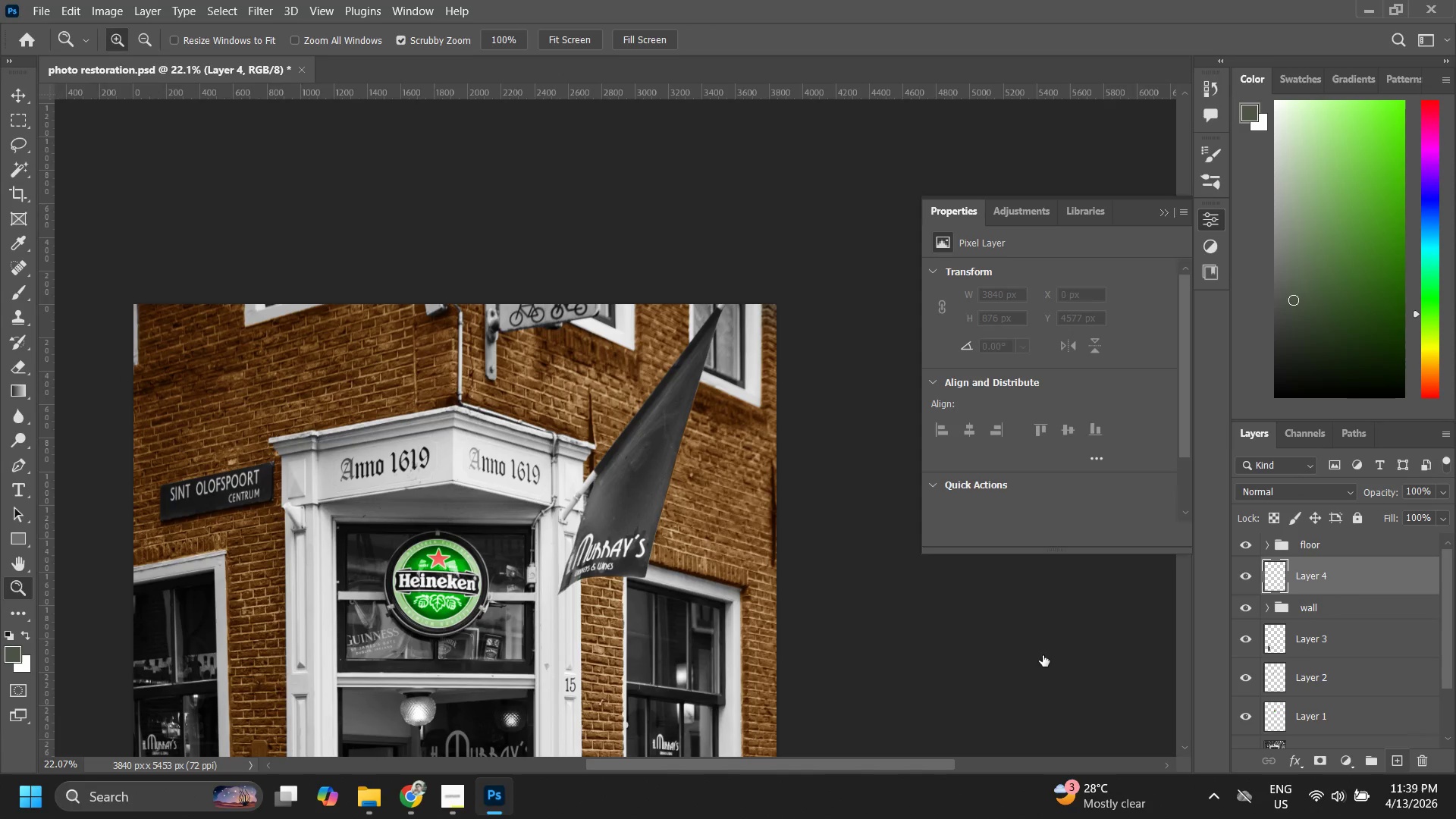 
type(zzz z zzz zp)
 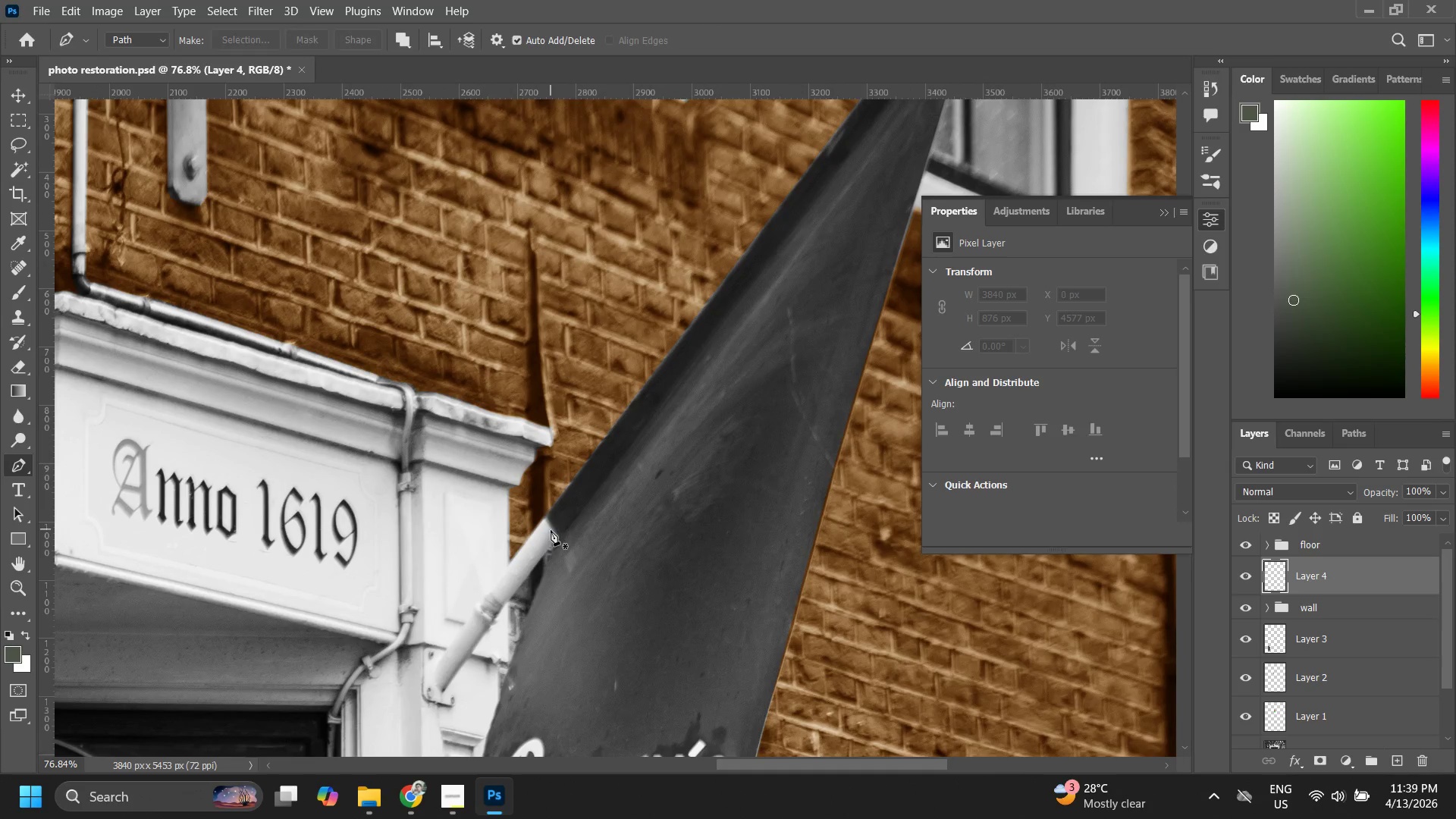 
left_click_drag(start_coordinate=[587, 453], to_coordinate=[637, 388])
 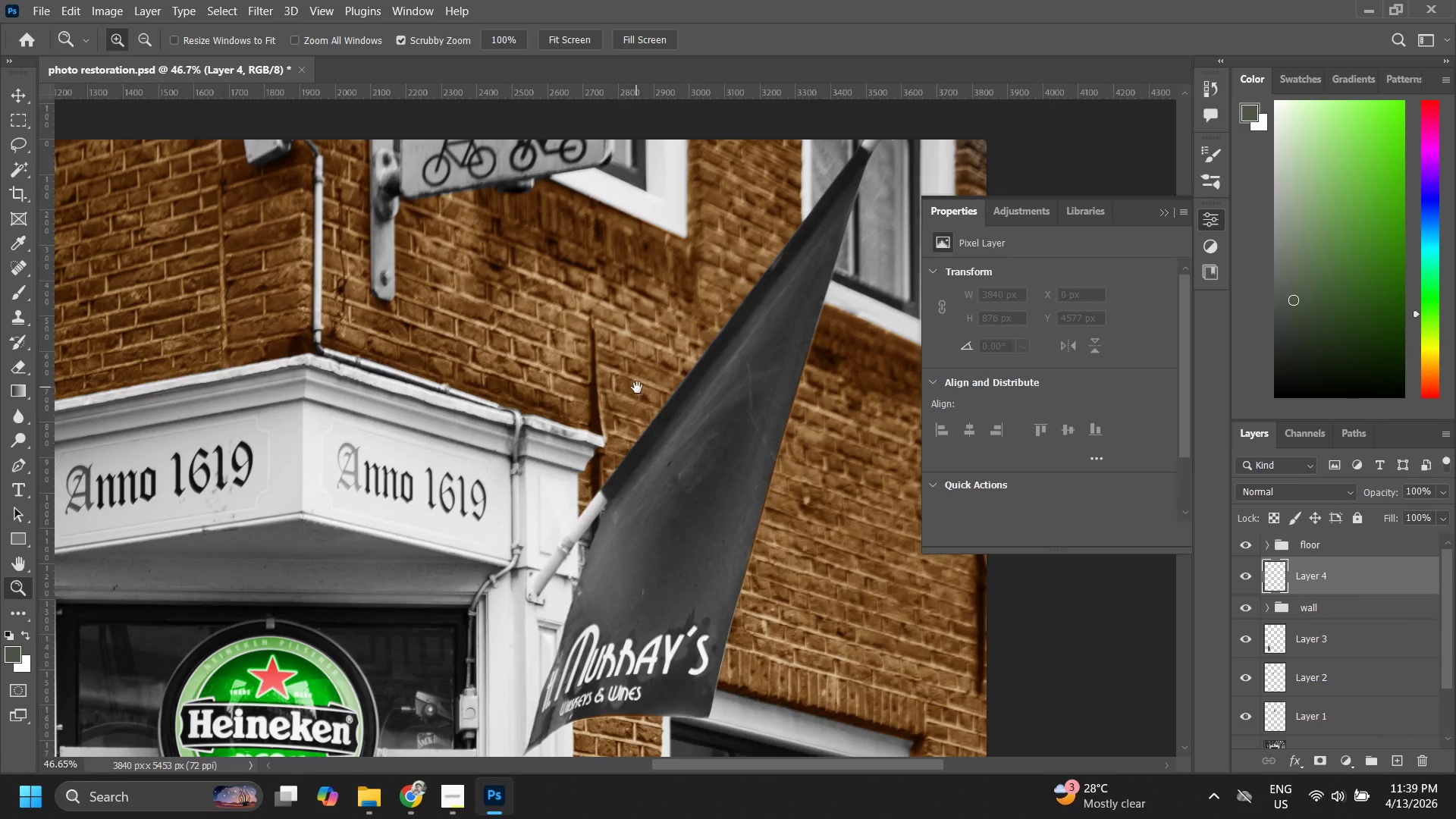 
left_click_drag(start_coordinate=[638, 438], to_coordinate=[678, 293])
 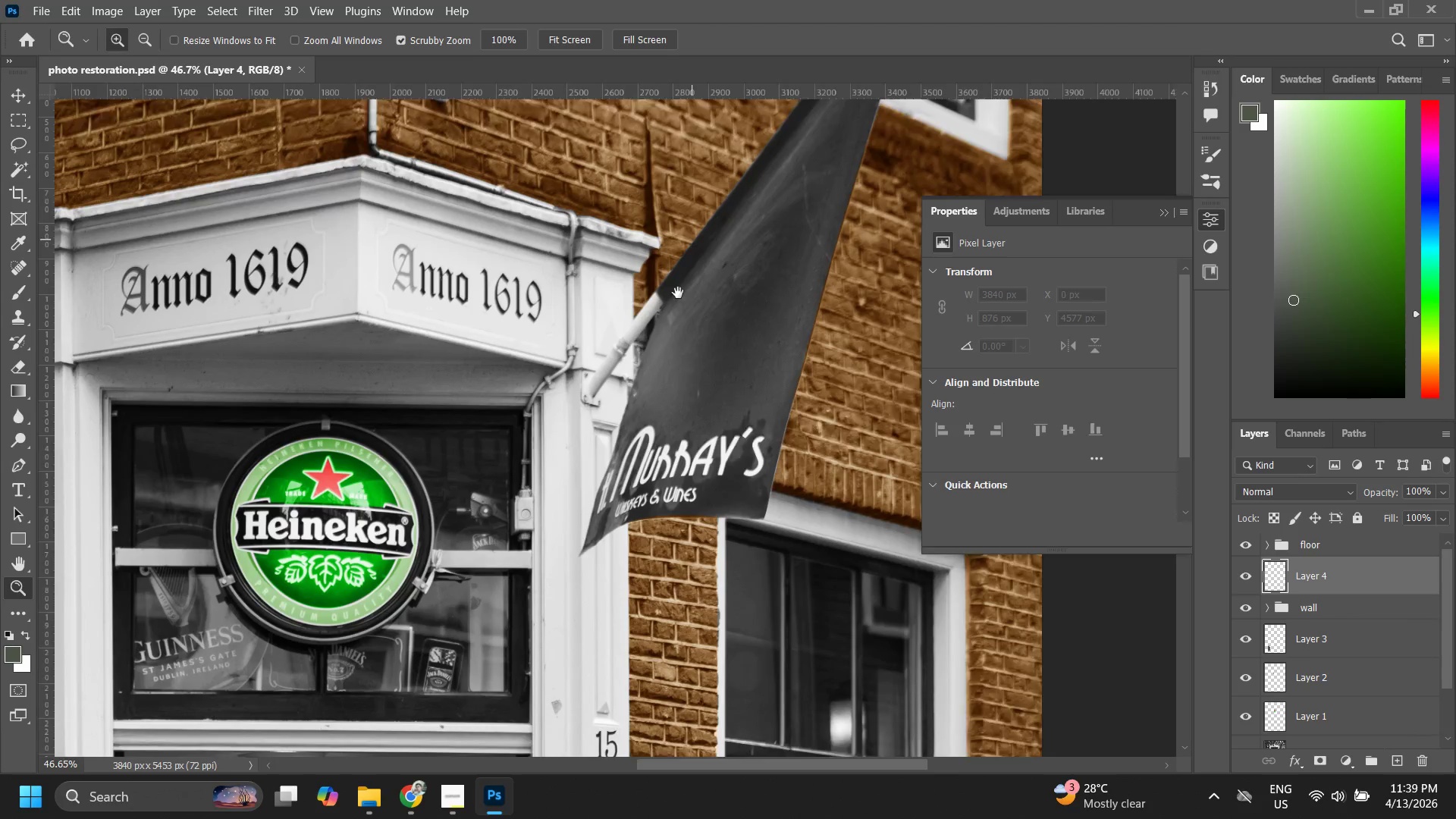 
left_click_drag(start_coordinate=[678, 293], to_coordinate=[610, 399])
 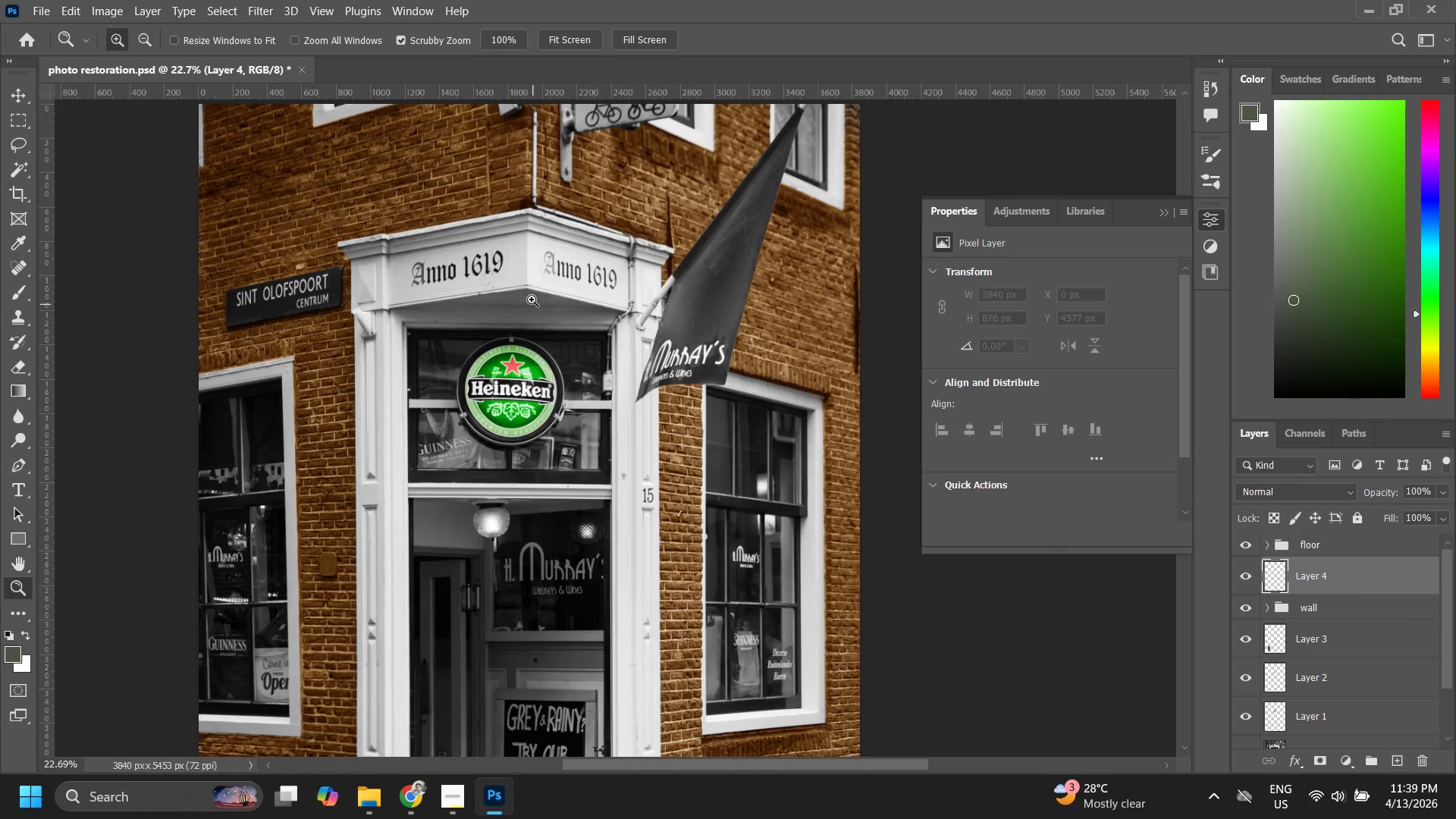 
left_click_drag(start_coordinate=[545, 298], to_coordinate=[591, 276])
 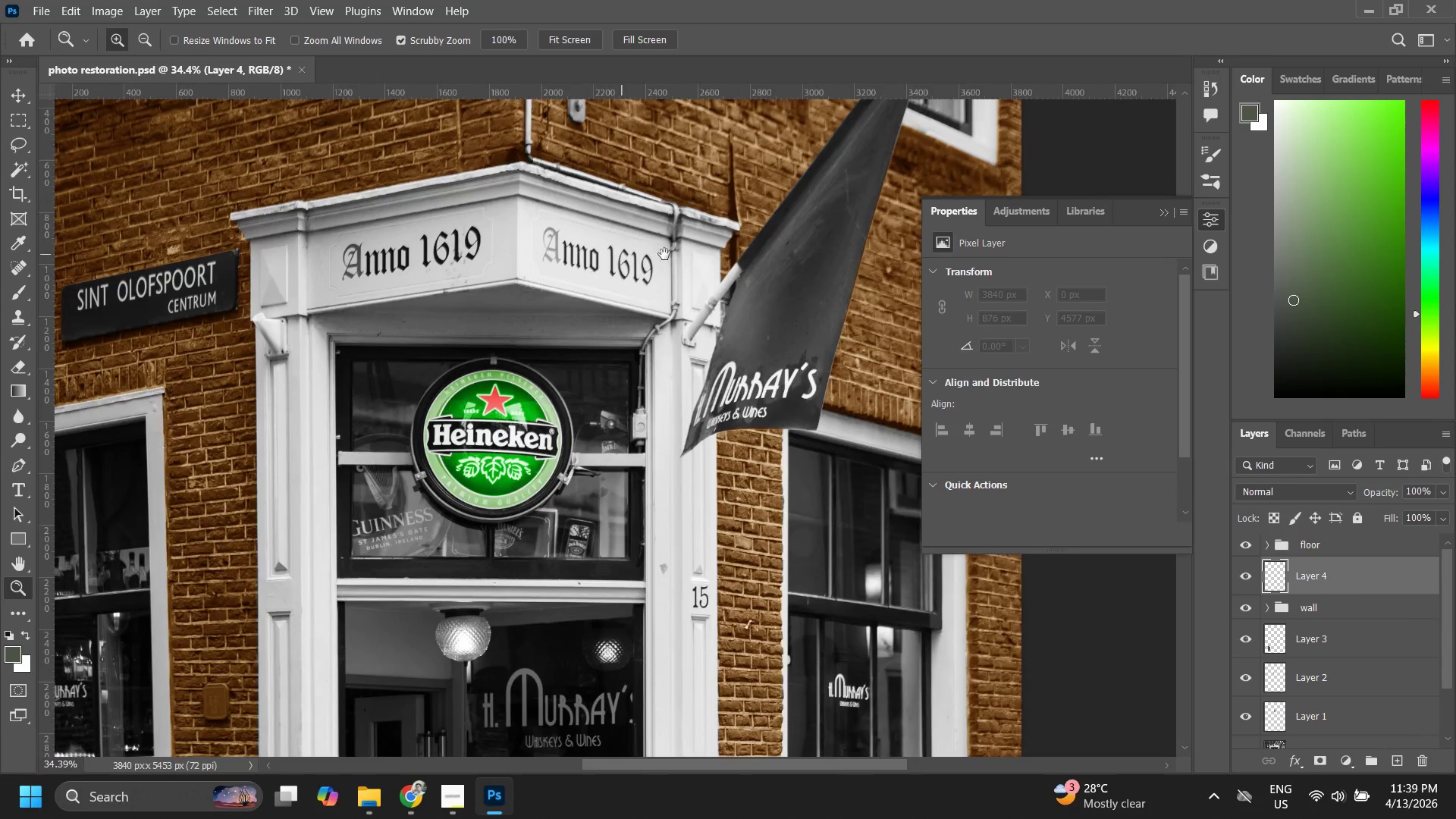 
left_click_drag(start_coordinate=[665, 261], to_coordinate=[610, 355])
 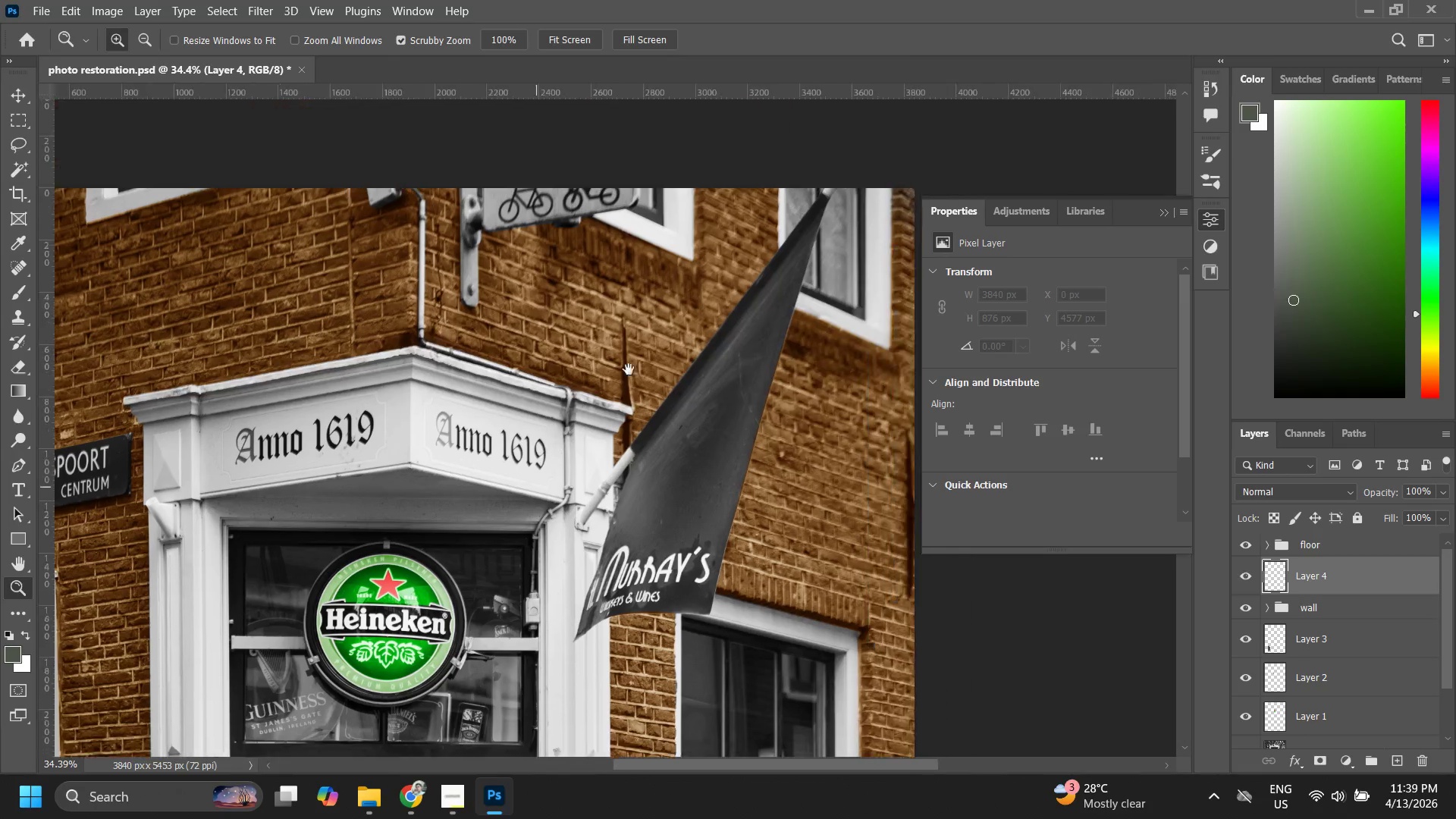 
left_click_drag(start_coordinate=[635, 370], to_coordinate=[704, 331])
 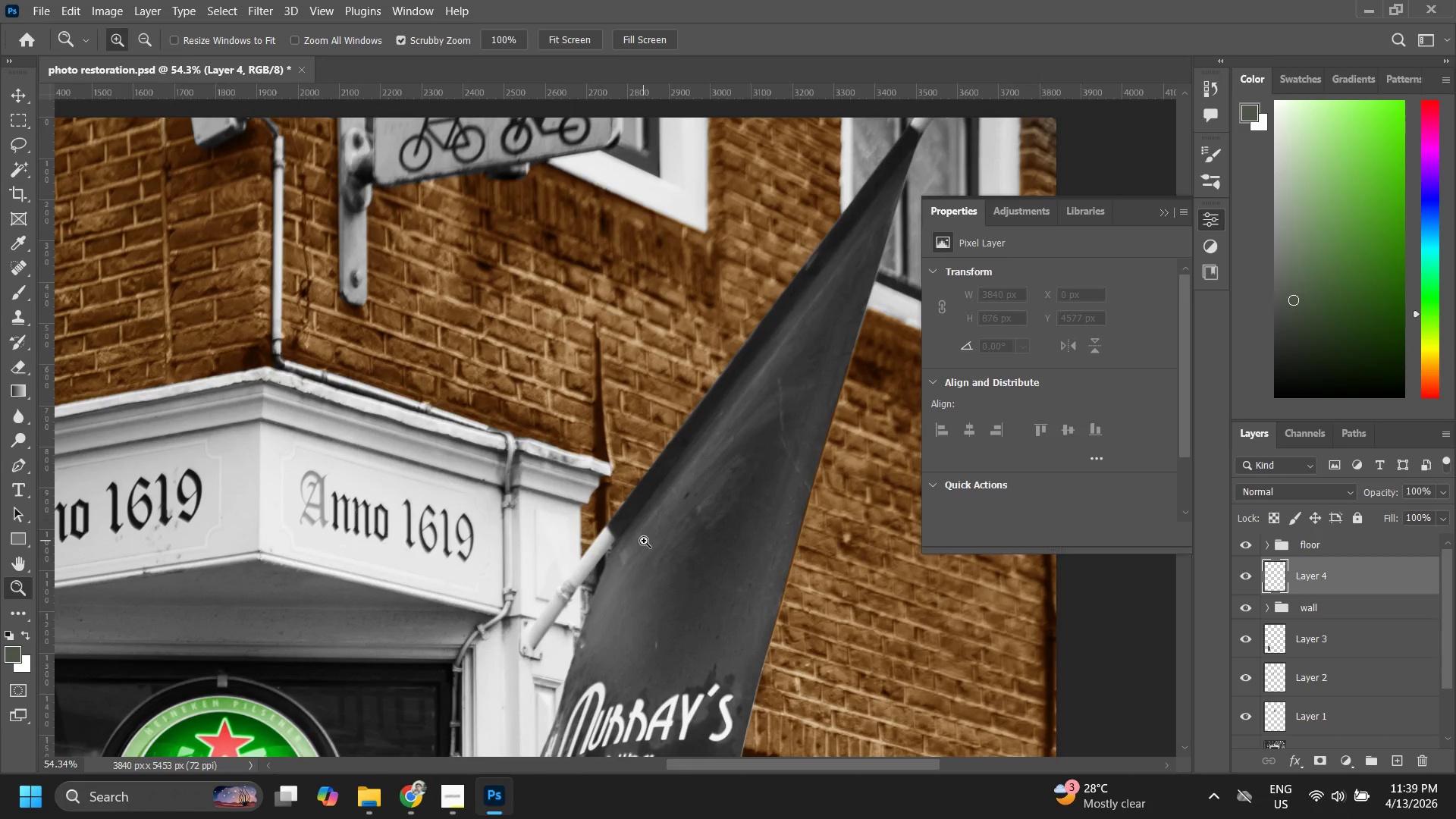 
left_click_drag(start_coordinate=[656, 523], to_coordinate=[719, 441])
 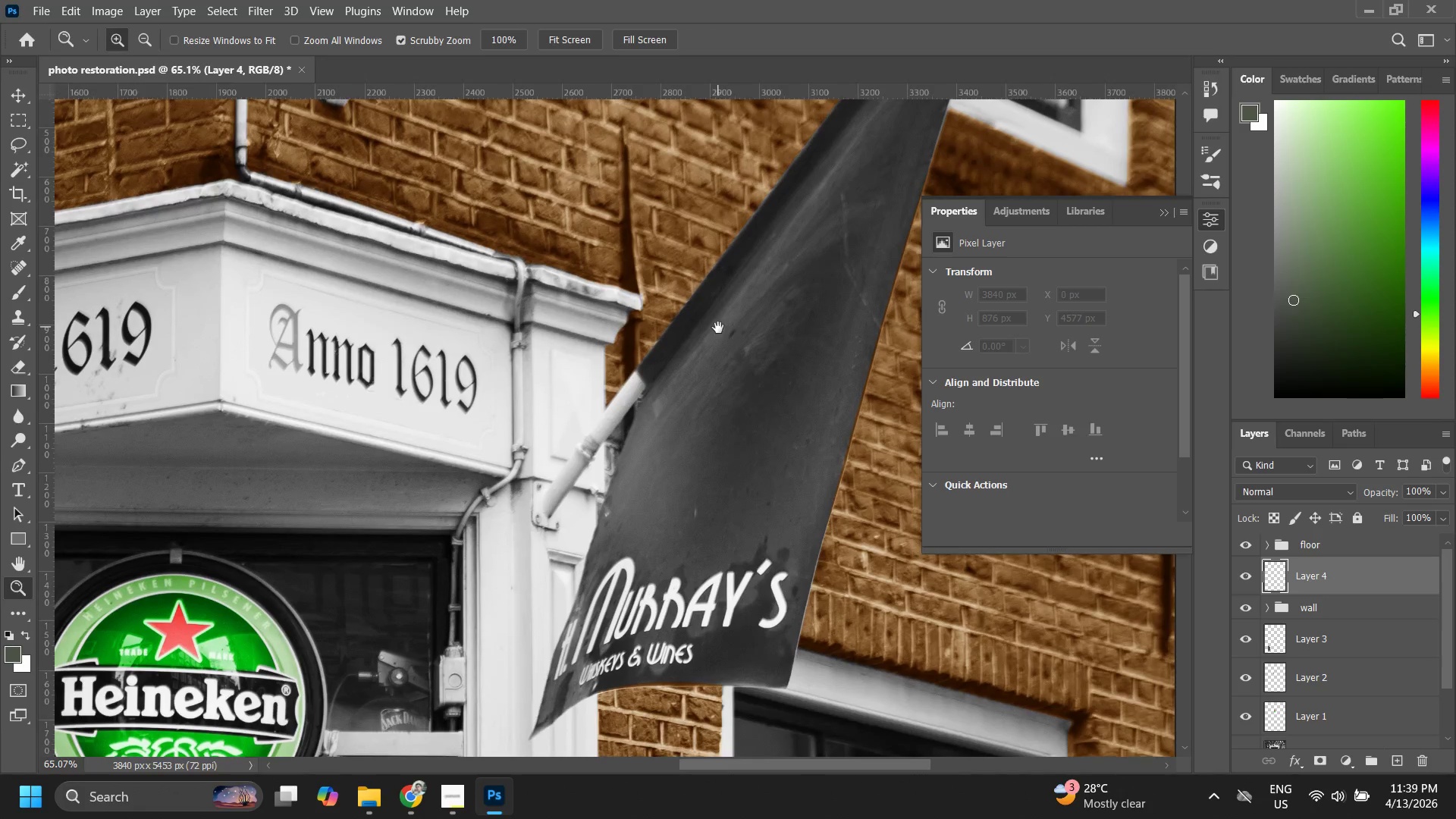 
left_click_drag(start_coordinate=[679, 484], to_coordinate=[718, 328])
 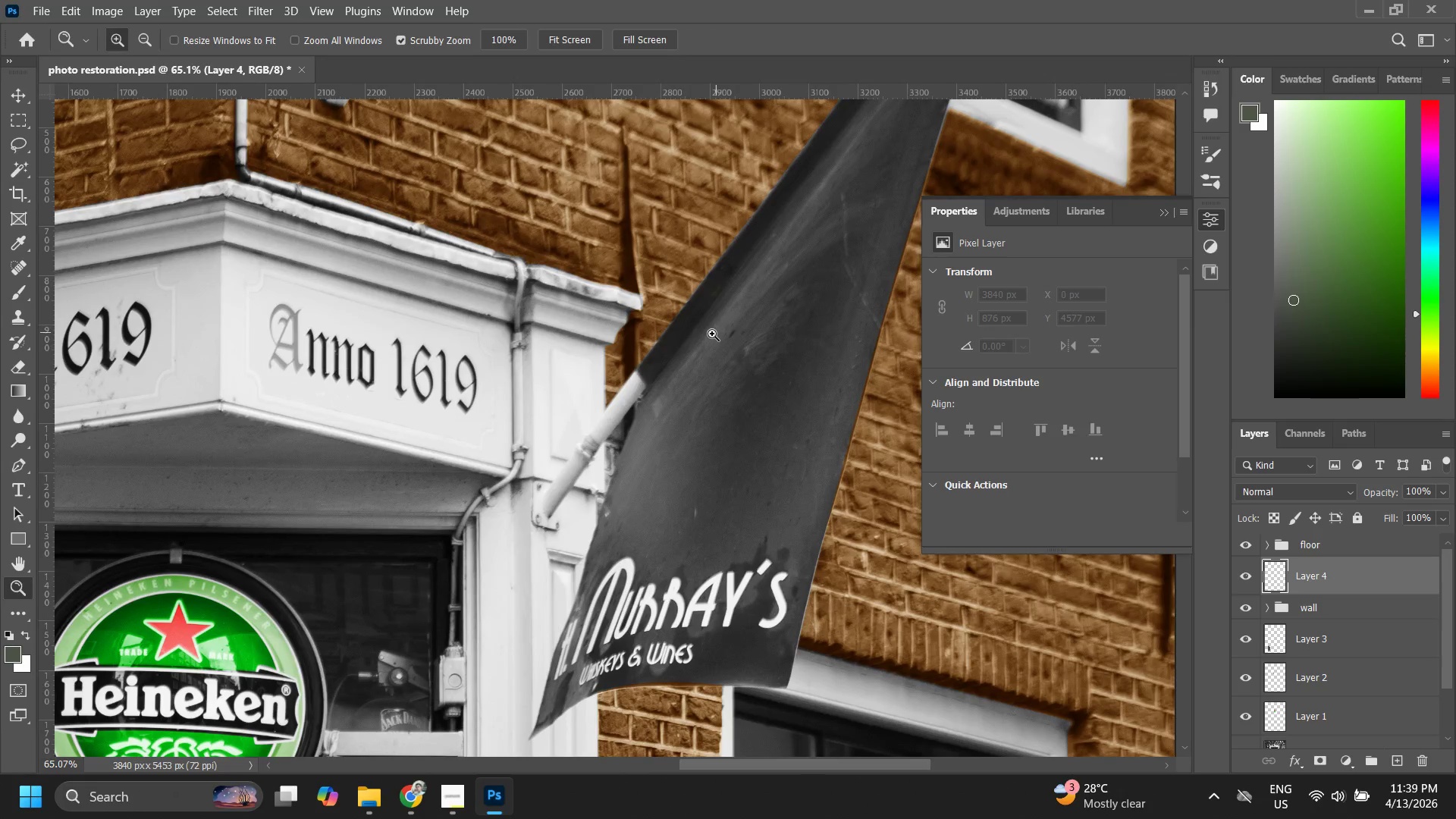 
left_click_drag(start_coordinate=[712, 334], to_coordinate=[749, 305])
 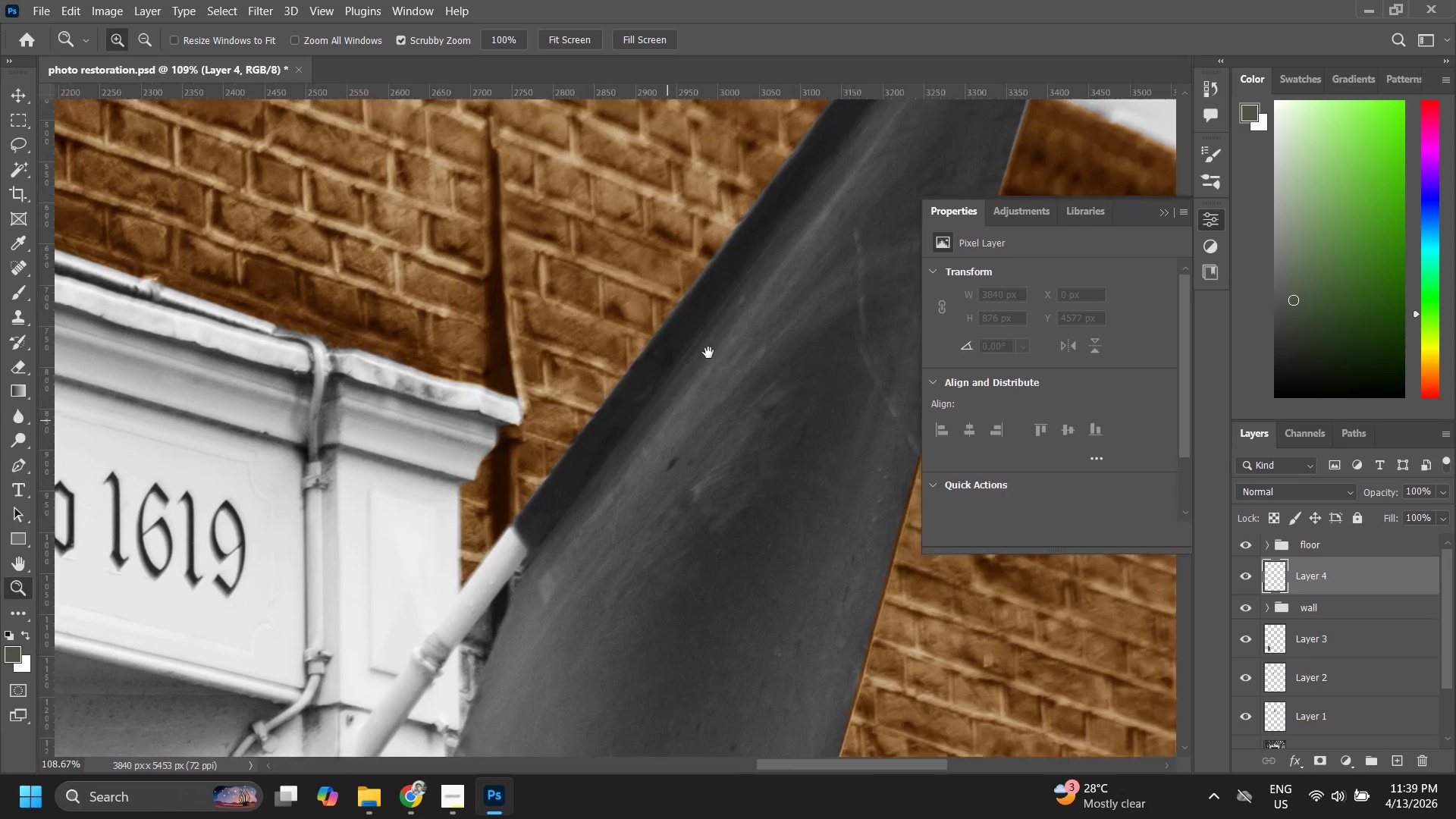 
left_click_drag(start_coordinate=[744, 287], to_coordinate=[690, 383])
 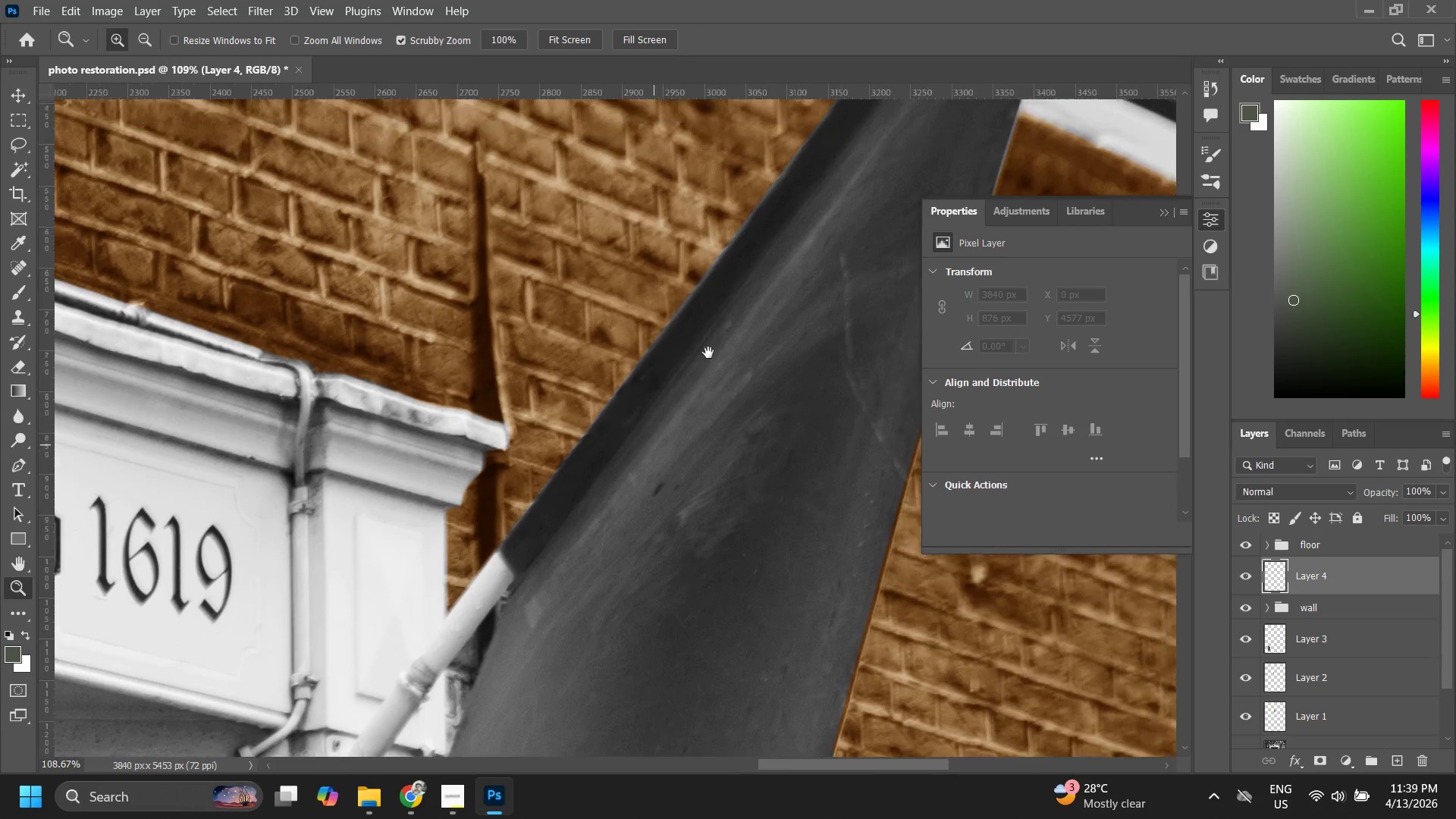 
left_click_drag(start_coordinate=[708, 353], to_coordinate=[635, 480])
 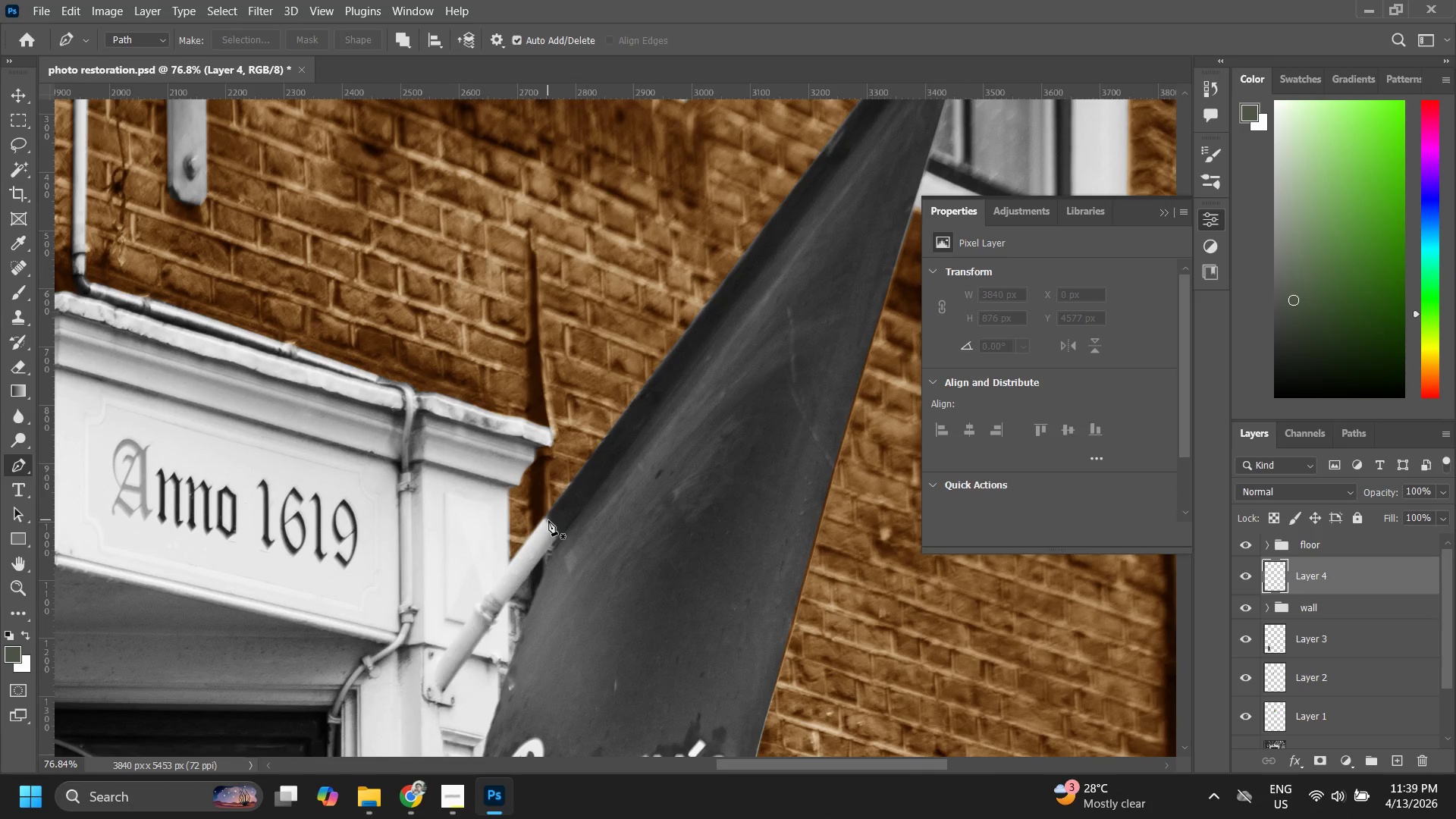 
left_click([536, 510])
 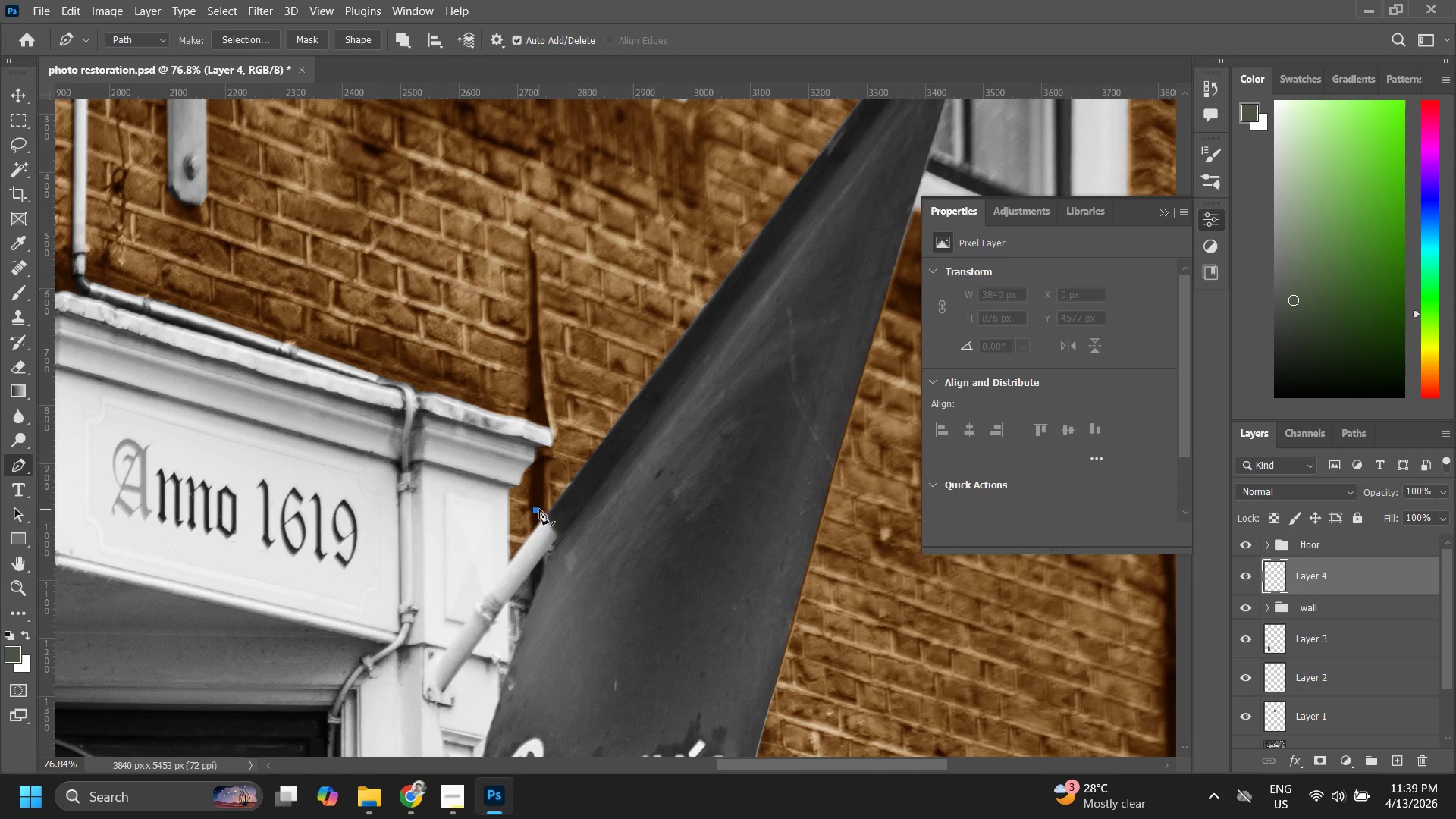 
key(Control+ControlLeft)
 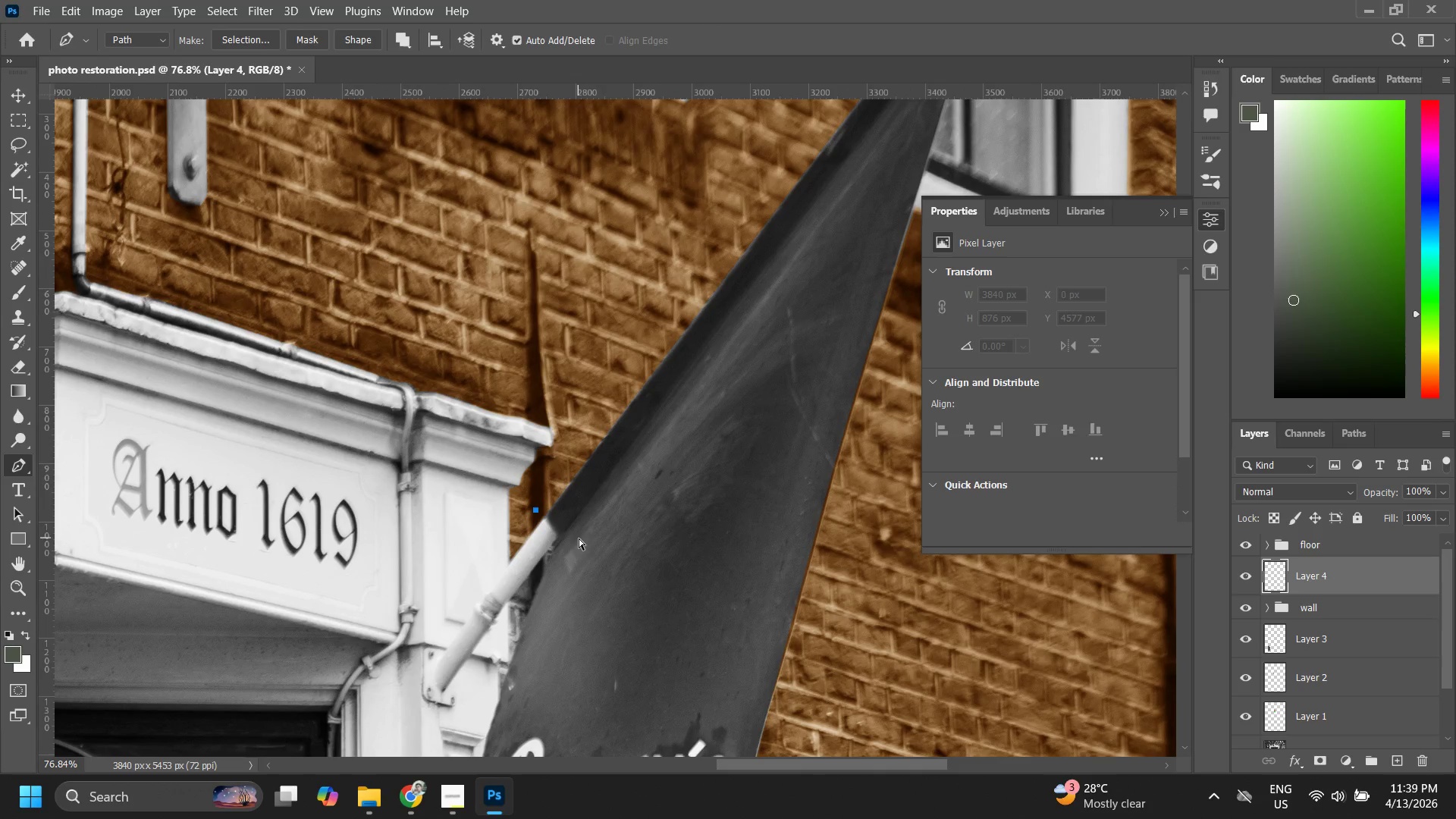 
key(Control+Z)
 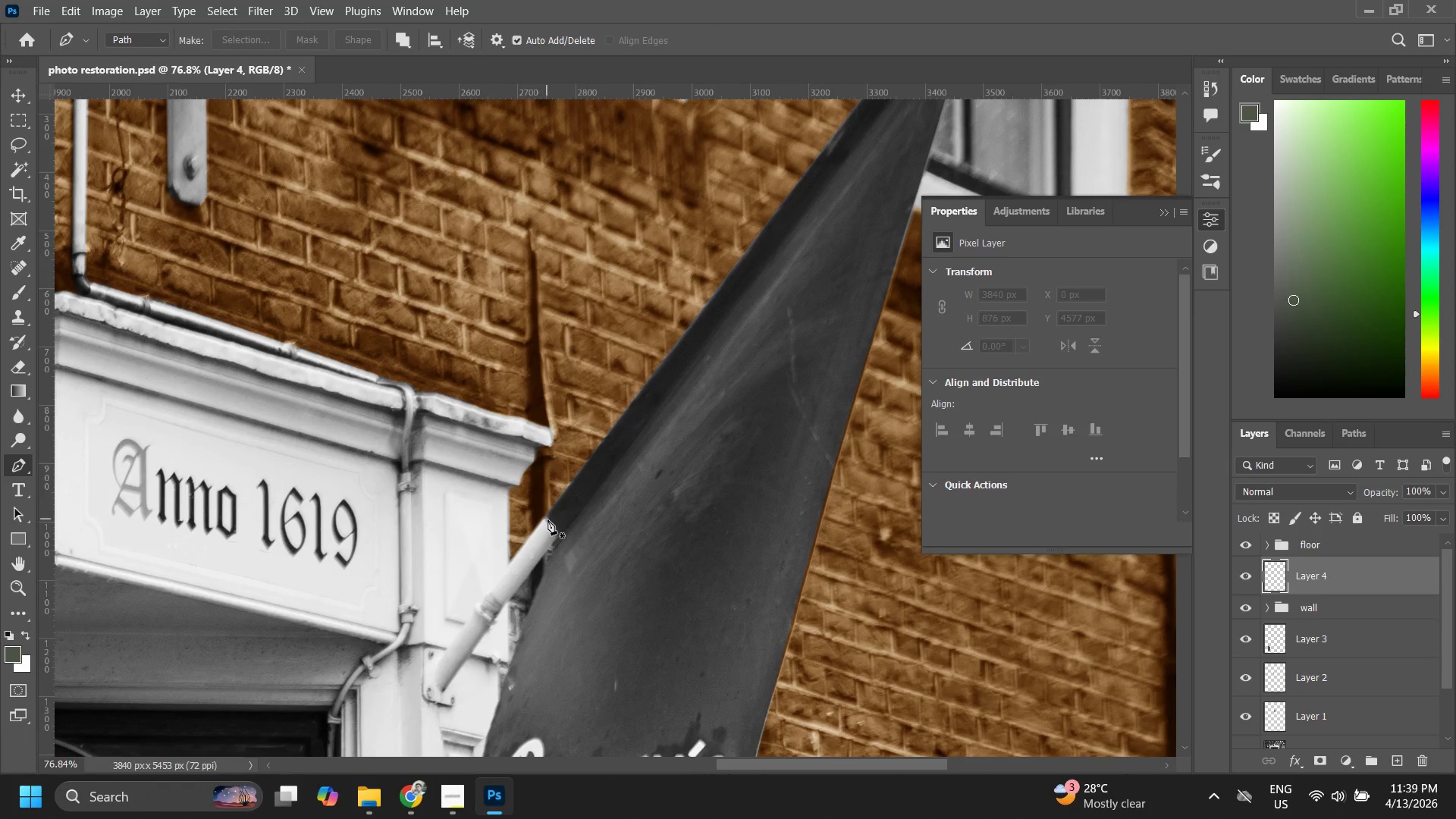 
left_click([548, 519])
 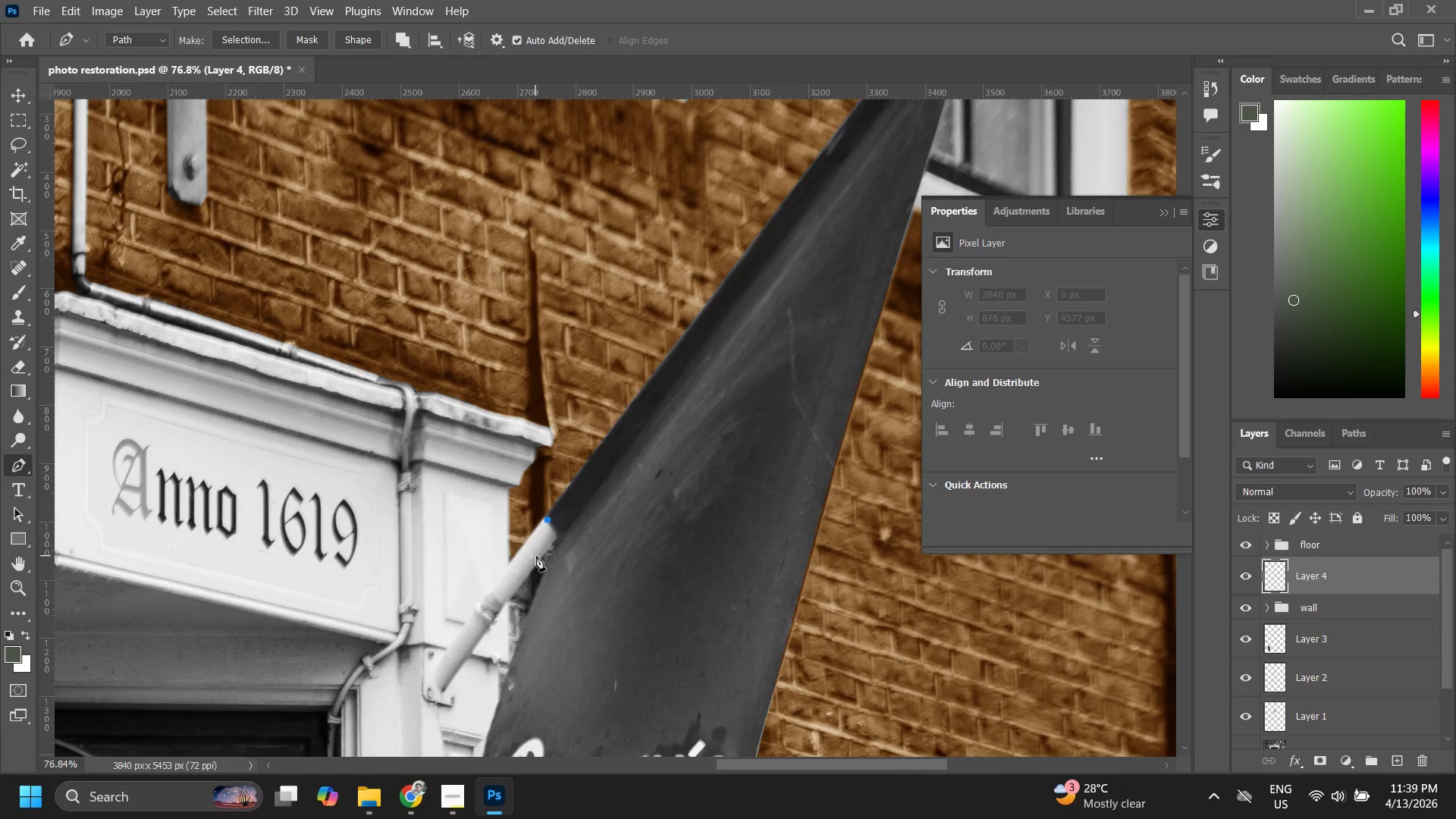 
key(Control+ControlLeft)
 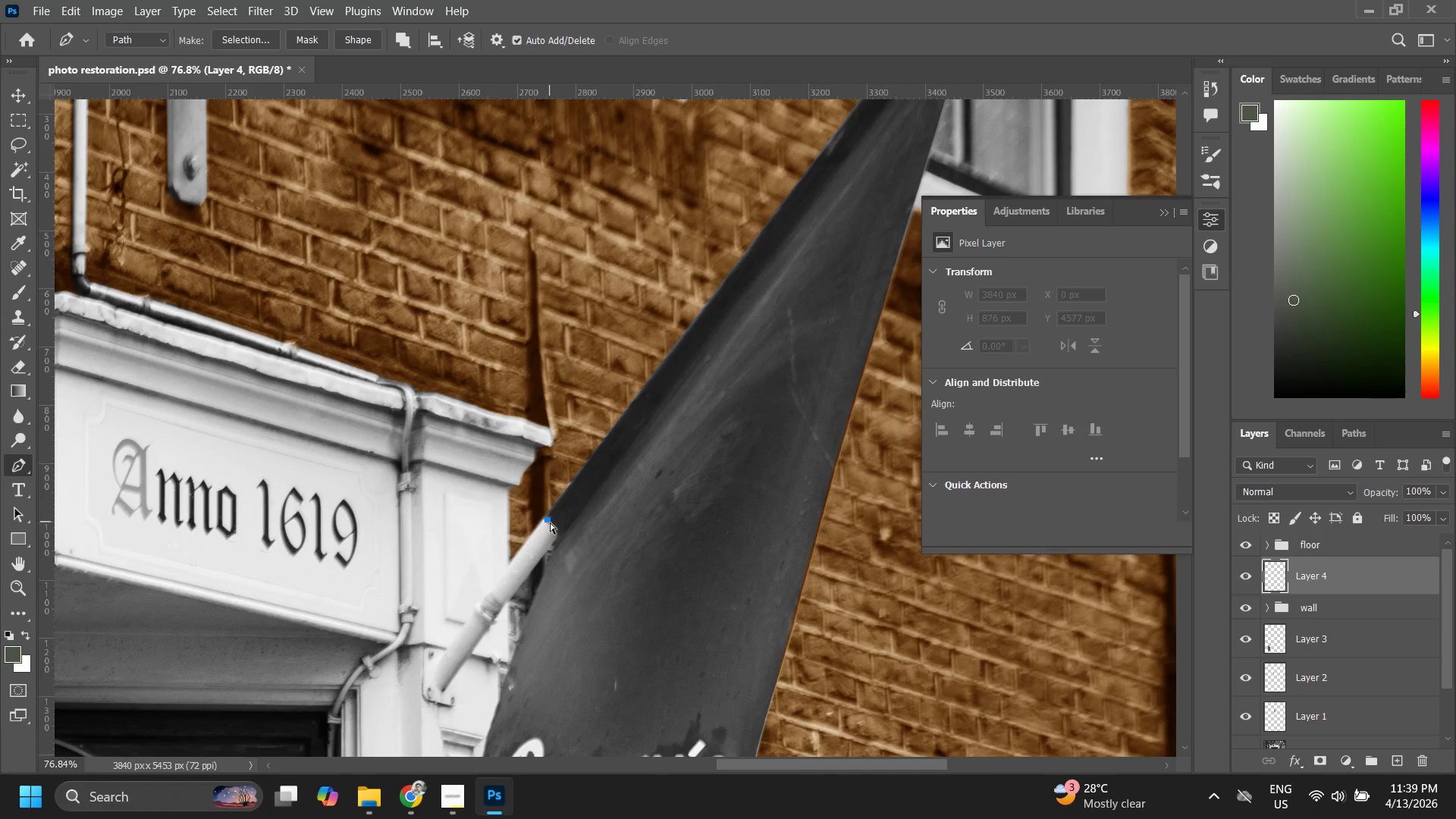 
key(Control+Z)
 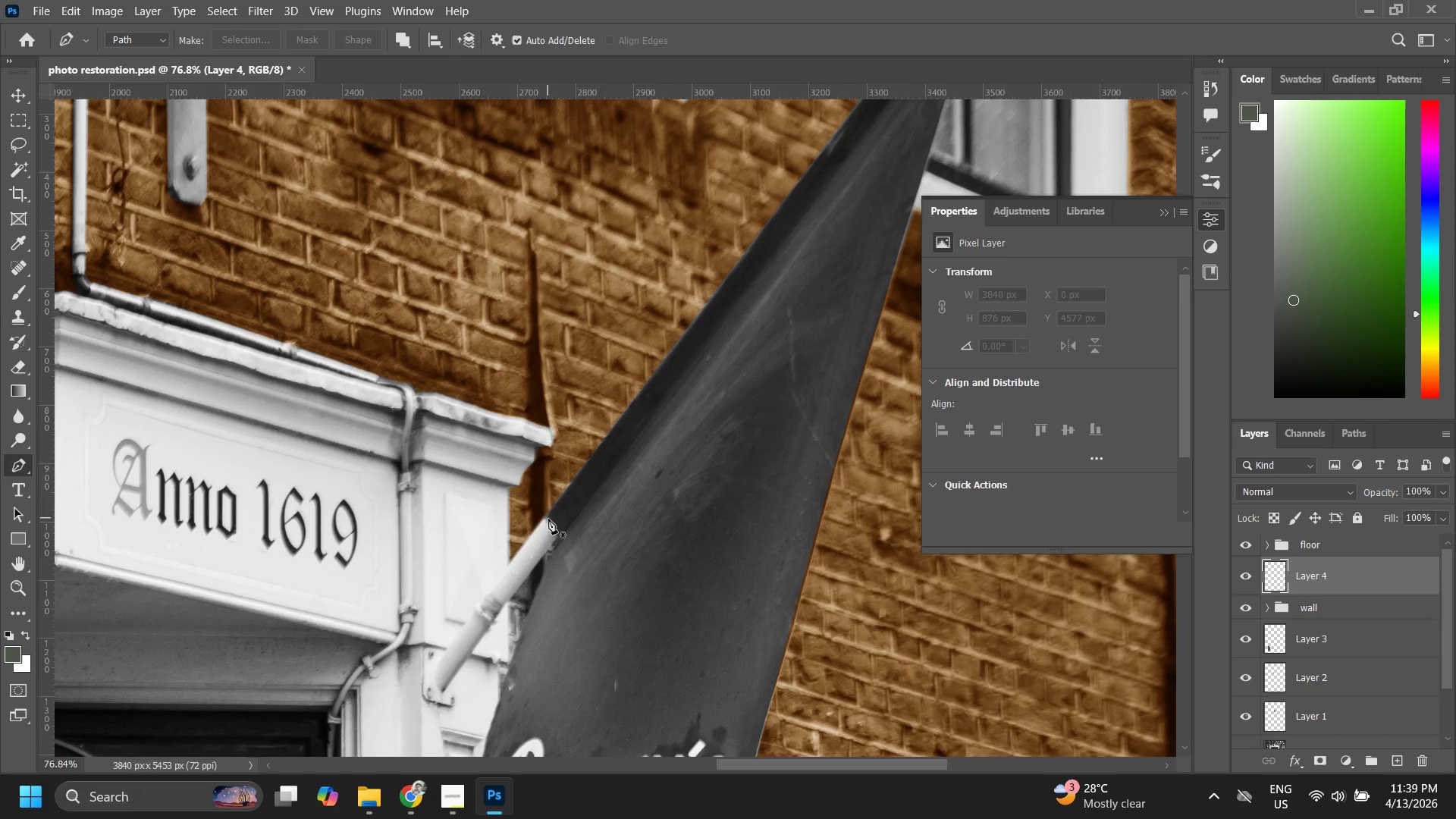 
left_click([544, 515])
 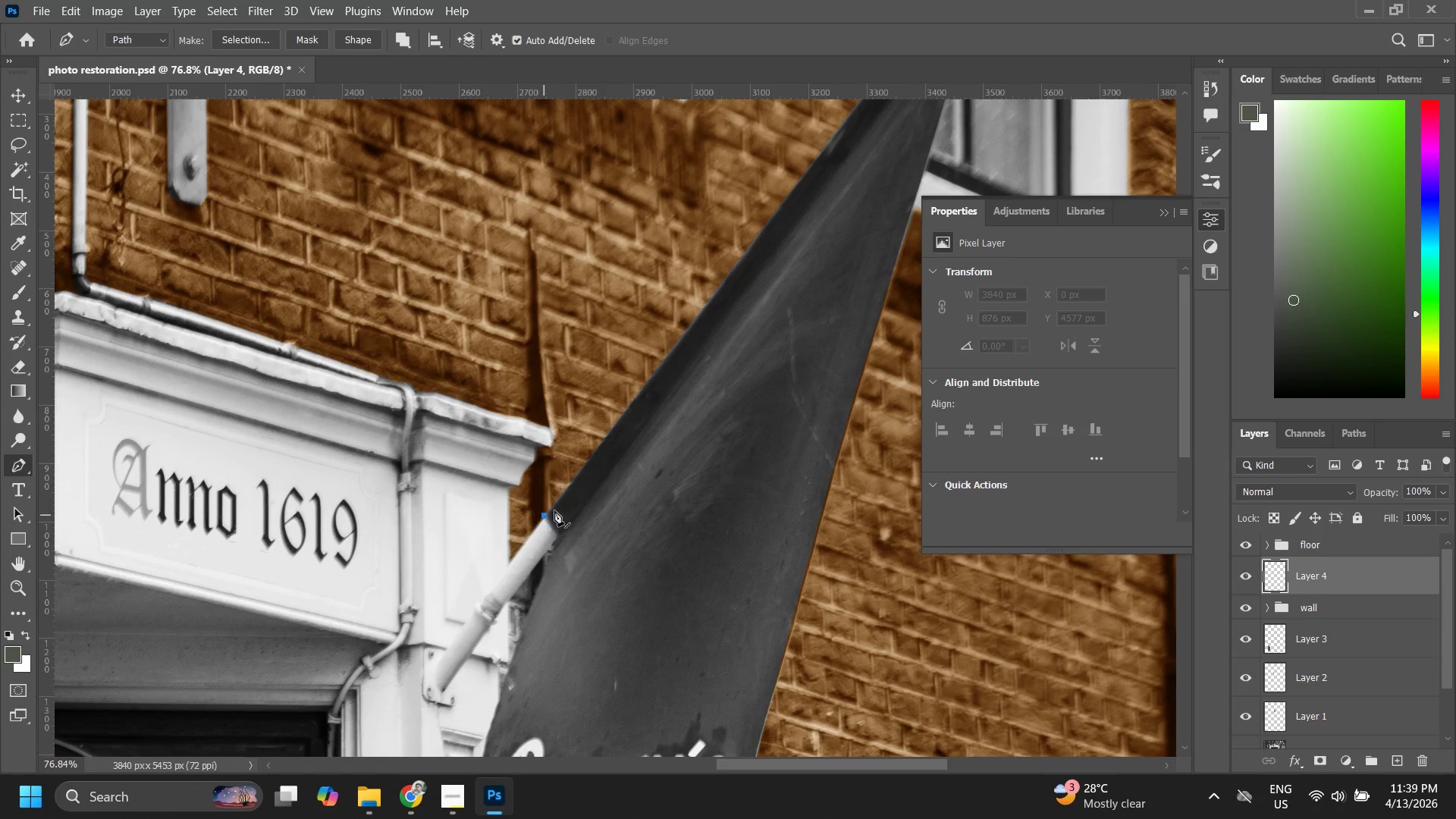 
hold_key(key=Space, duration=1.03)
 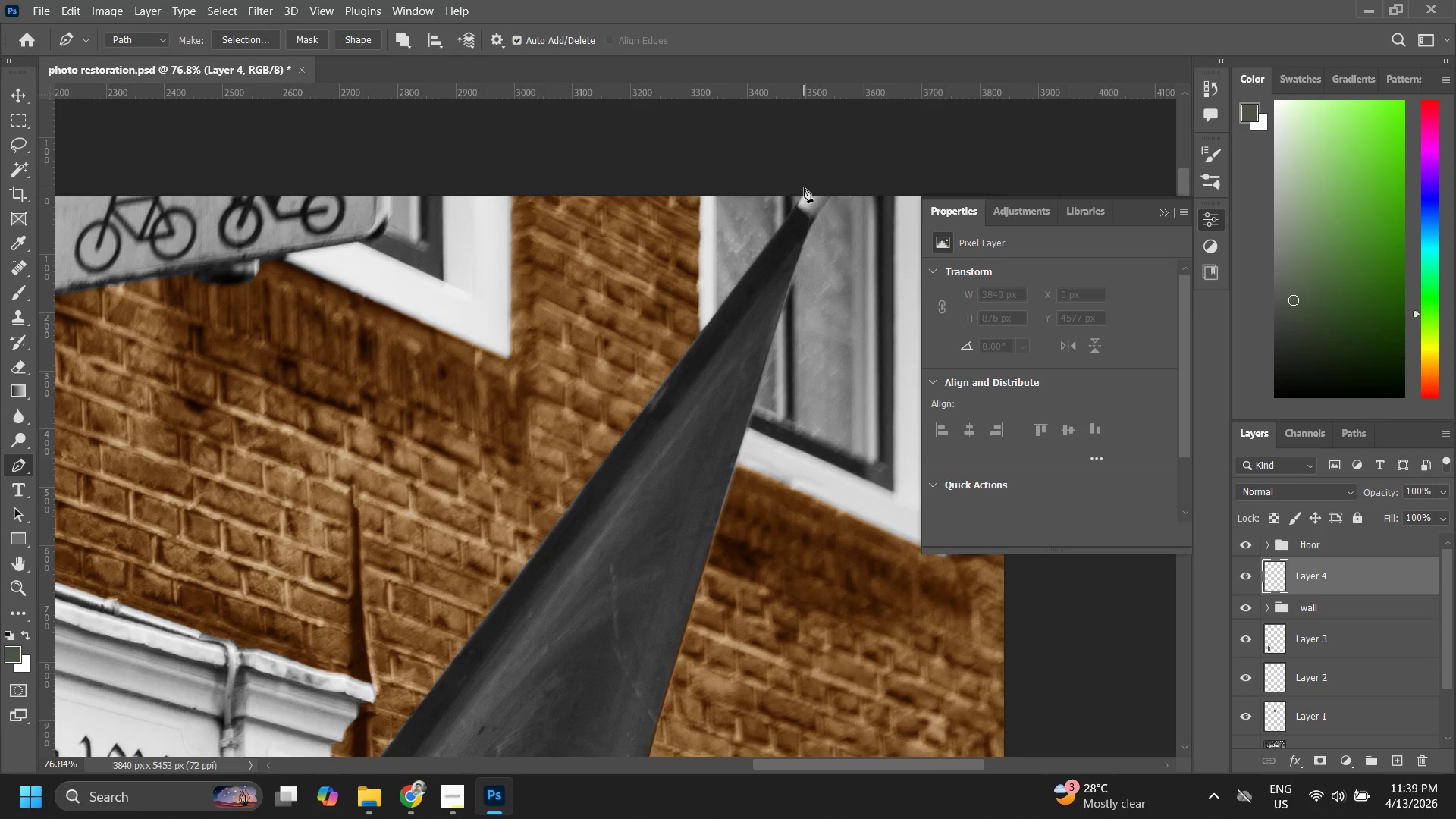 
left_click_drag(start_coordinate=[630, 453], to_coordinate=[506, 629])
 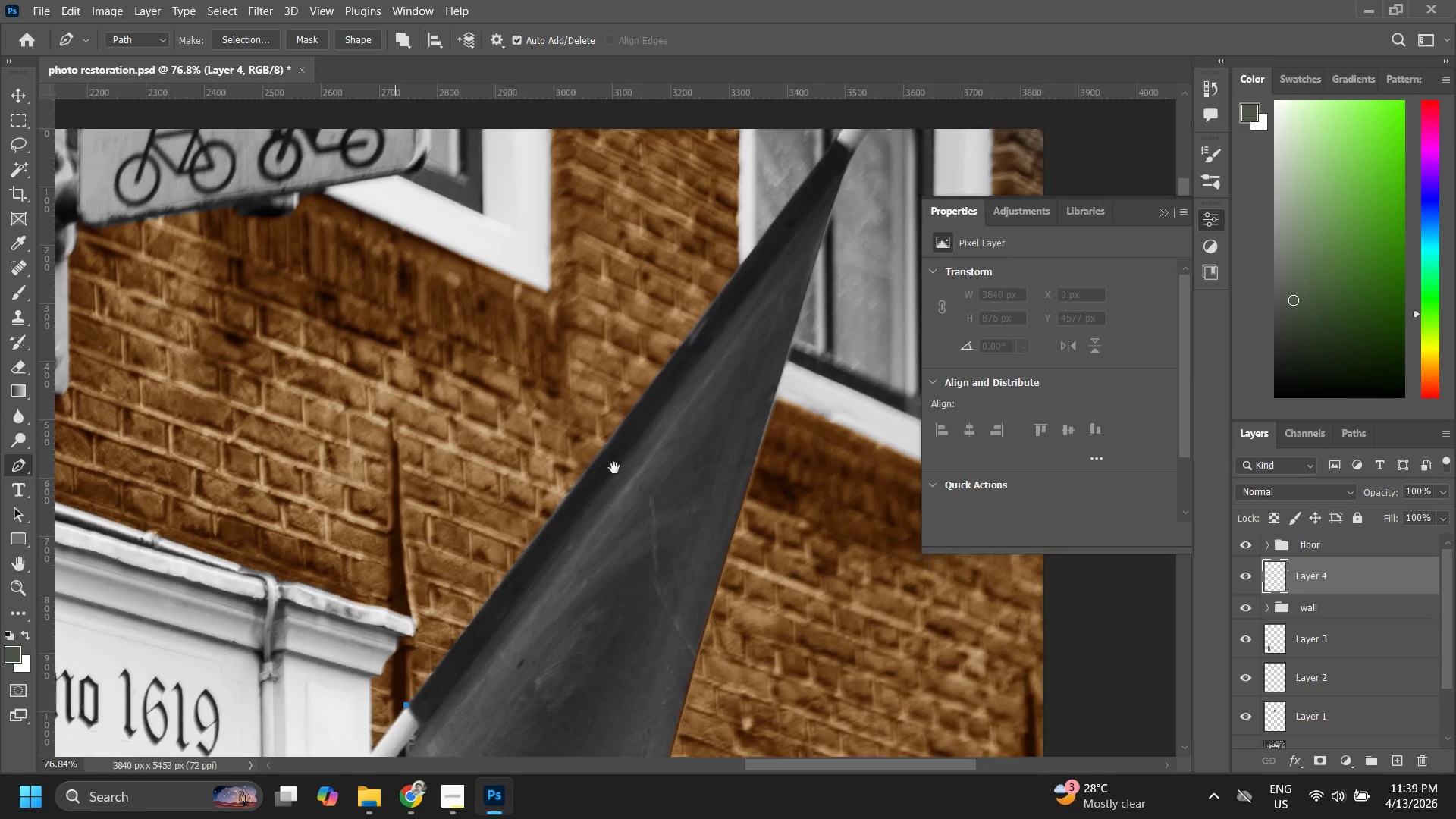 
left_click_drag(start_coordinate=[631, 447], to_coordinate=[595, 510])
 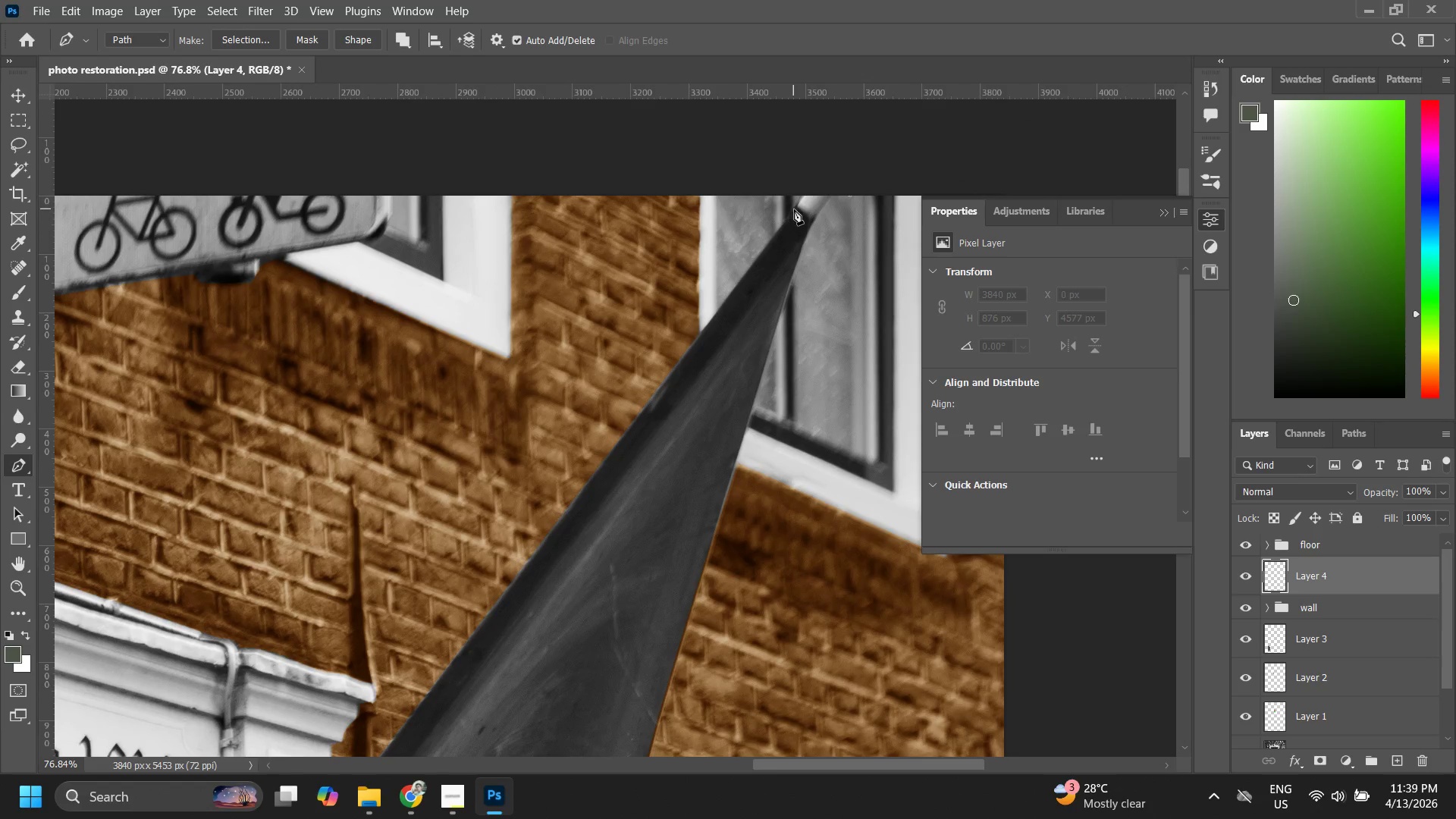 
left_click([795, 208])
 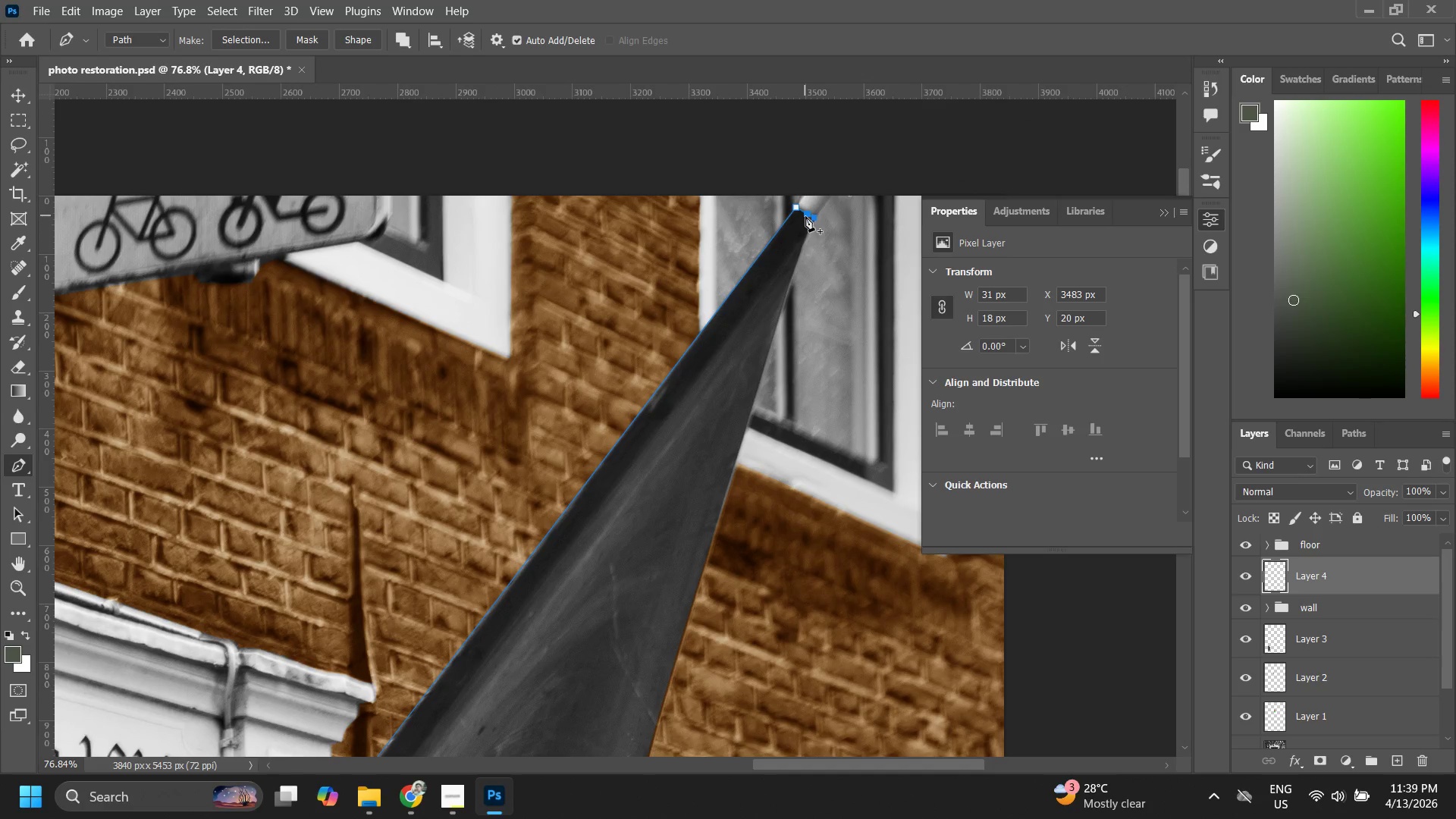 
hold_key(key=Space, duration=1.33)
 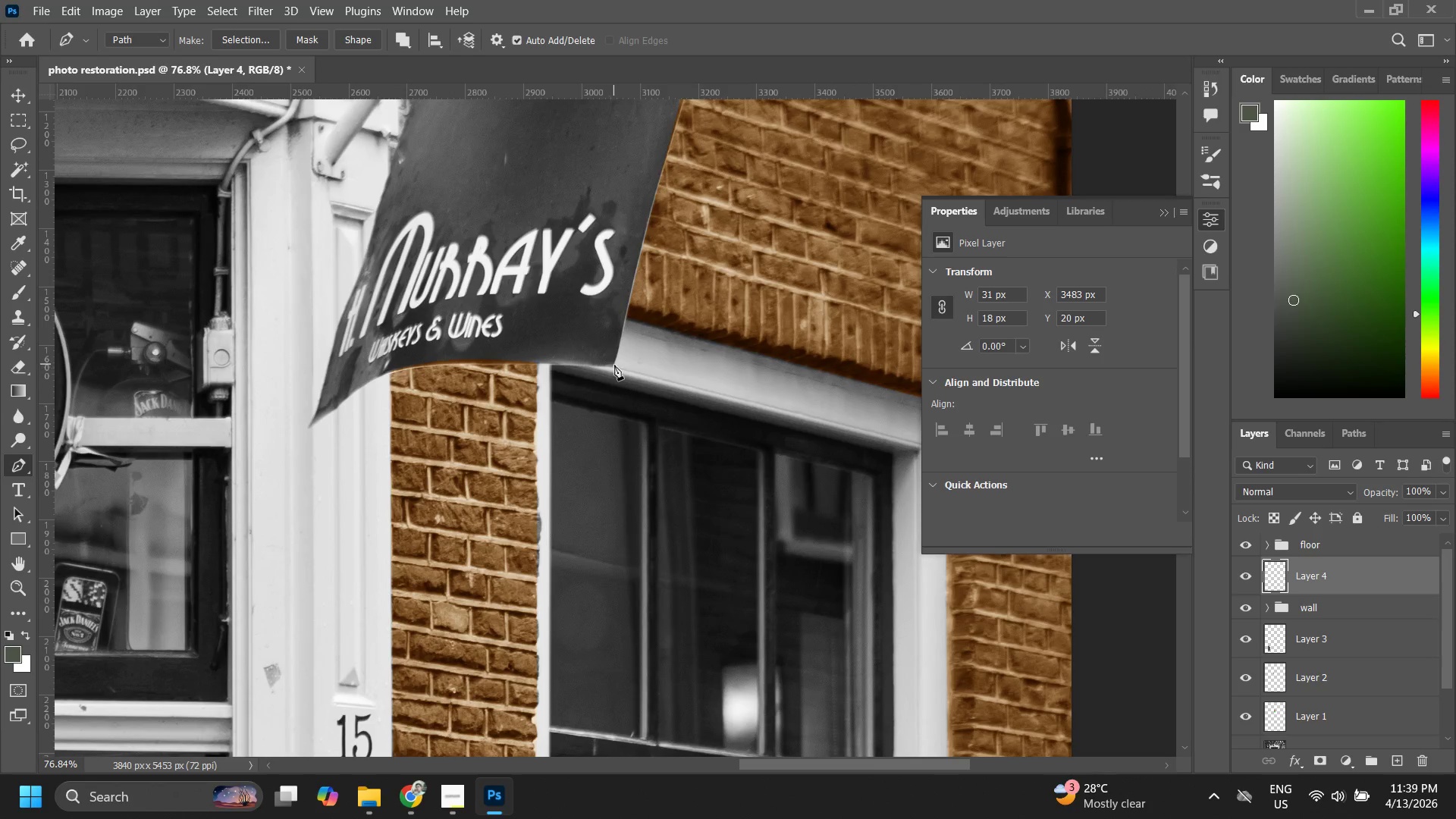 
left_click_drag(start_coordinate=[754, 380], to_coordinate=[755, 236])
 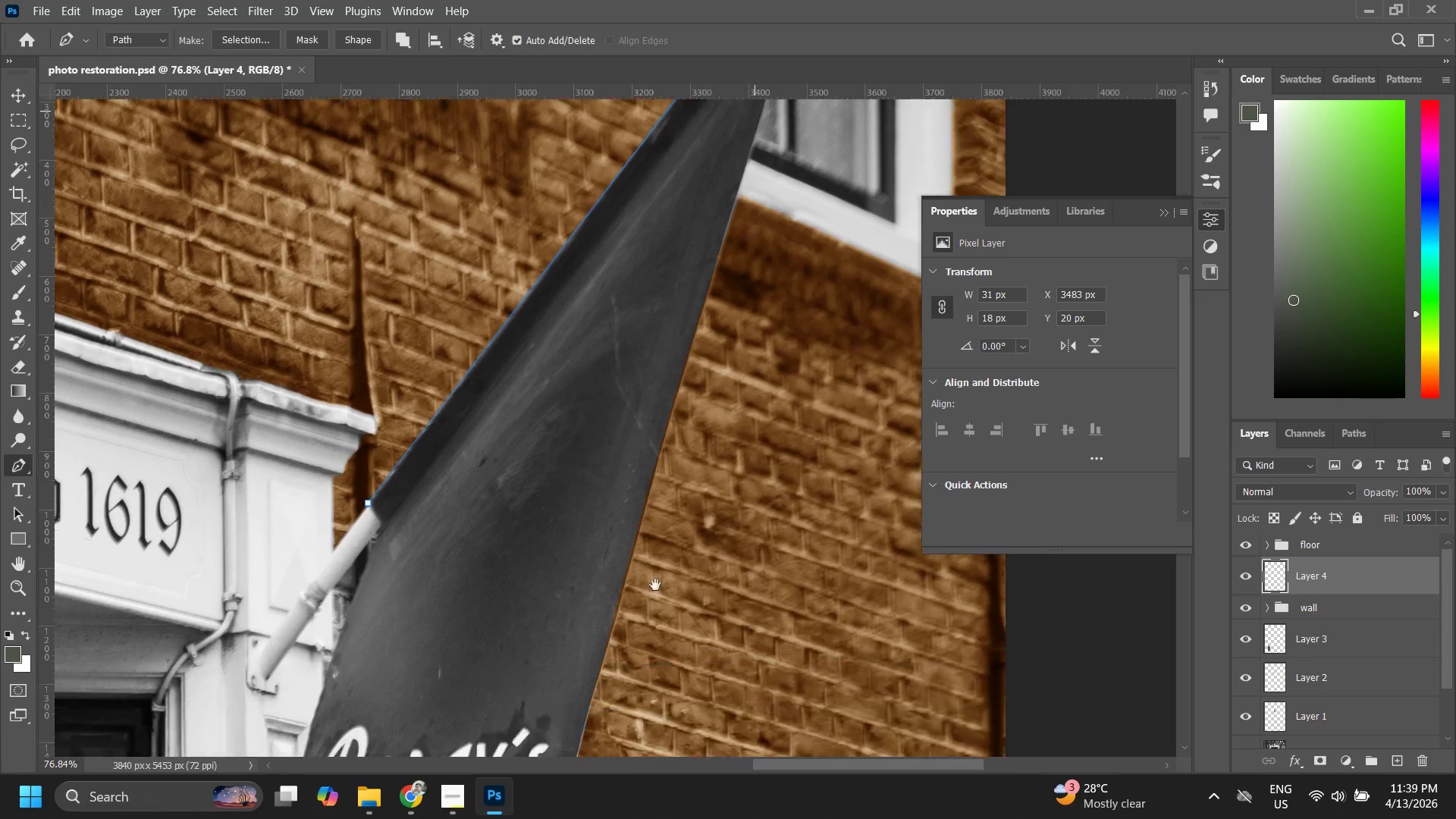 
left_click_drag(start_coordinate=[657, 616], to_coordinate=[676, 464])
 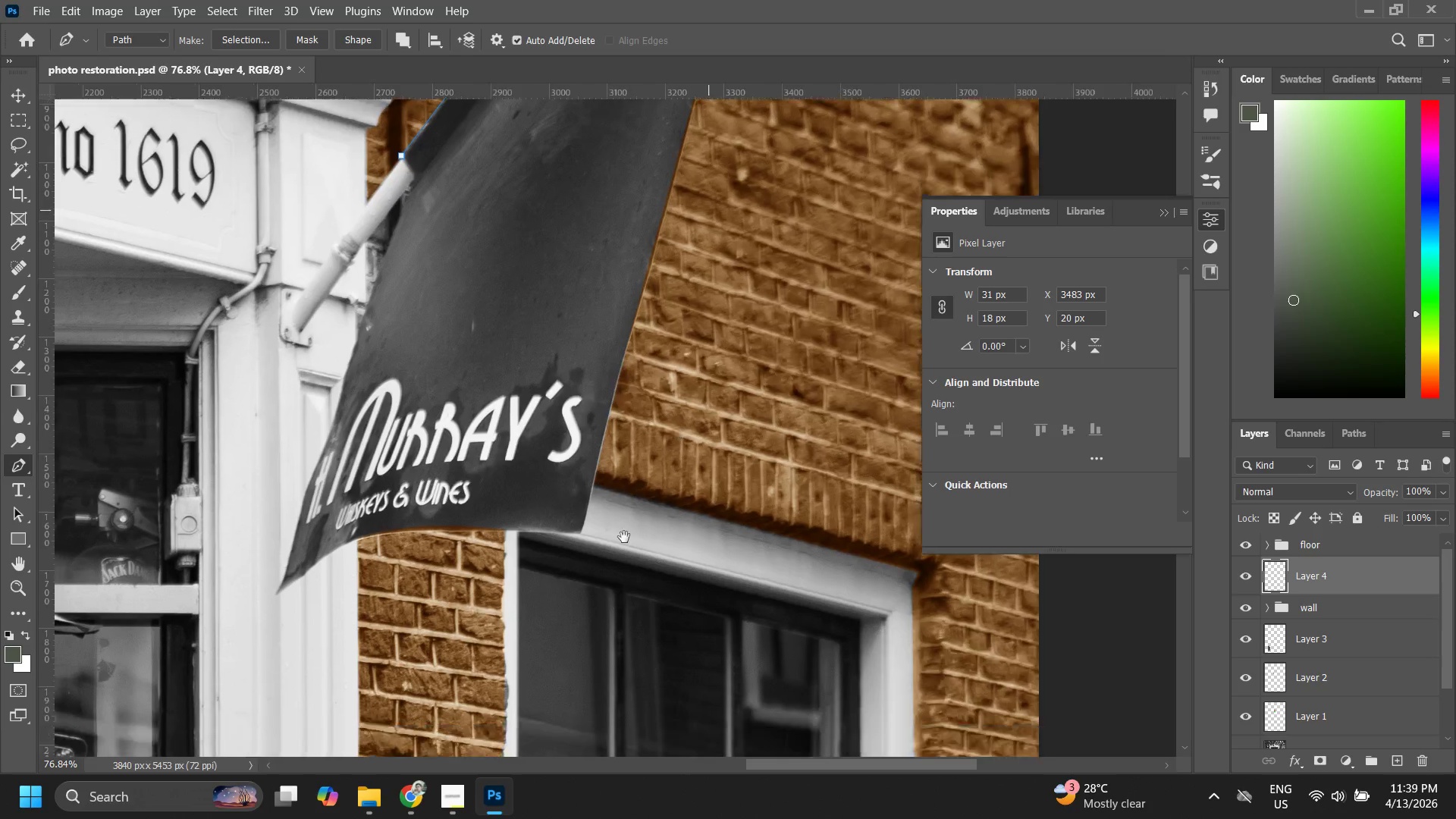 
left_click_drag(start_coordinate=[607, 563], to_coordinate=[624, 515])
 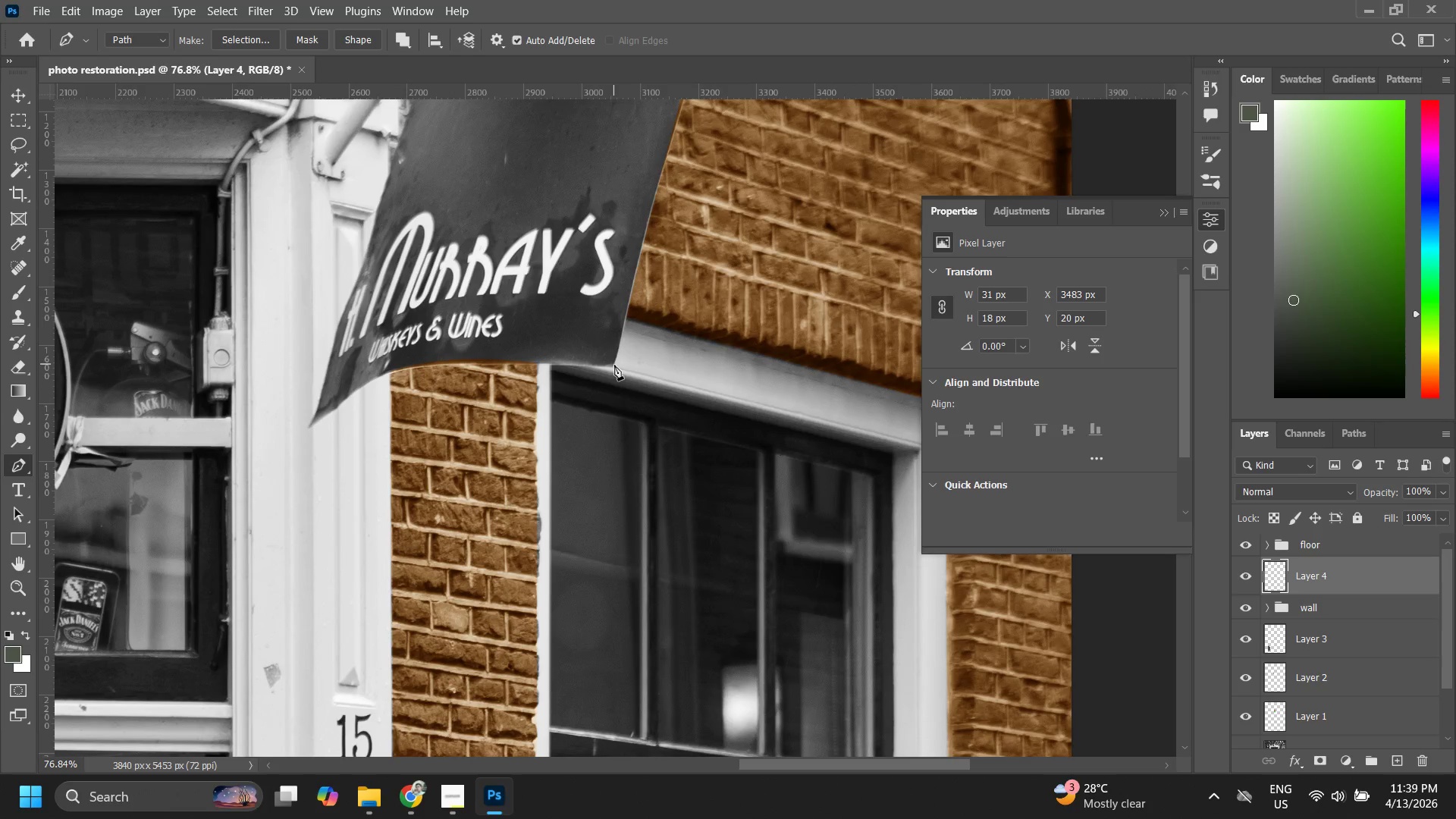 
left_click([613, 363])
 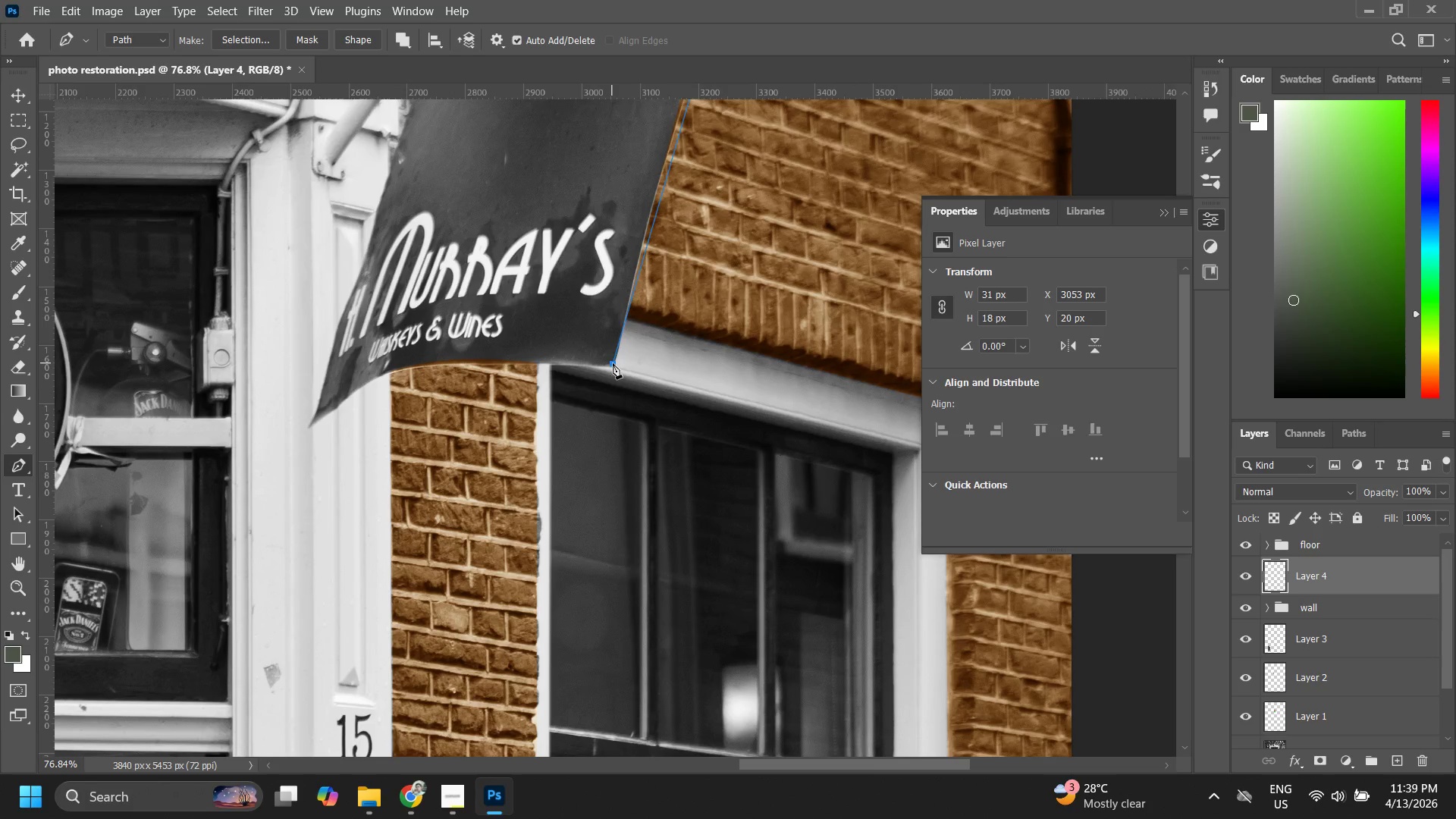 
hold_key(key=Space, duration=0.88)
 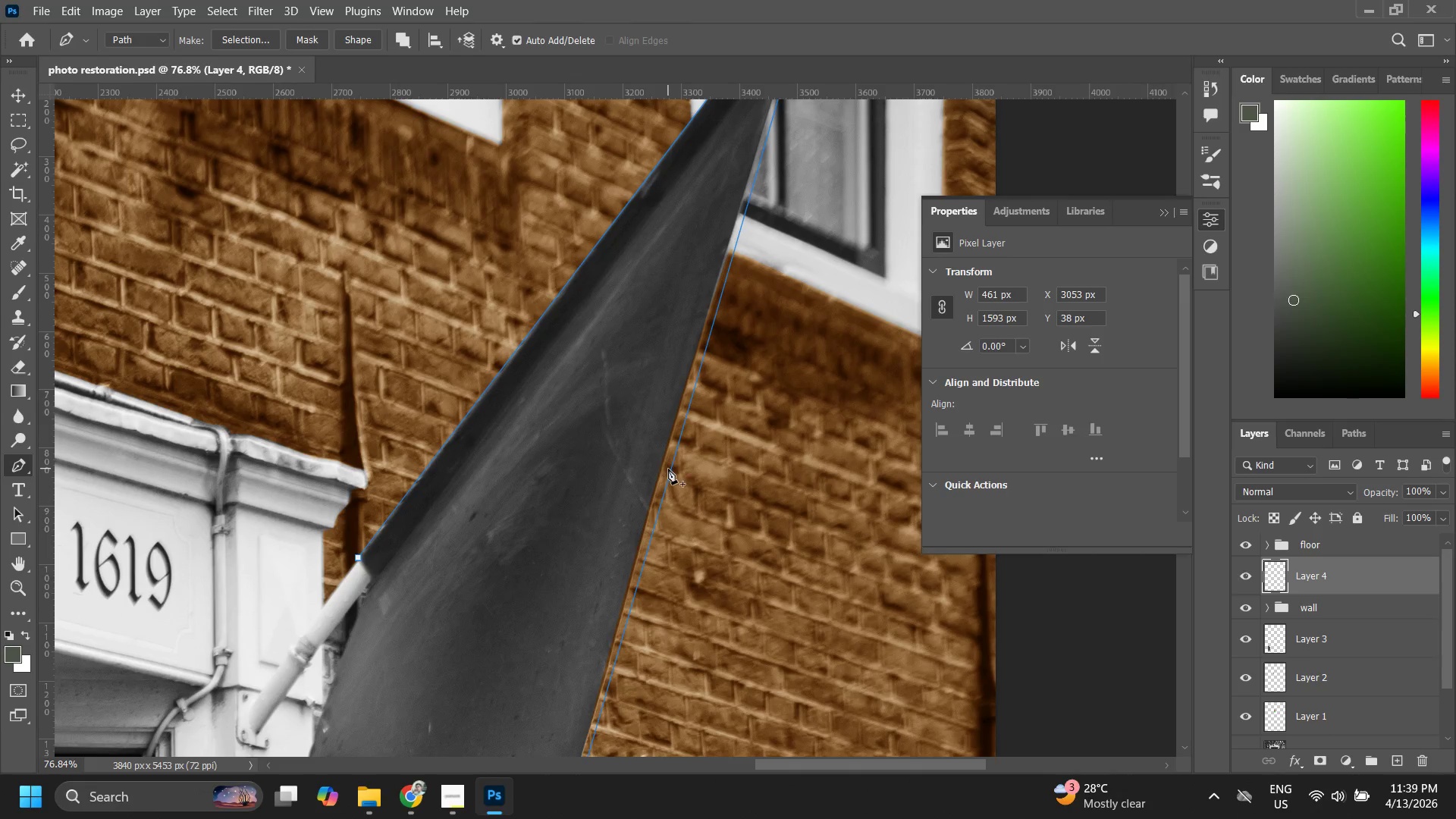 
left_click_drag(start_coordinate=[641, 319], to_coordinate=[617, 490])
 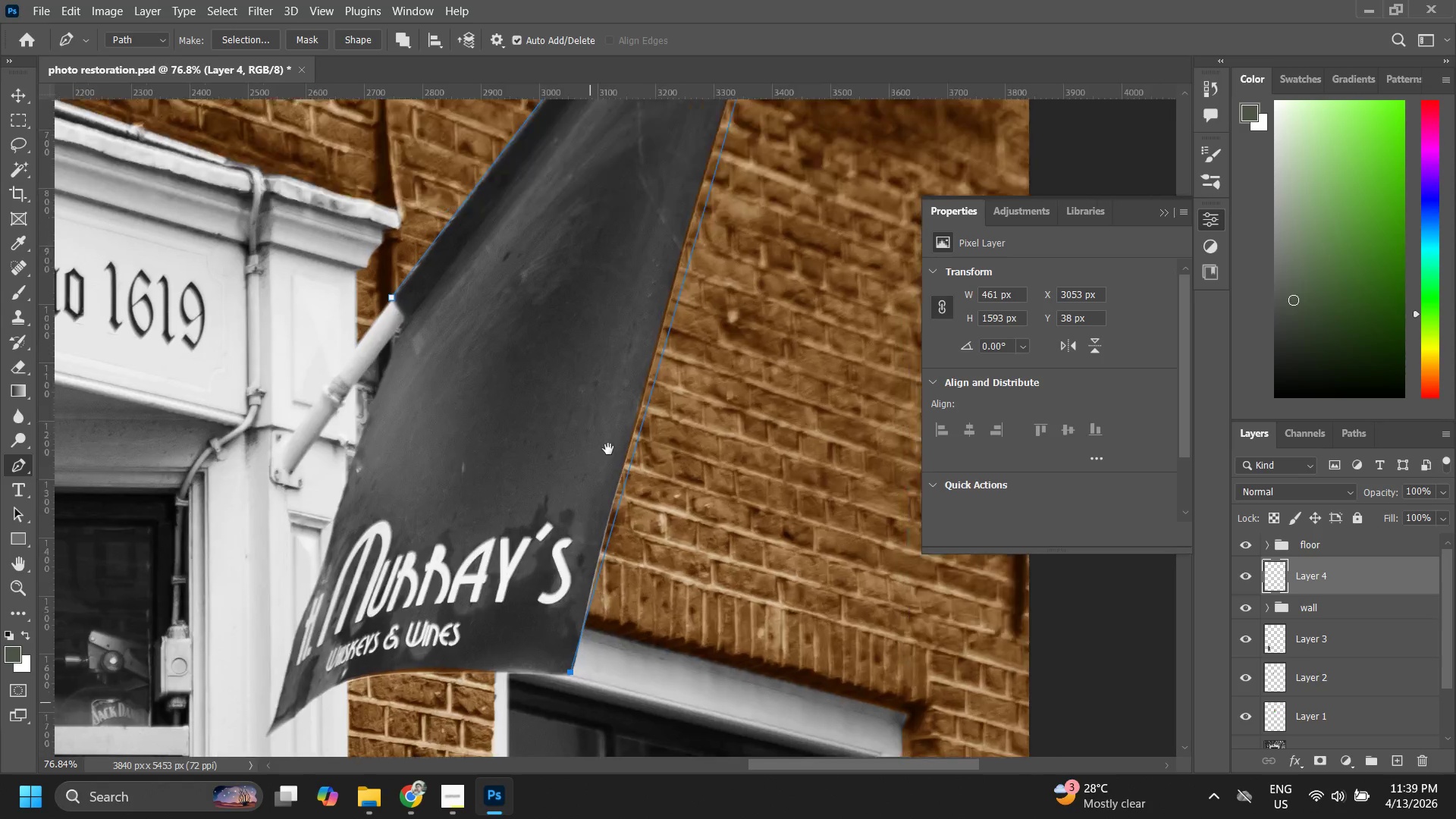 
left_click_drag(start_coordinate=[607, 444], to_coordinate=[604, 486])
 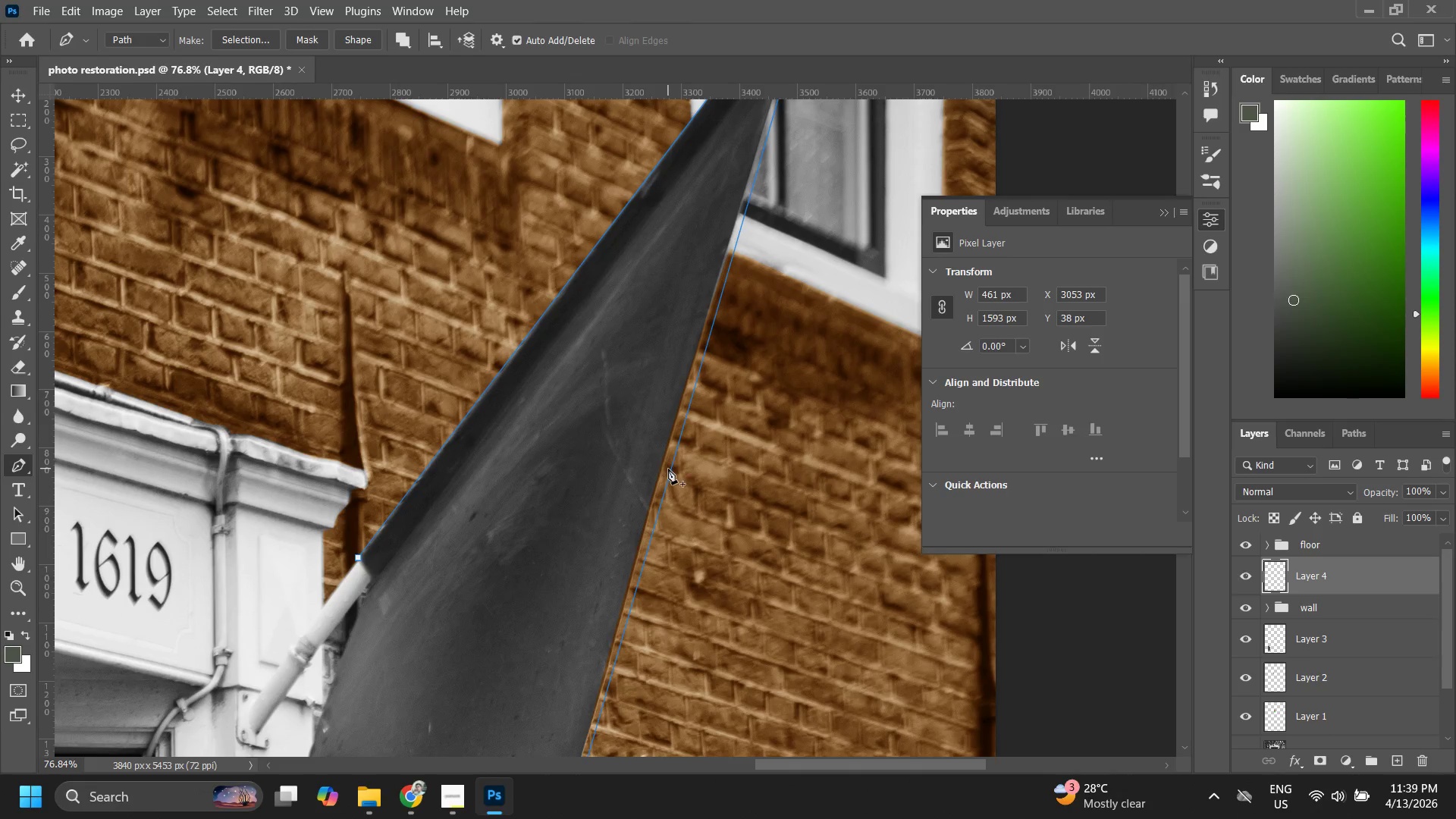 
left_click([669, 469])
 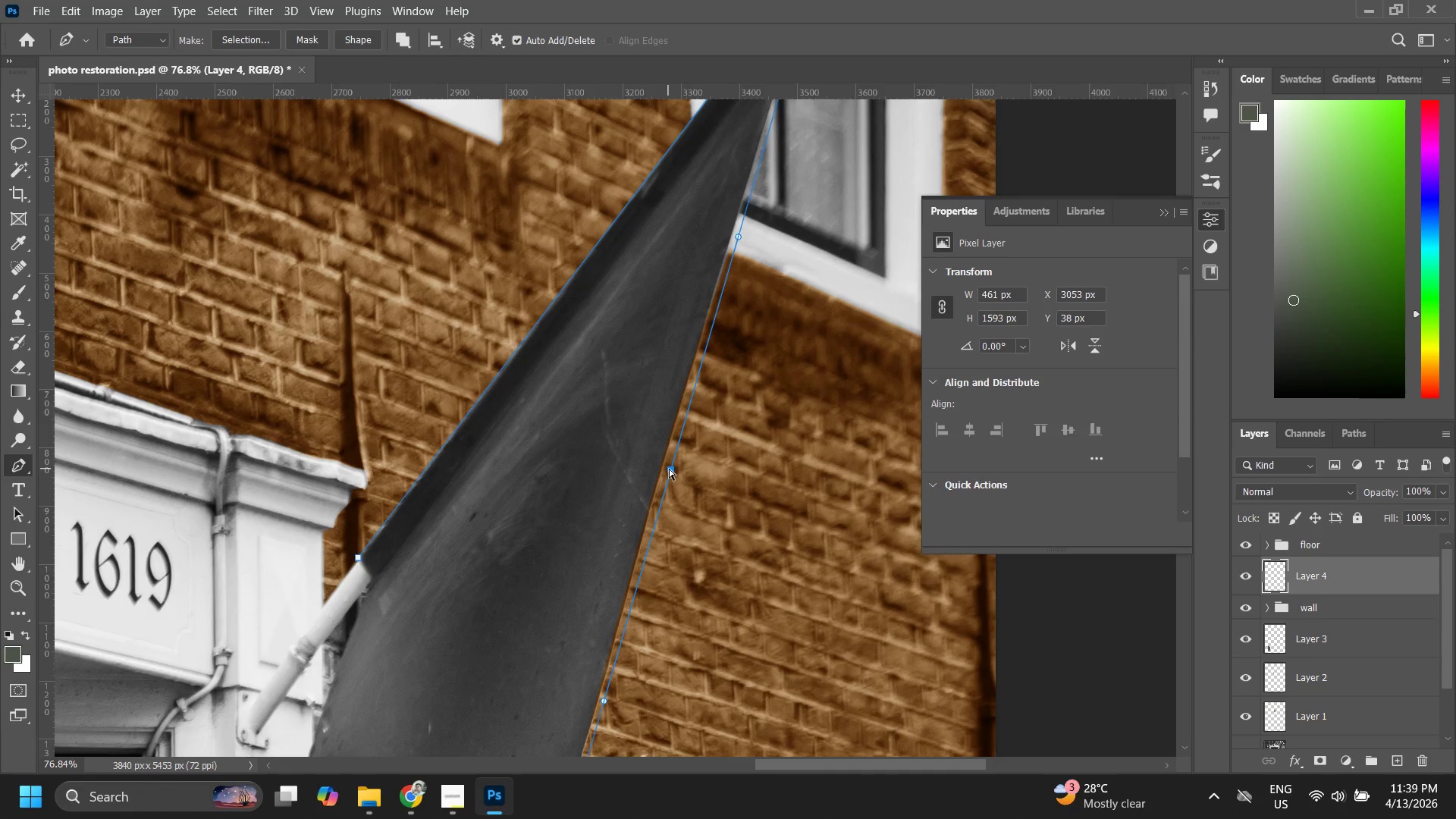 
hold_key(key=ControlLeft, duration=1.5)
left_click_drag(start_coordinate=[669, 469], to_coordinate=[660, 467])
 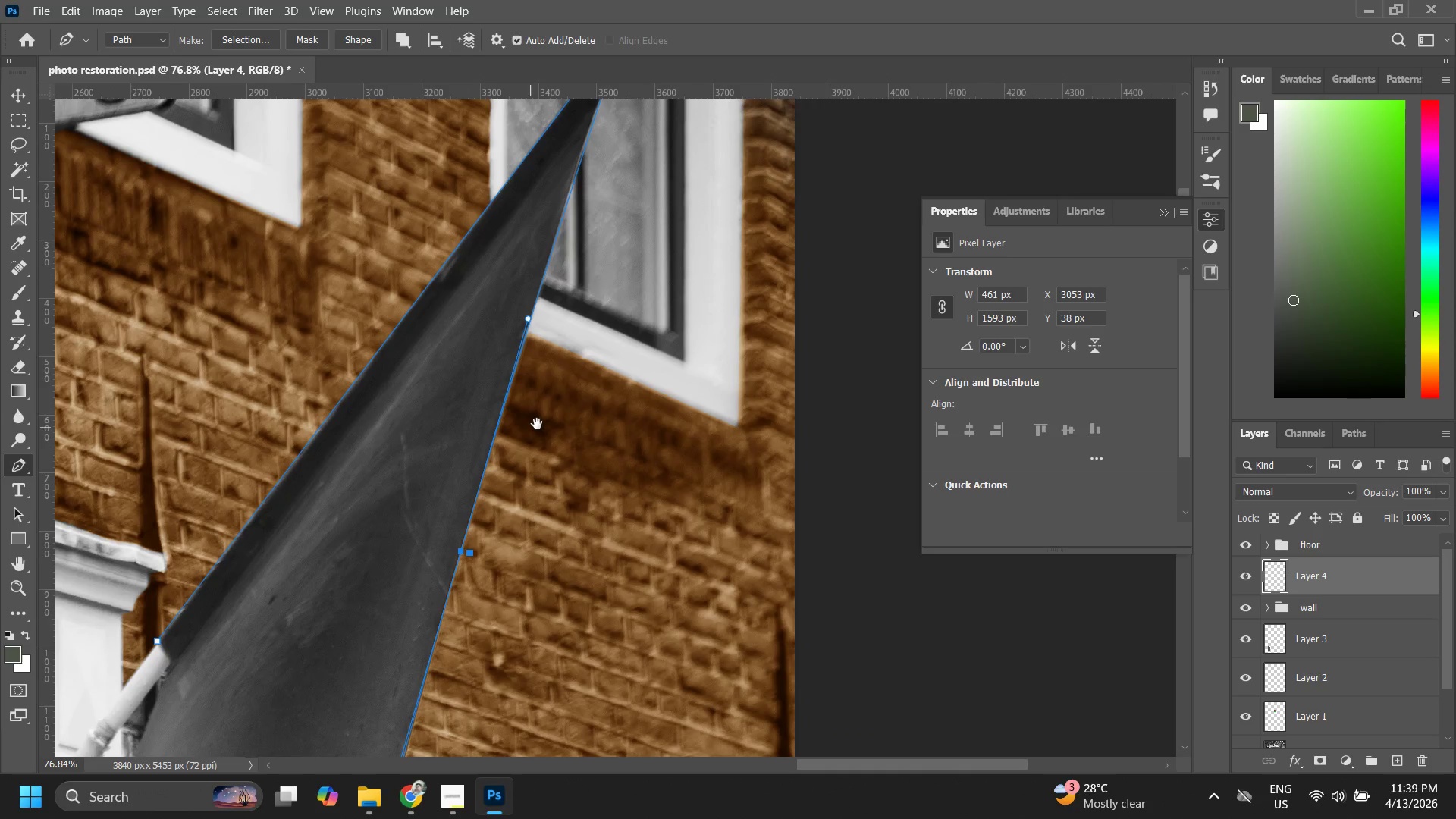 
key(Control+ControlLeft)
 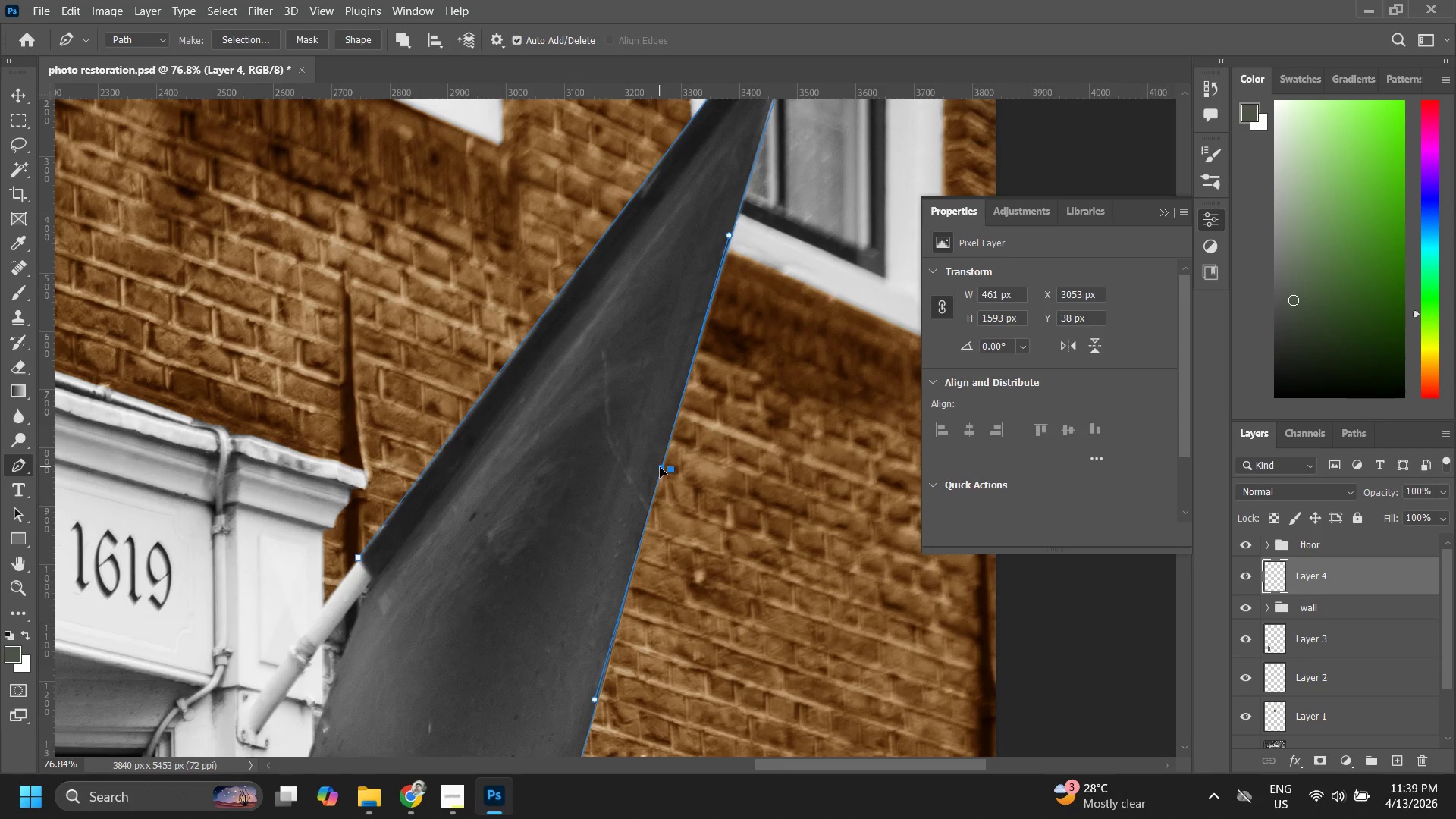 
key(Control+ControlLeft)
 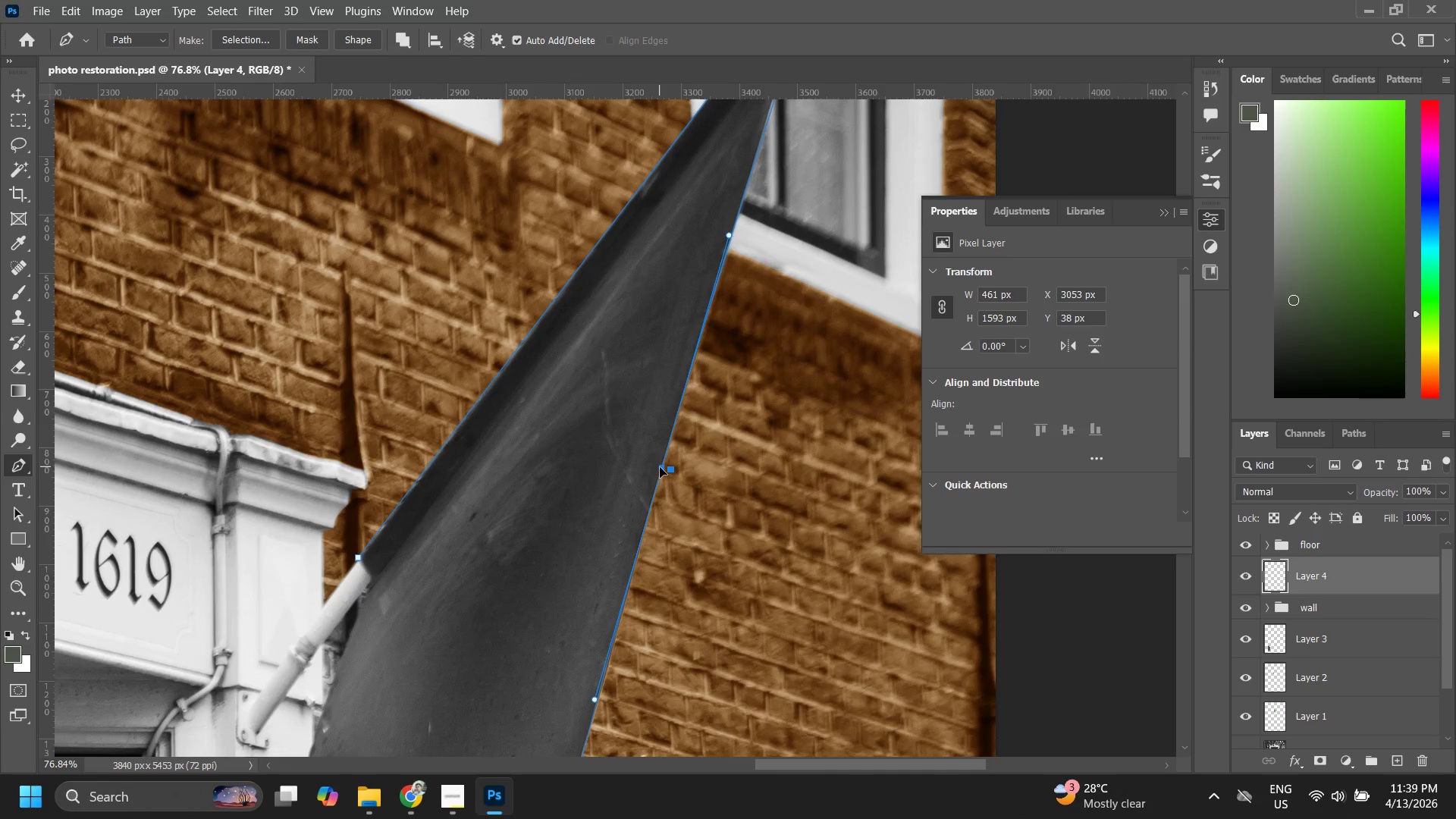 
key(Control+ControlLeft)
 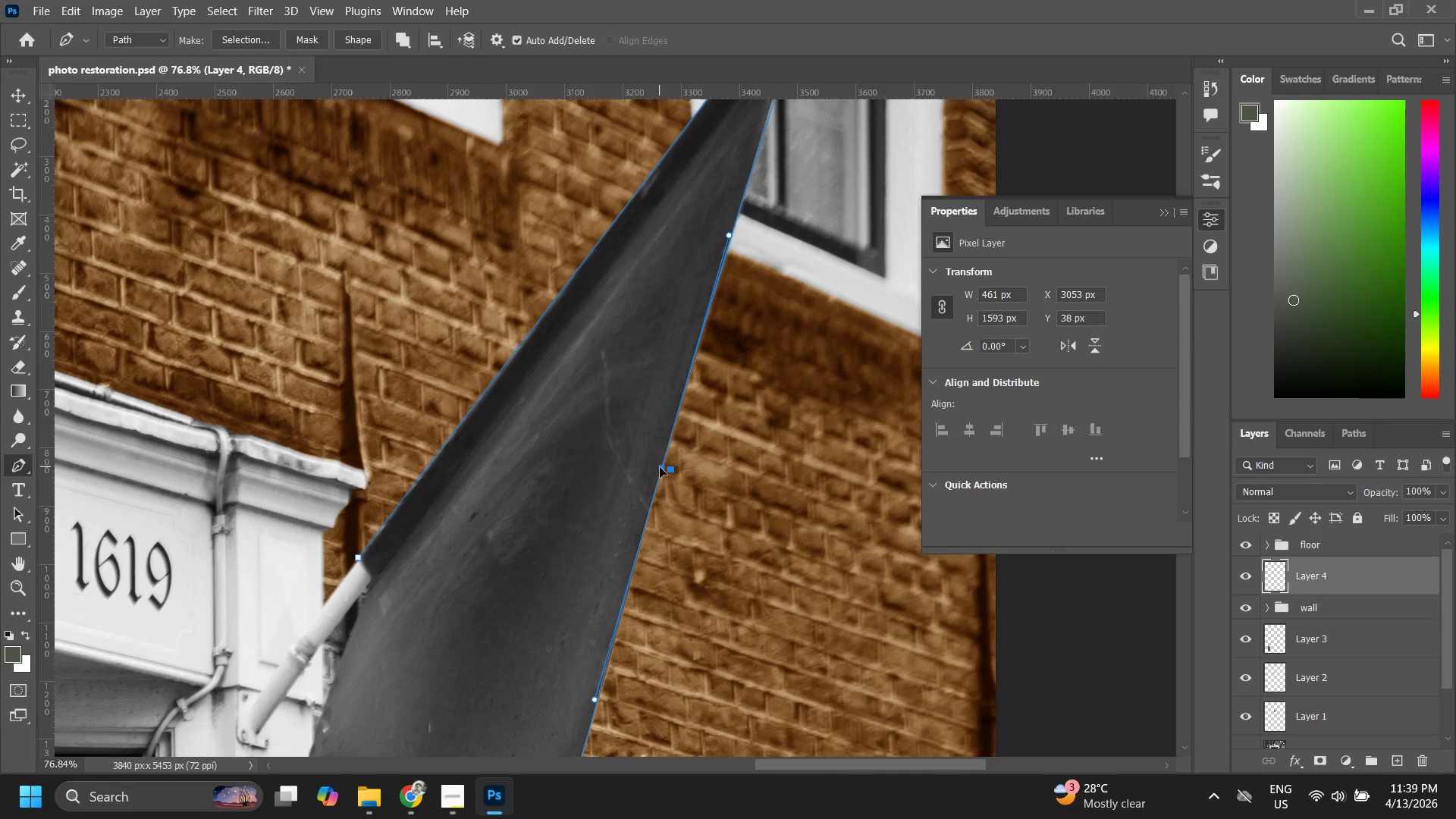 
key(Control+ControlLeft)
 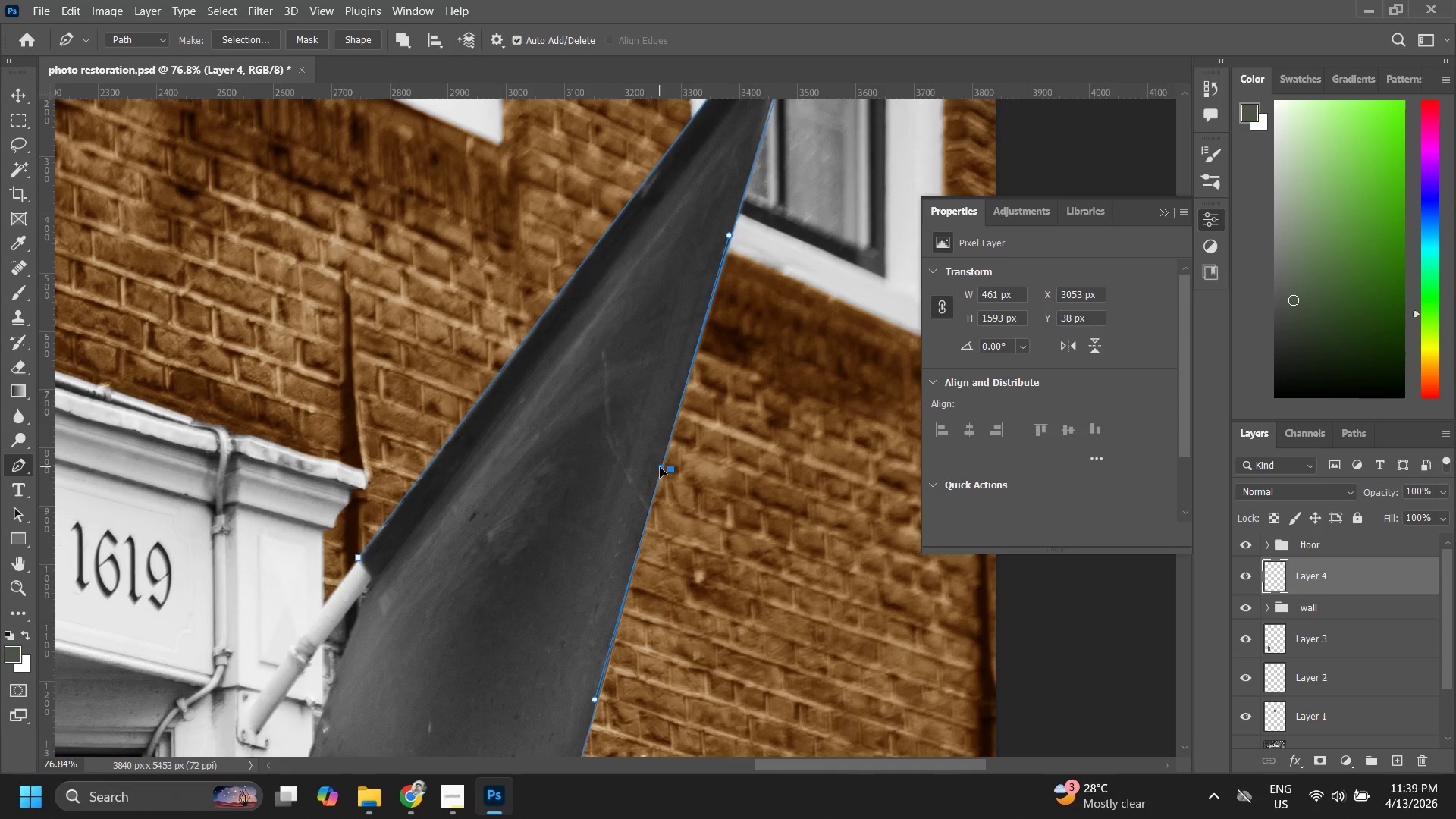 
key(Control+ControlLeft)
 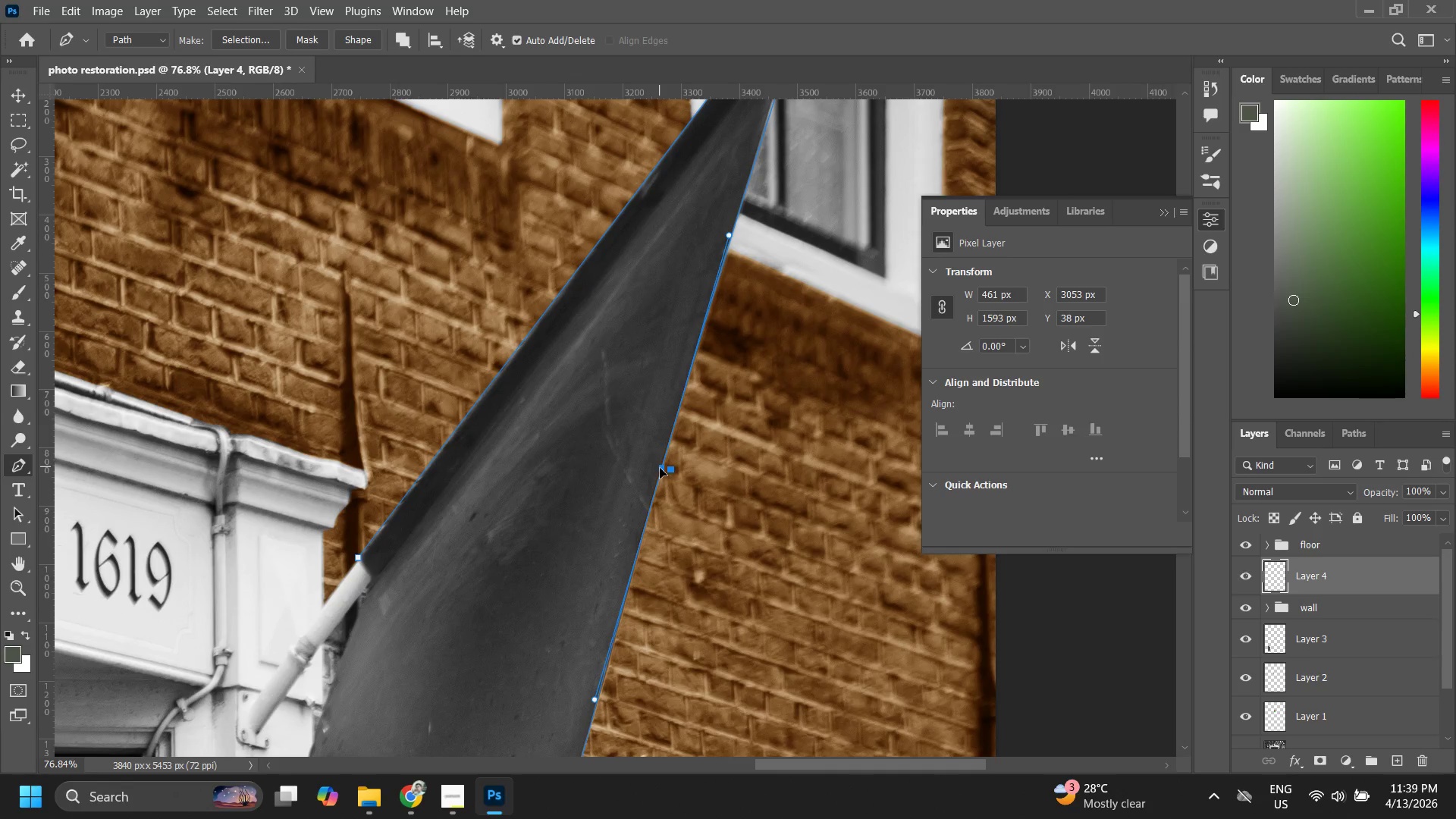 
key(Control+ControlLeft)
 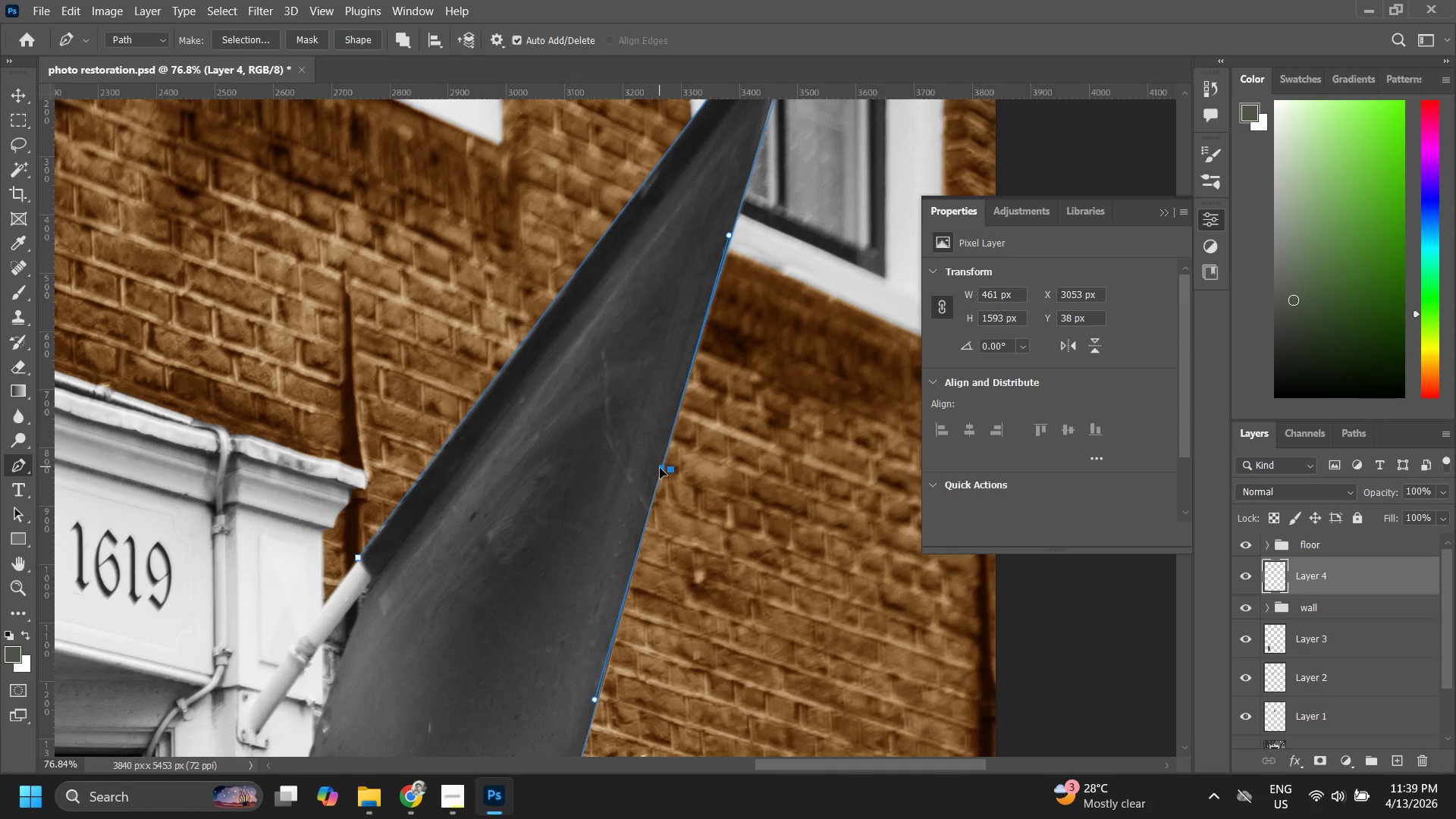 
key(Control+ControlLeft)
 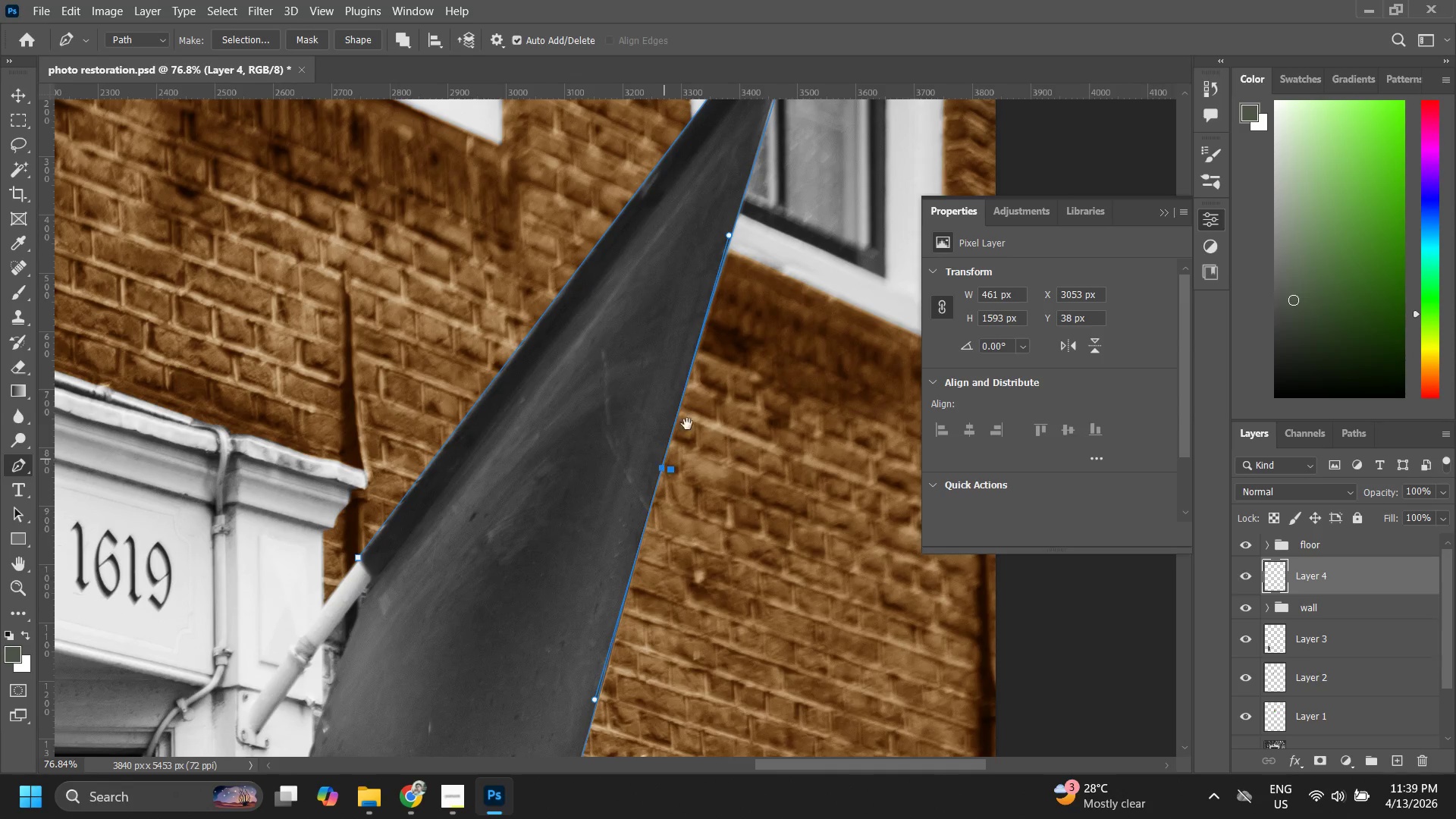 
hold_key(key=ControlLeft, duration=6.56)
 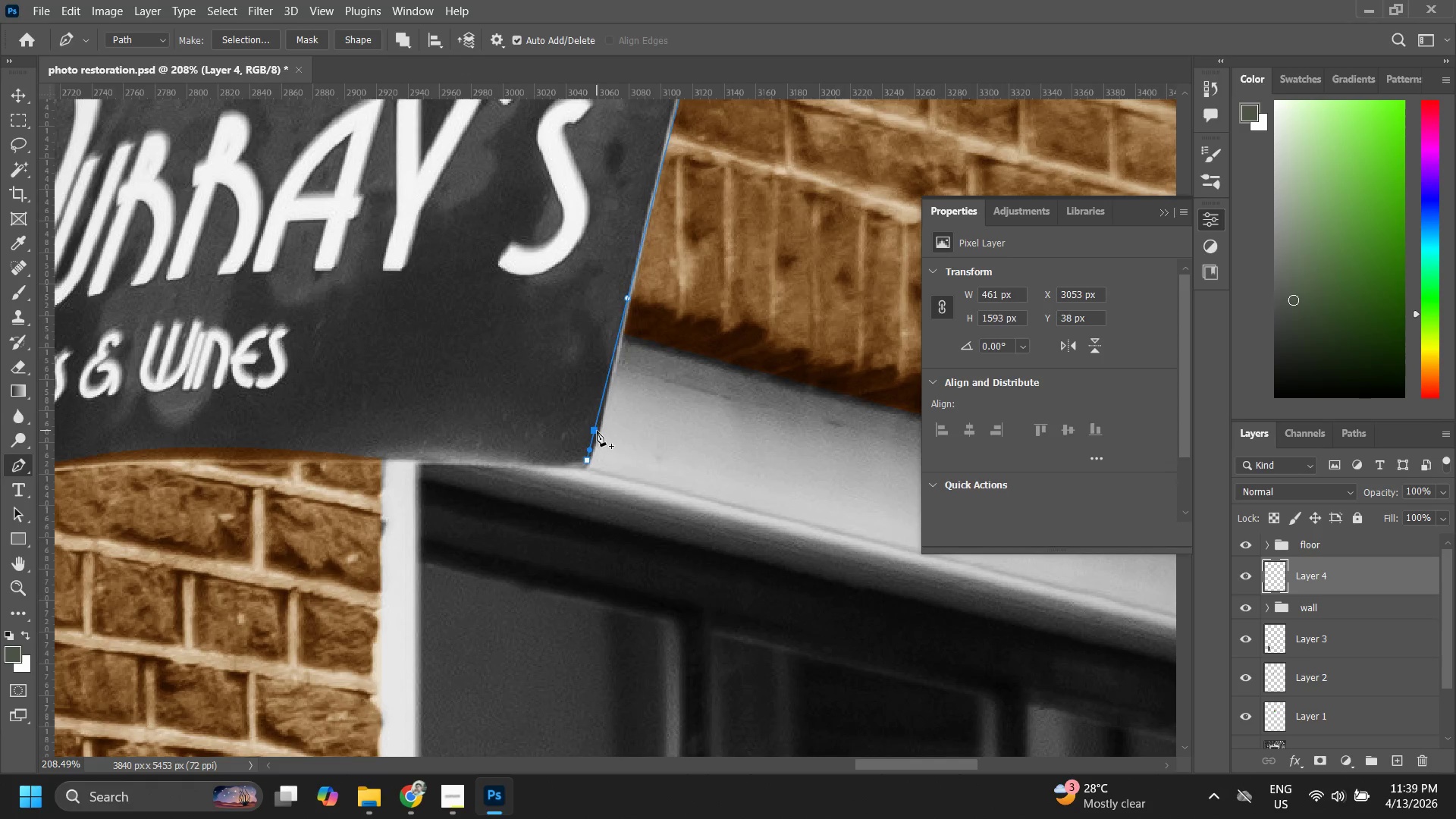 
hold_key(key=Space, duration=1.52)
 